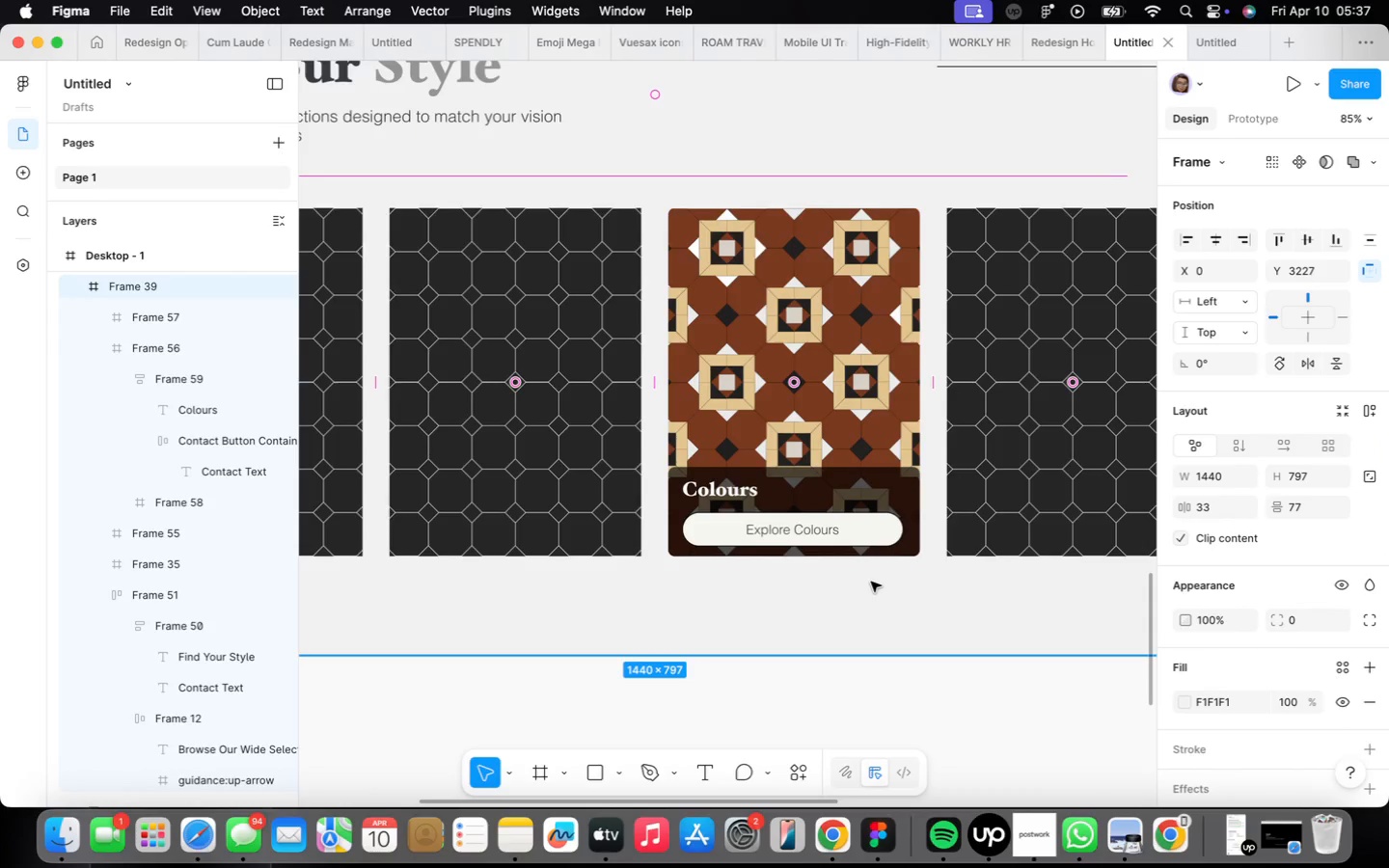 
scroll: coordinate [871, 582], scroll_direction: up, amount: 2.0
 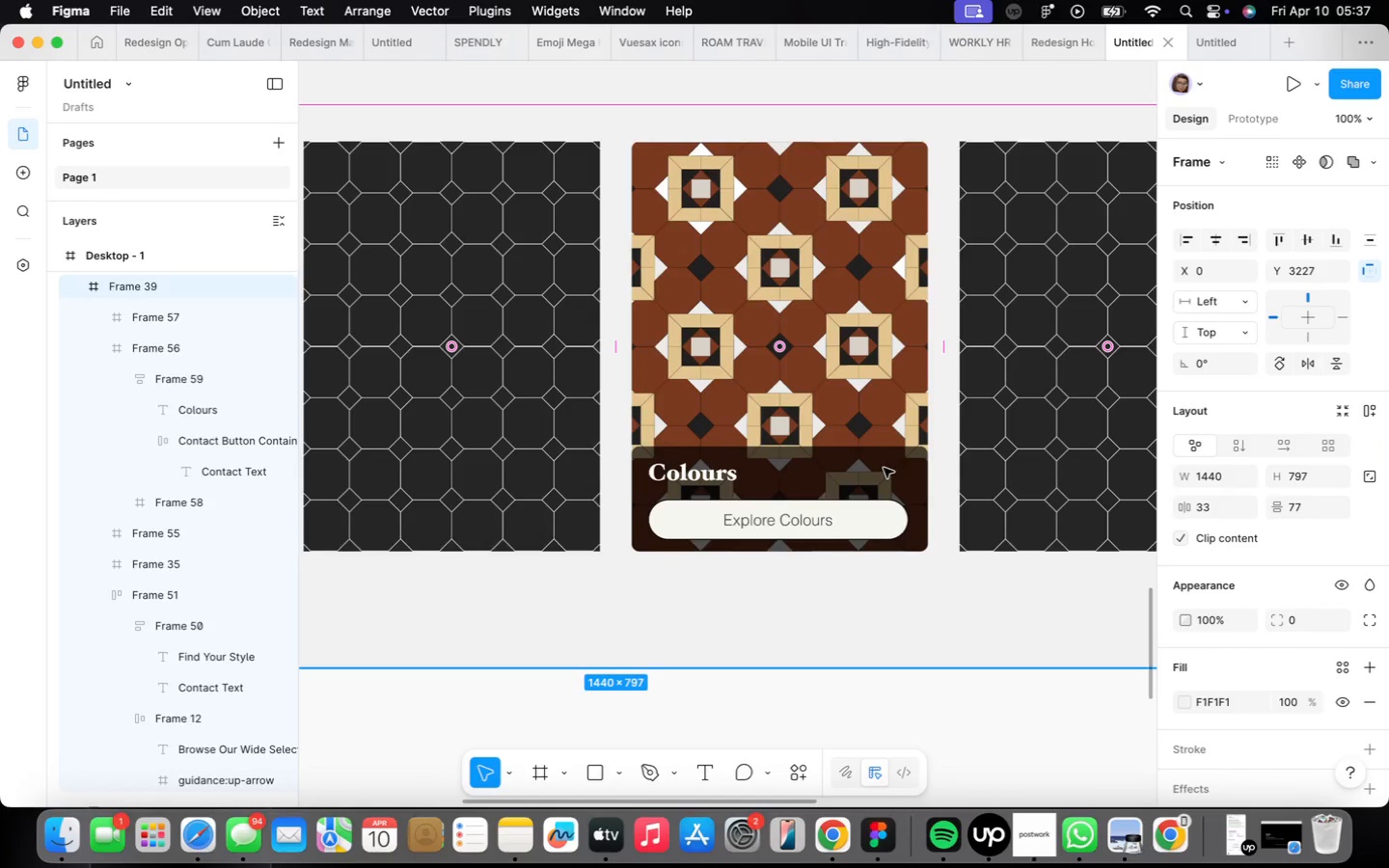 
double_click([884, 468])
 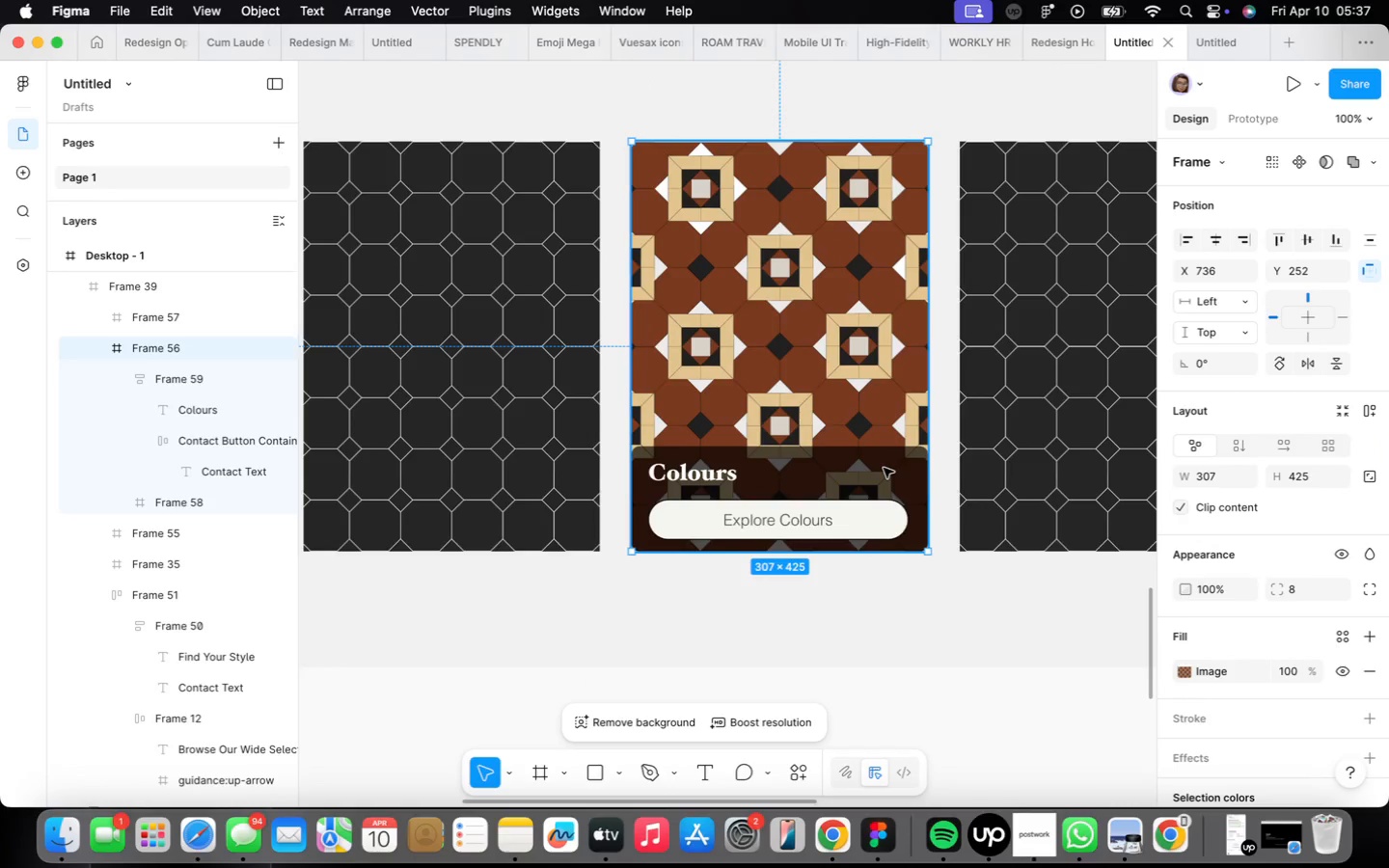 
triple_click([884, 468])
 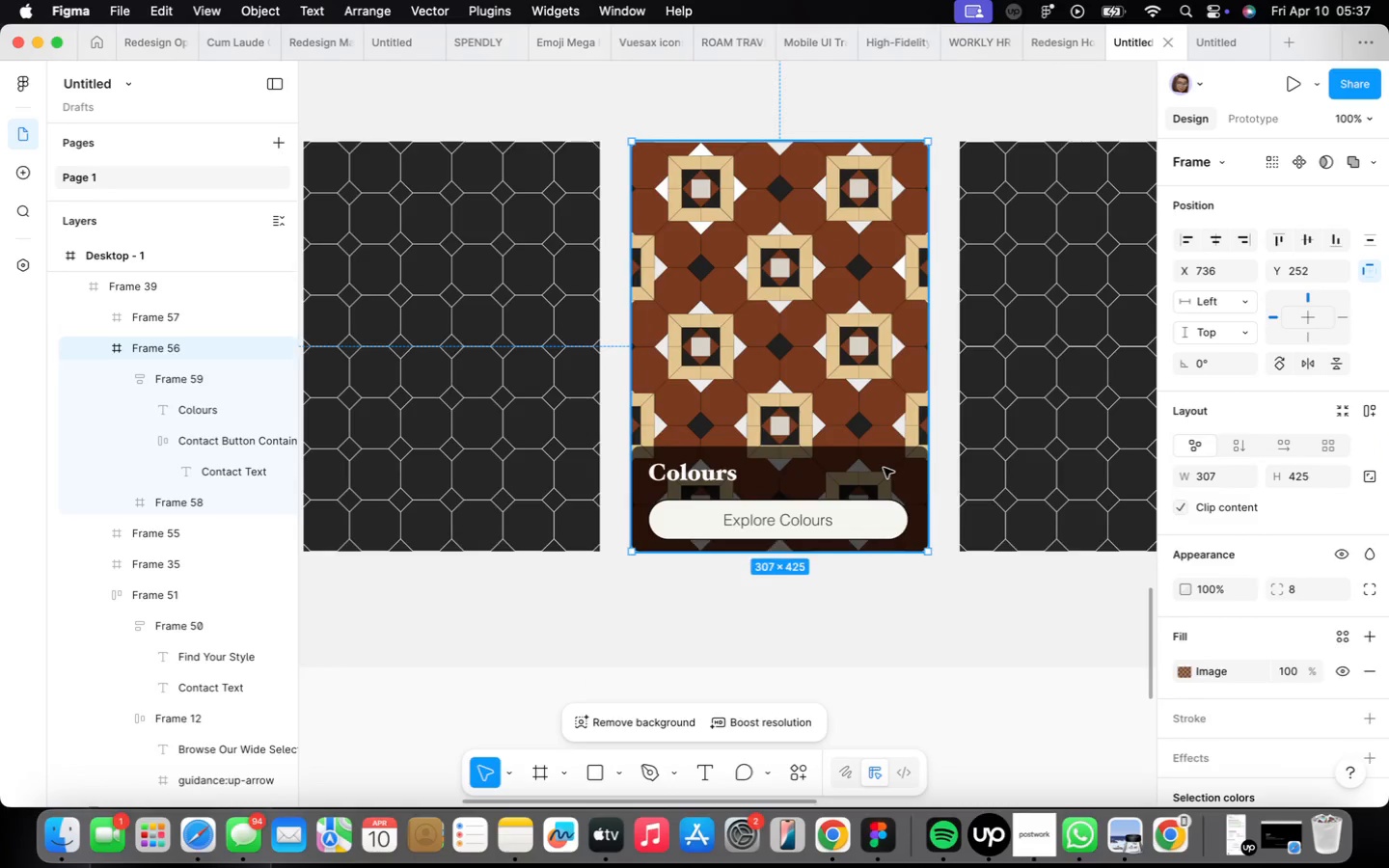 
triple_click([884, 468])
 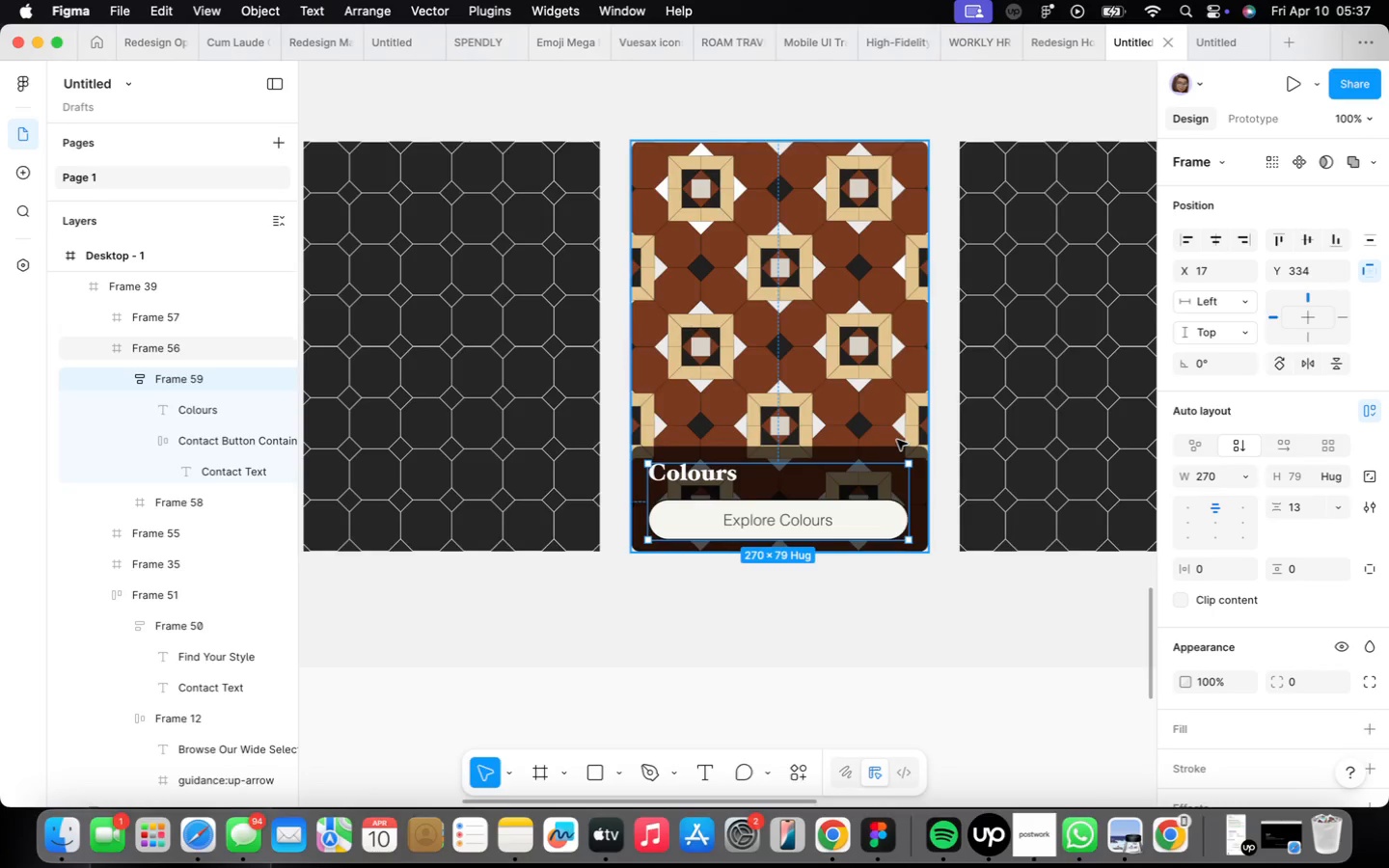 
left_click([902, 446])
 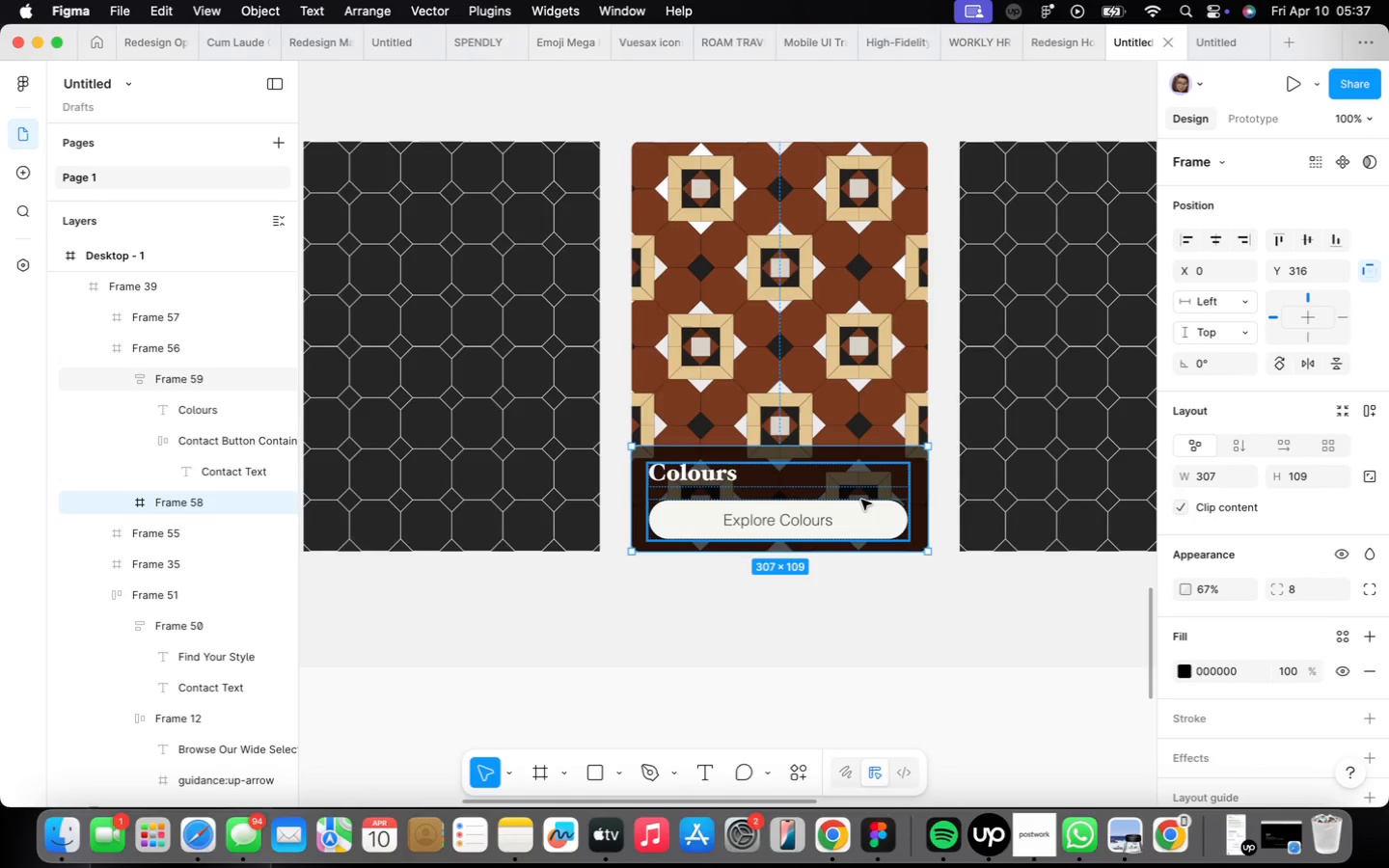 
hold_key(key=ShiftLeft, duration=0.55)
 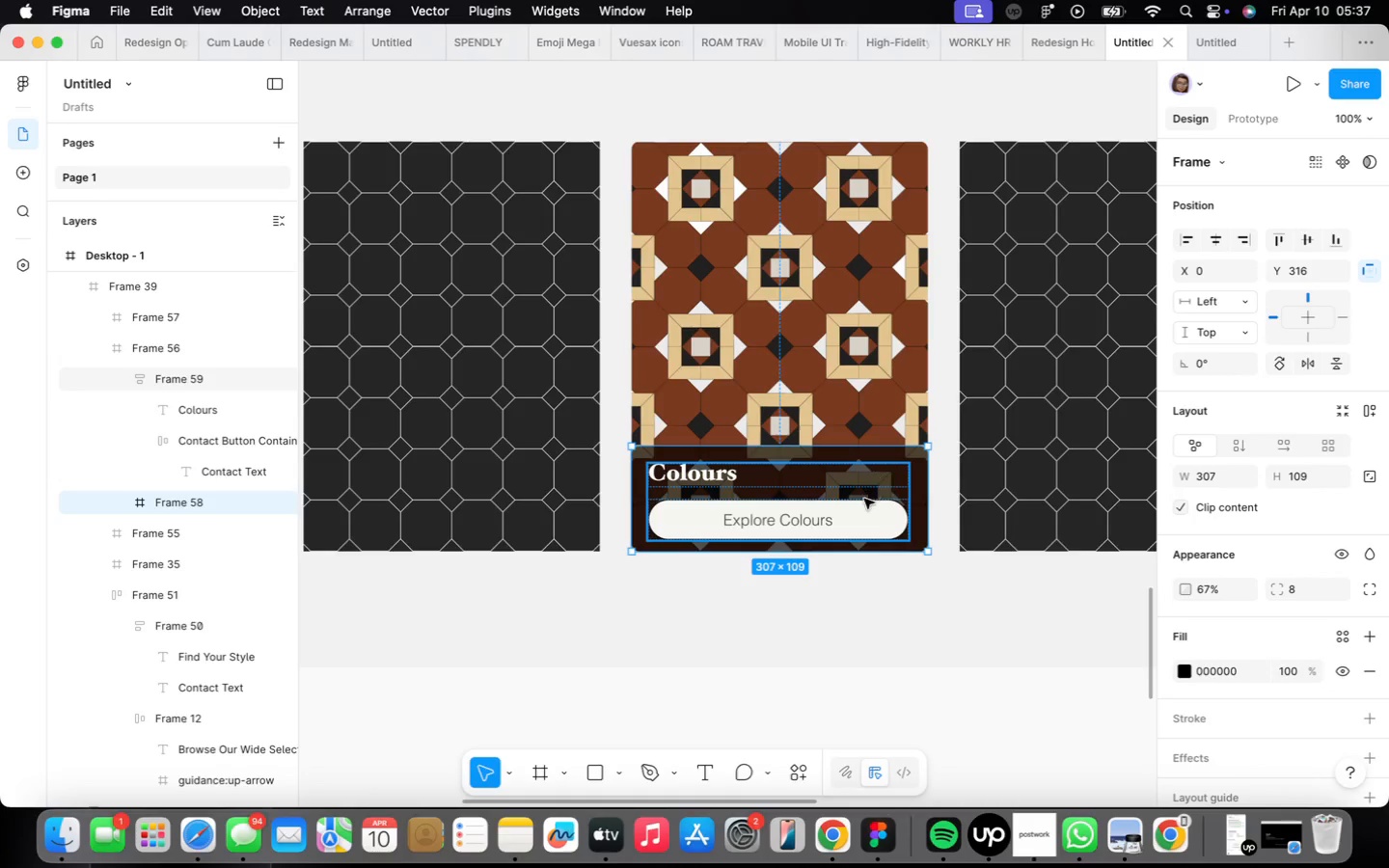 
left_click([864, 499])
 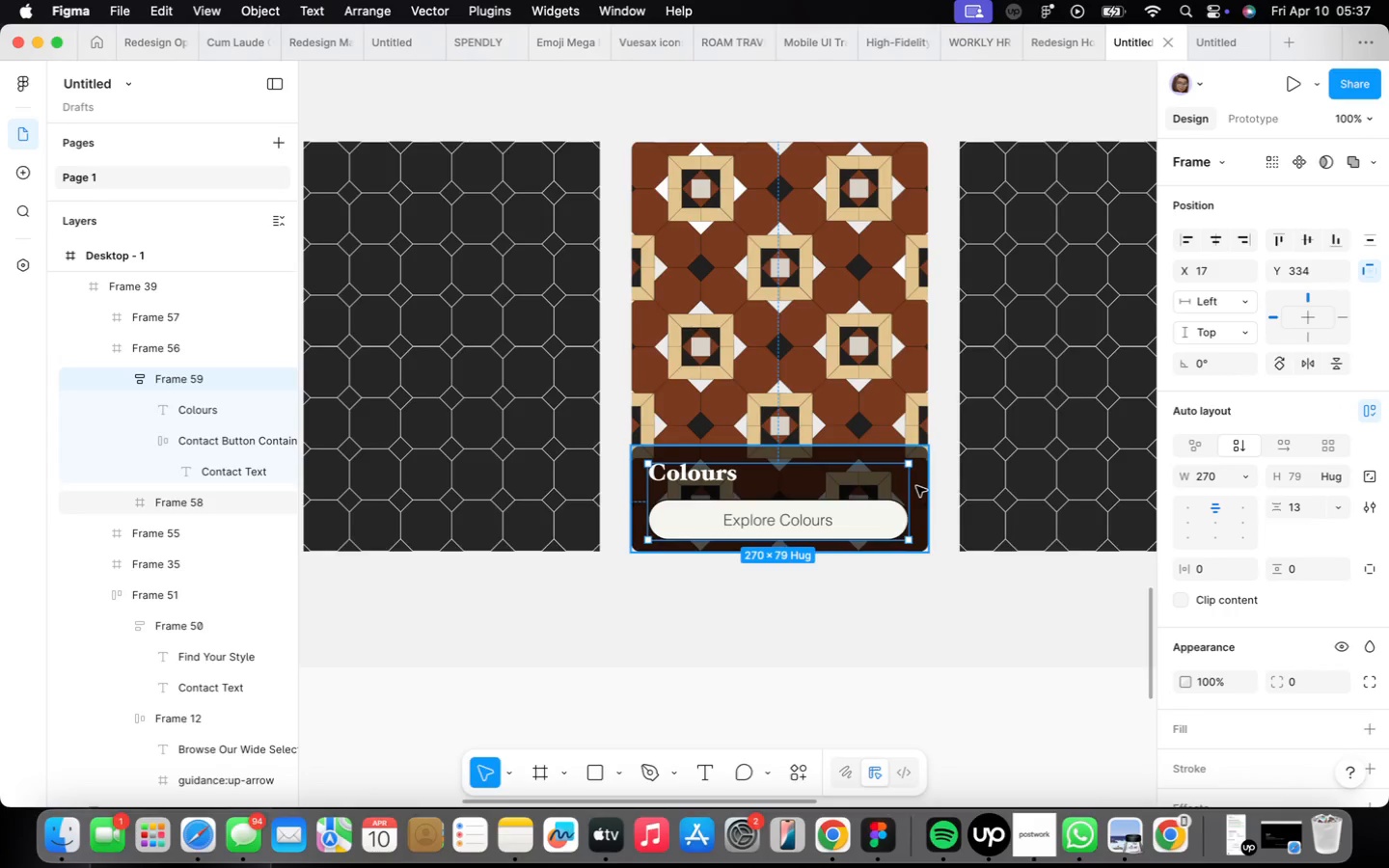 
hold_key(key=ShiftLeft, duration=0.44)
left_click([916, 486])
 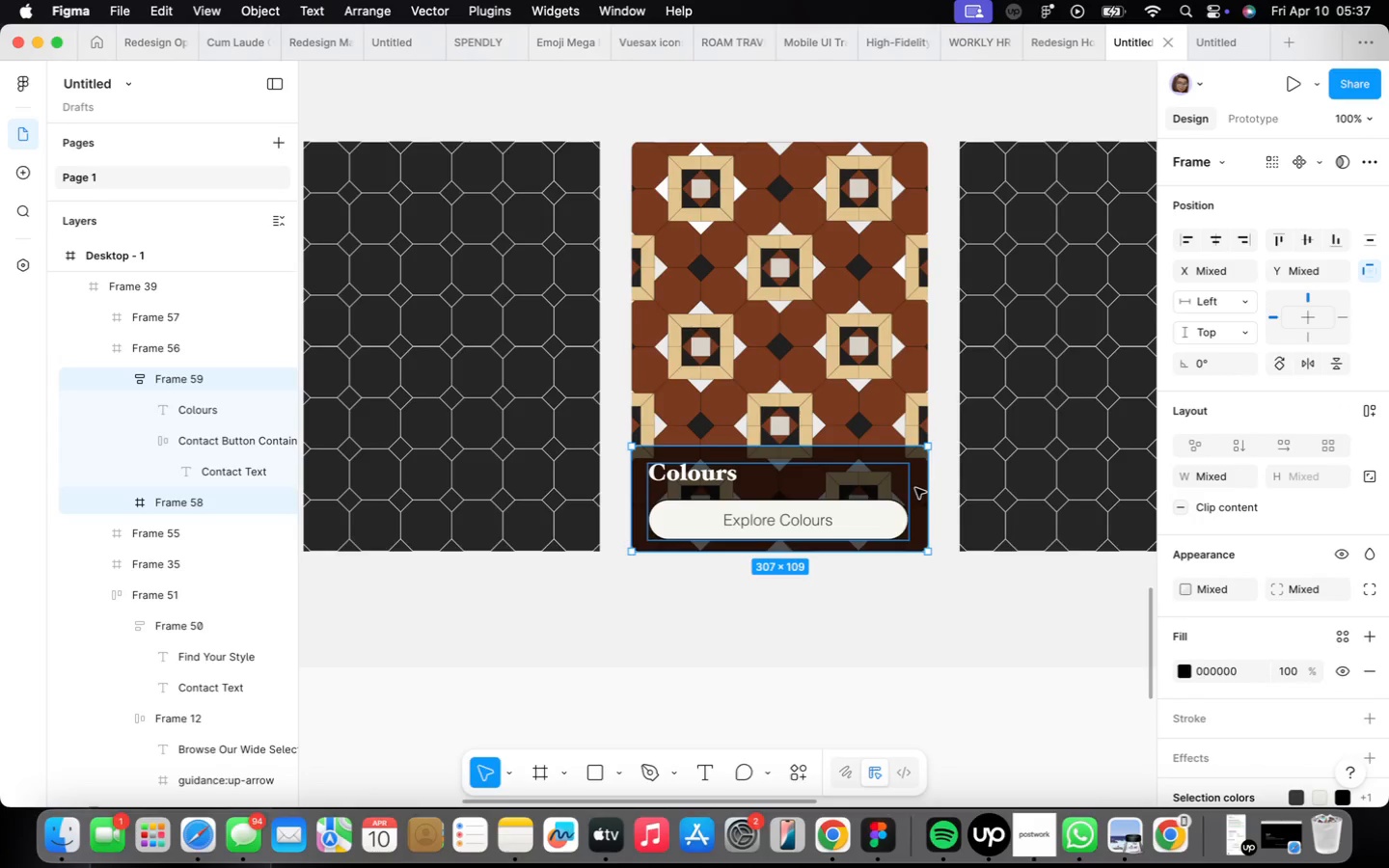 
key(Shift+ShiftLeft)
 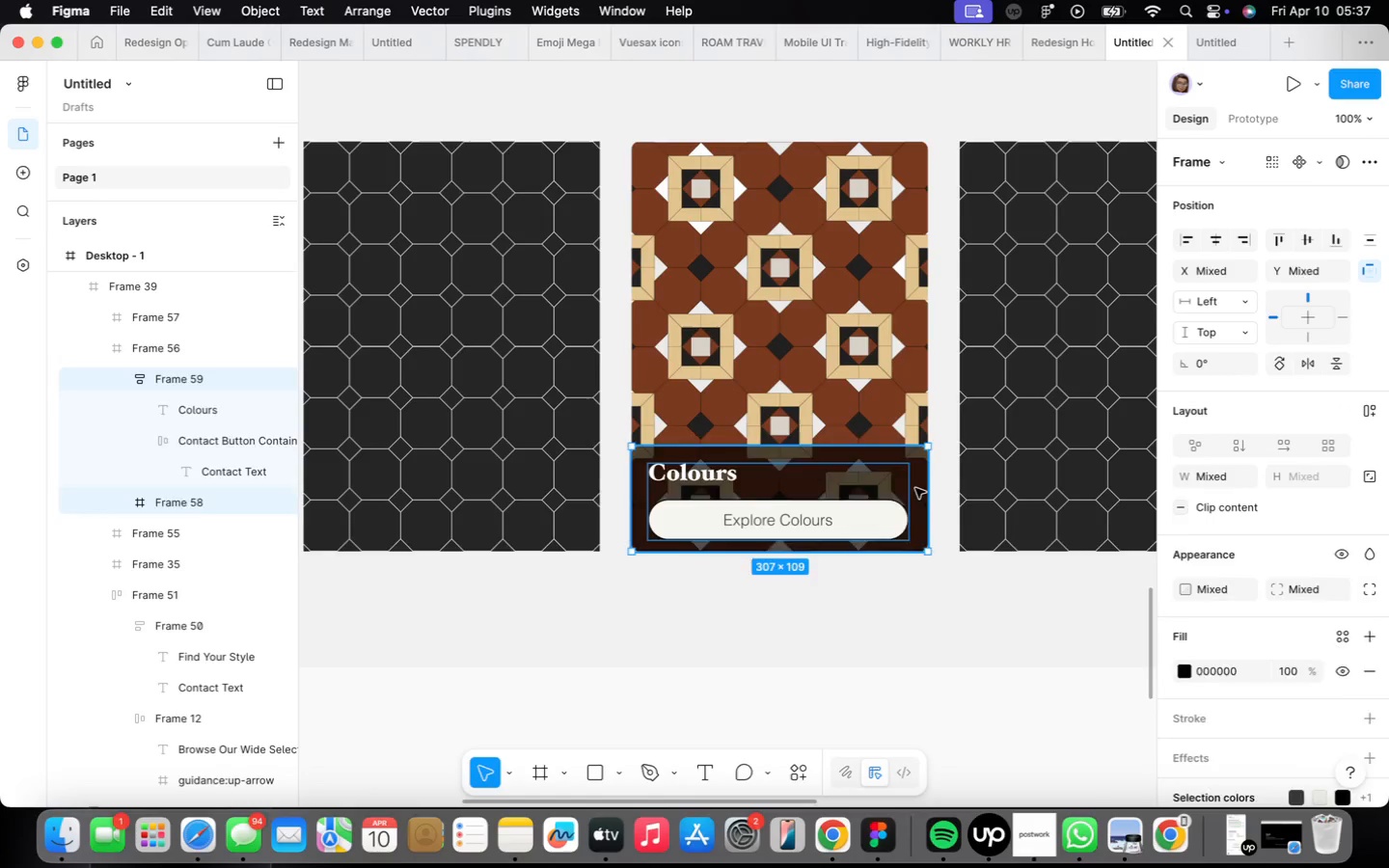 
key(Shift+A)
 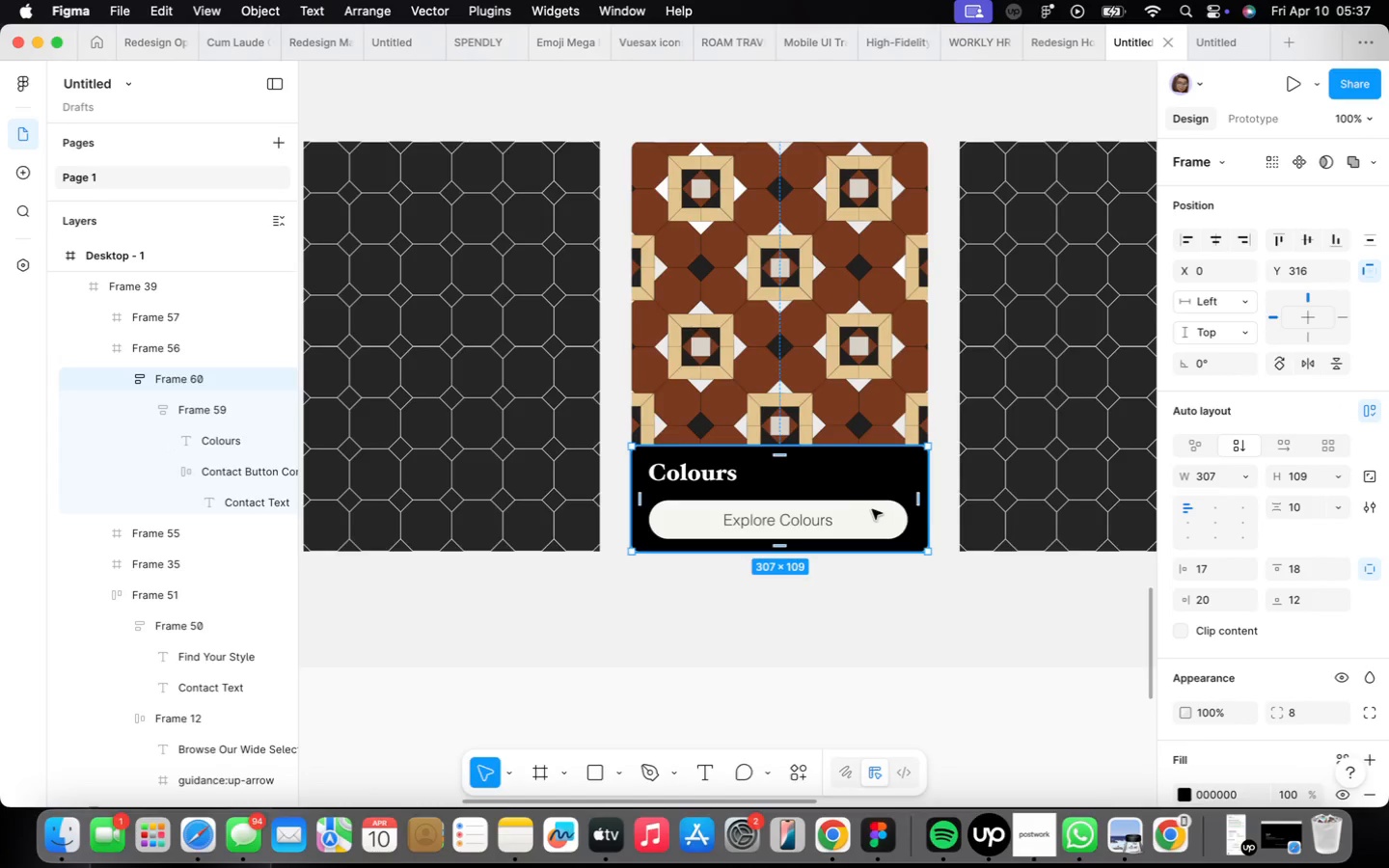 
scroll: coordinate [1252, 606], scroll_direction: down, amount: 5.0
 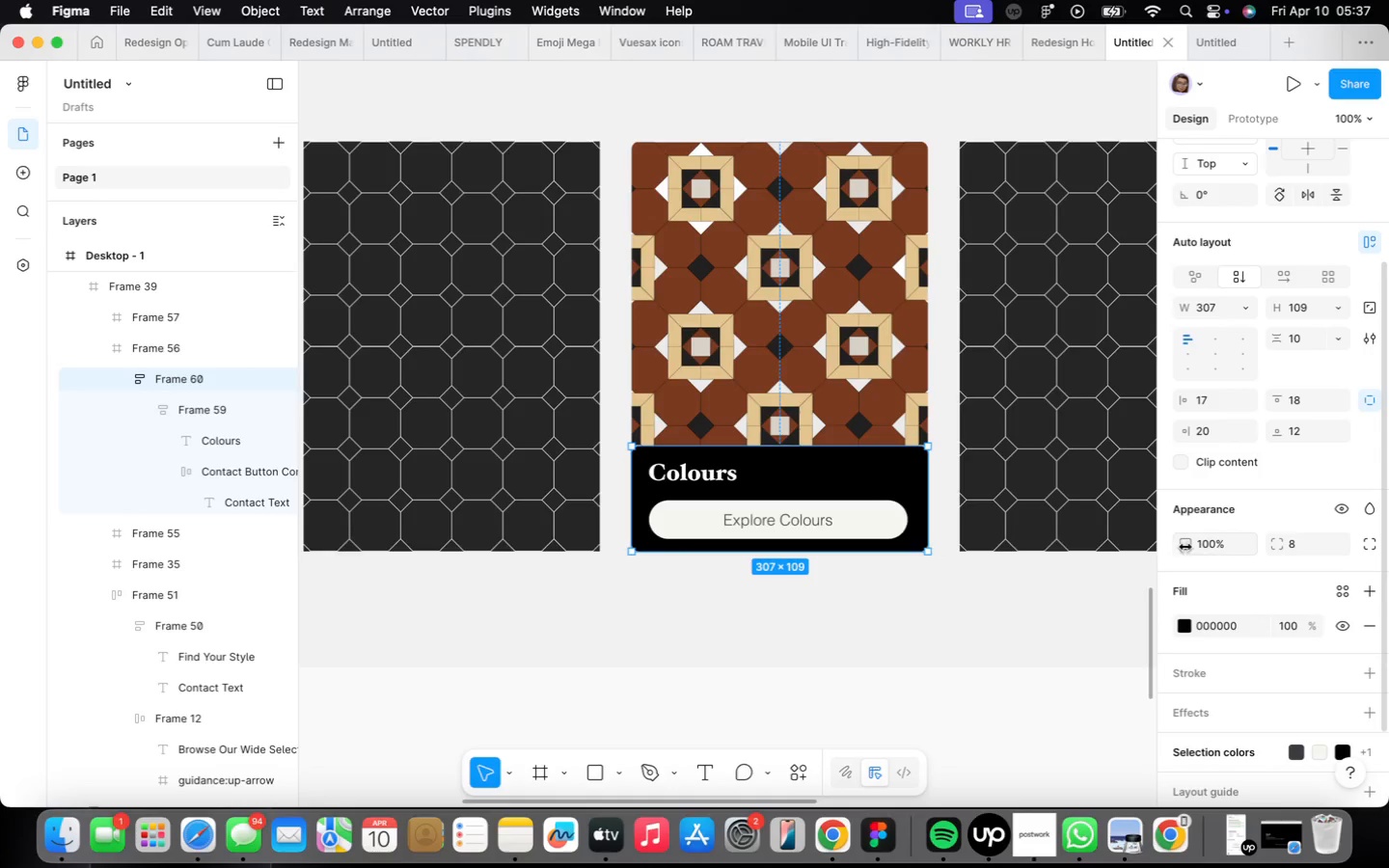 
left_click_drag(start_coordinate=[1201, 545], to_coordinate=[1213, 544])
 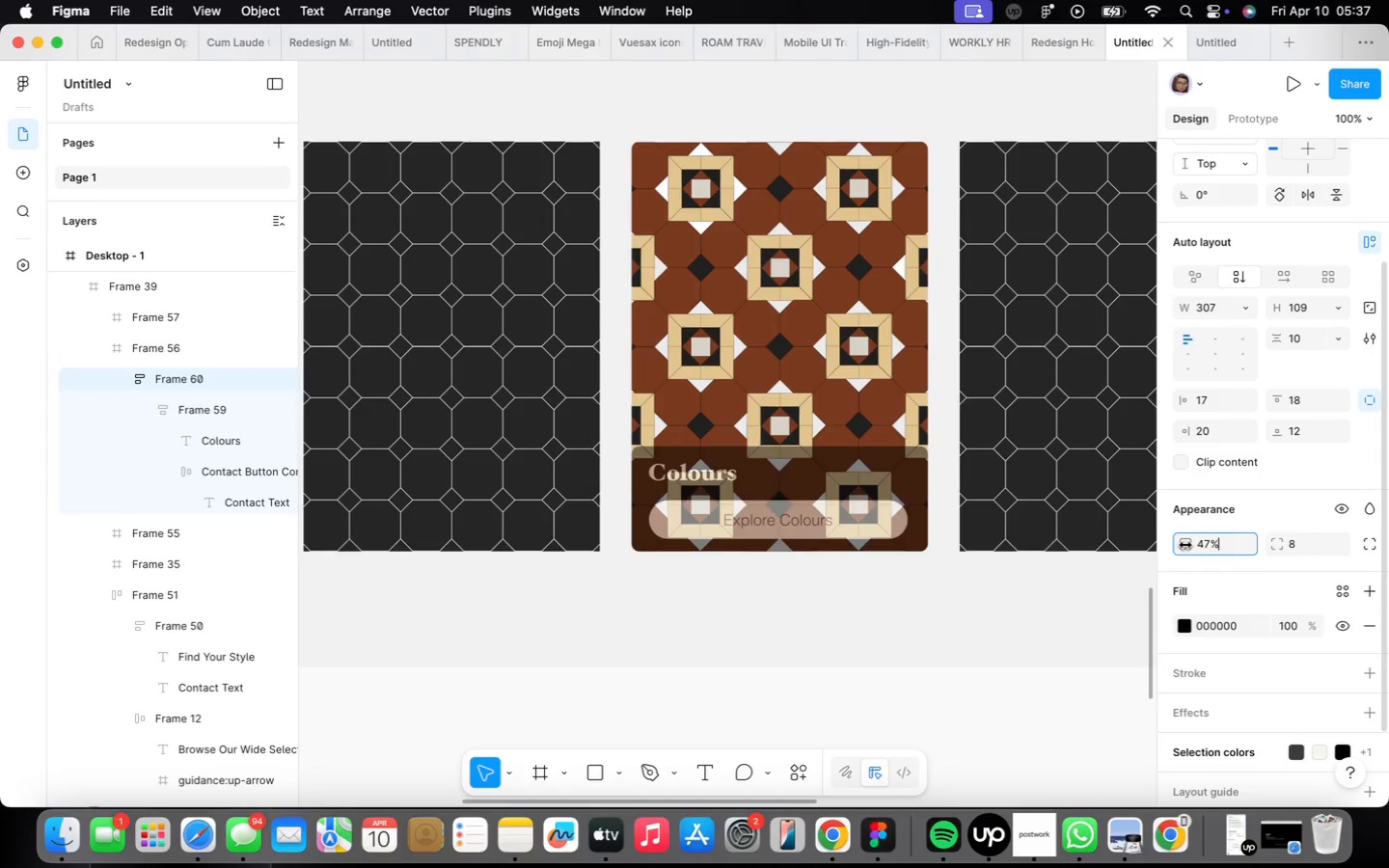 
key(Meta+CommandLeft)
 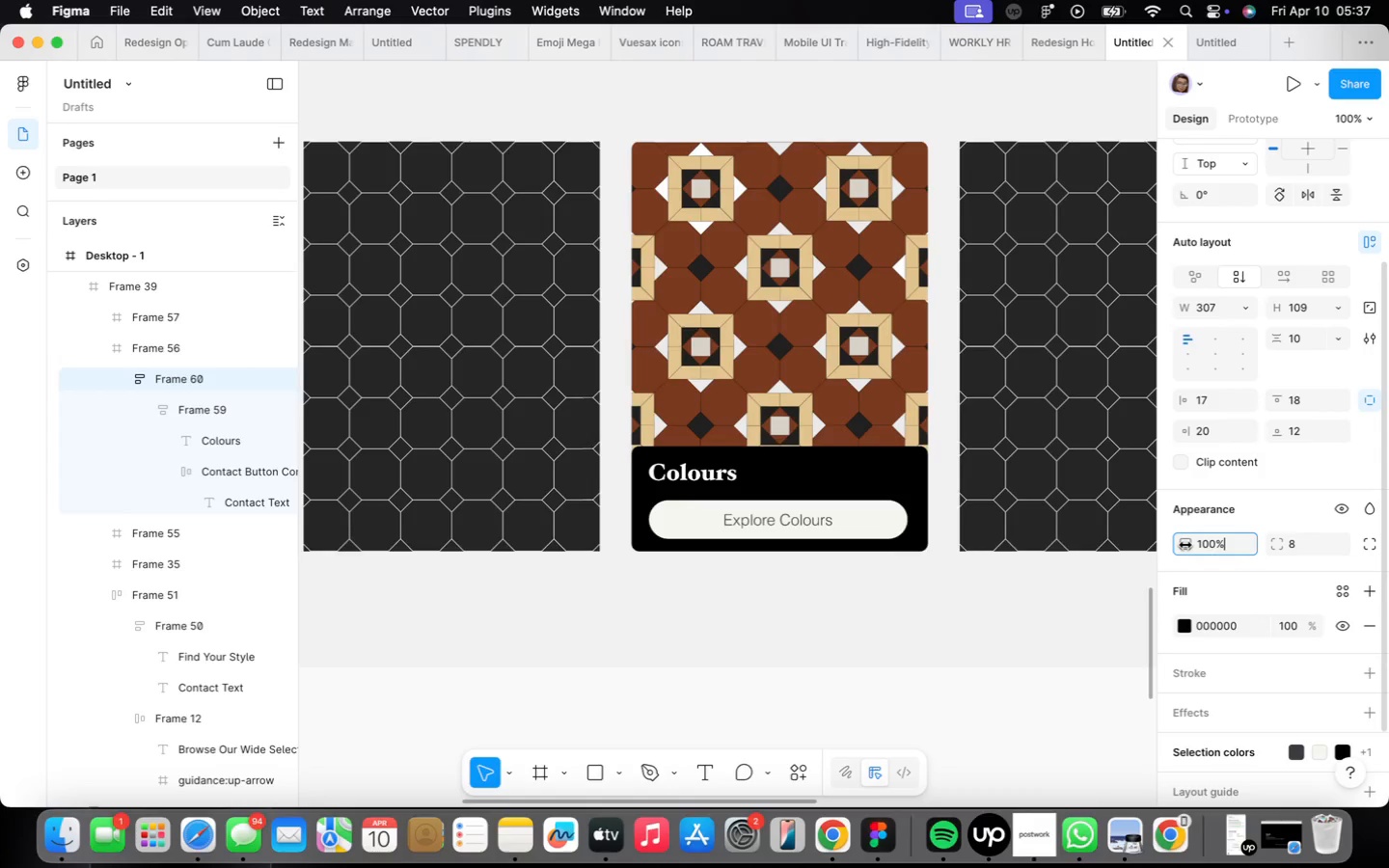 
key(Meta+Z)
 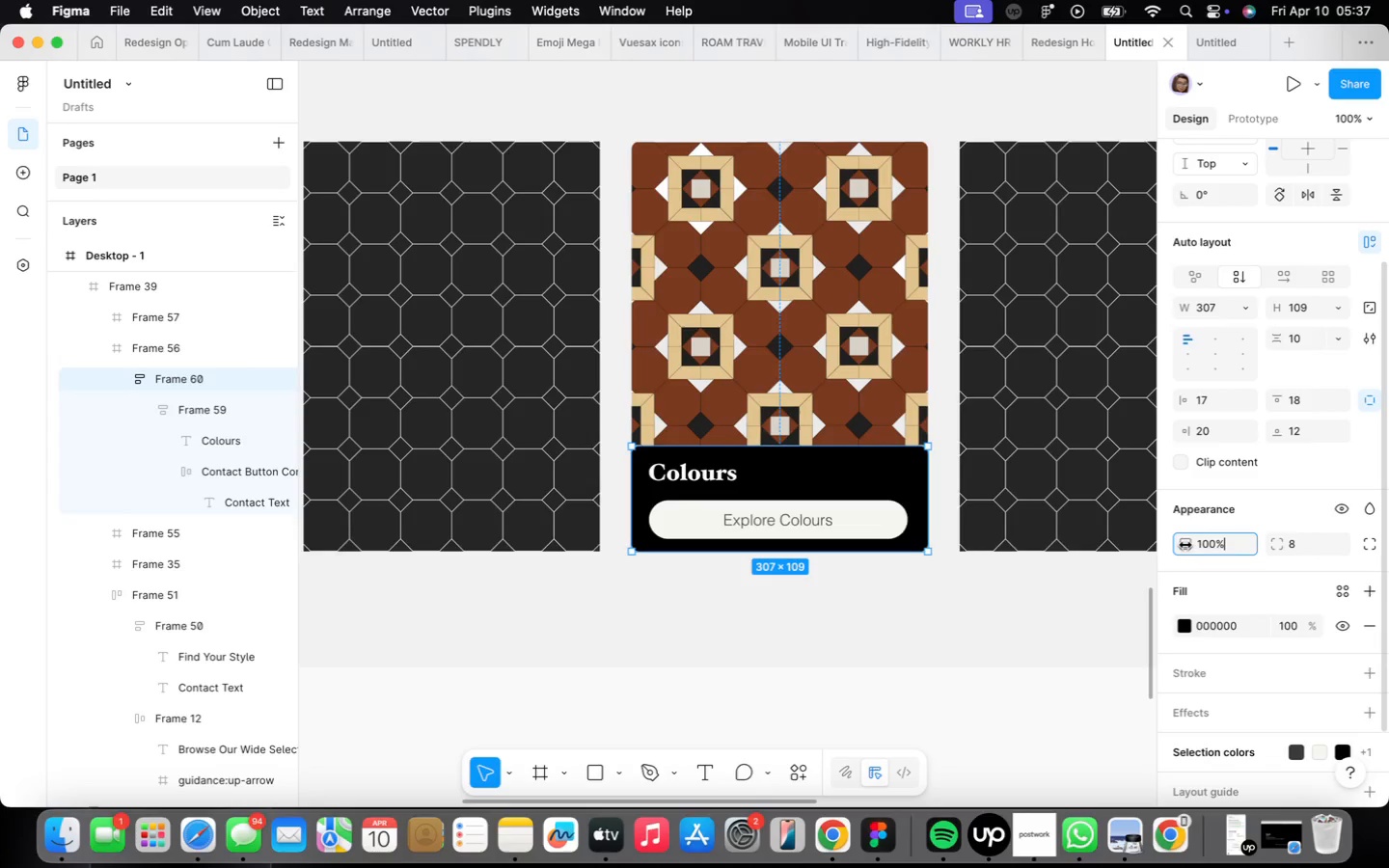 
key(Meta+CommandLeft)
 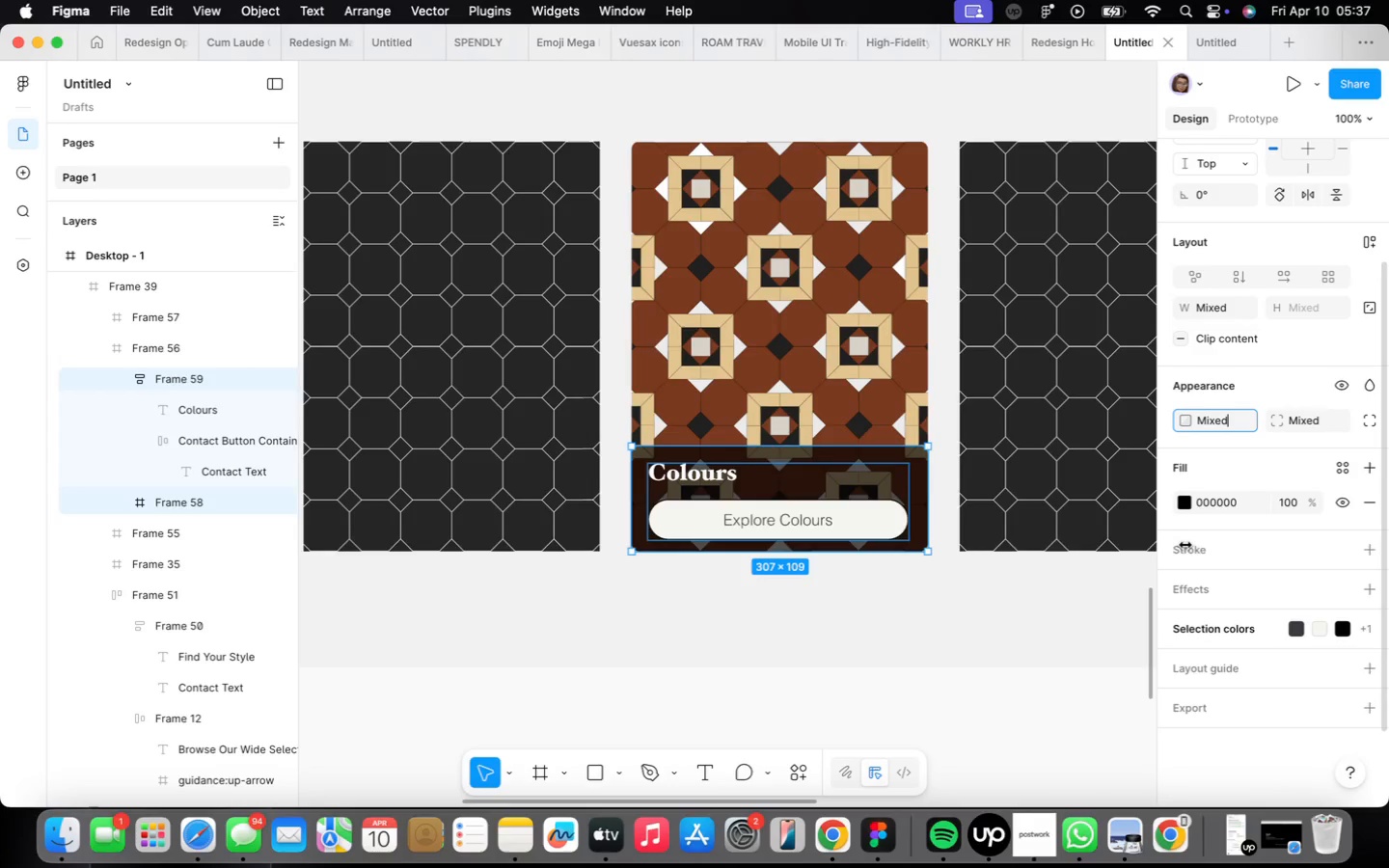 
key(Meta+Z)
 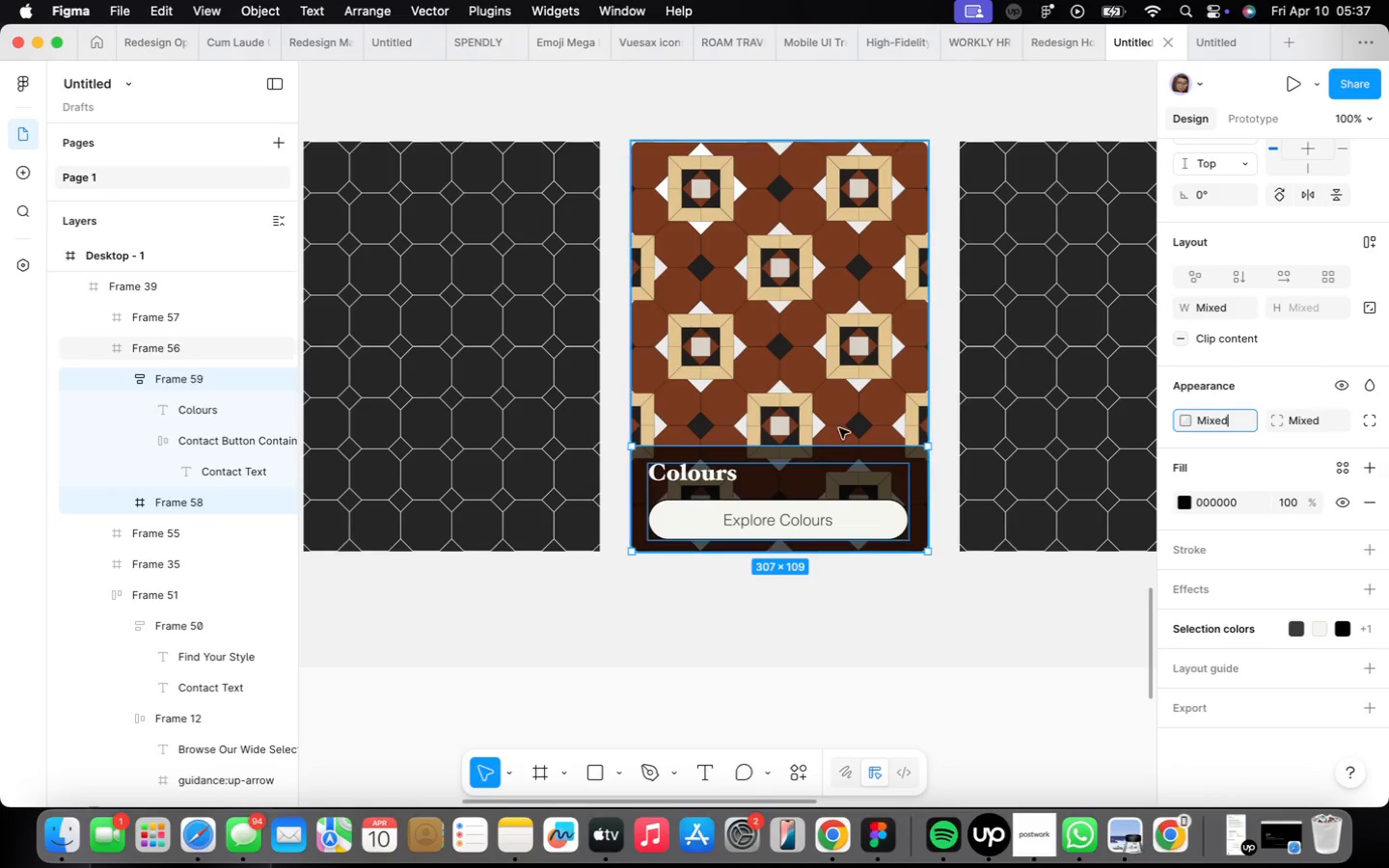 
left_click([864, 589])
 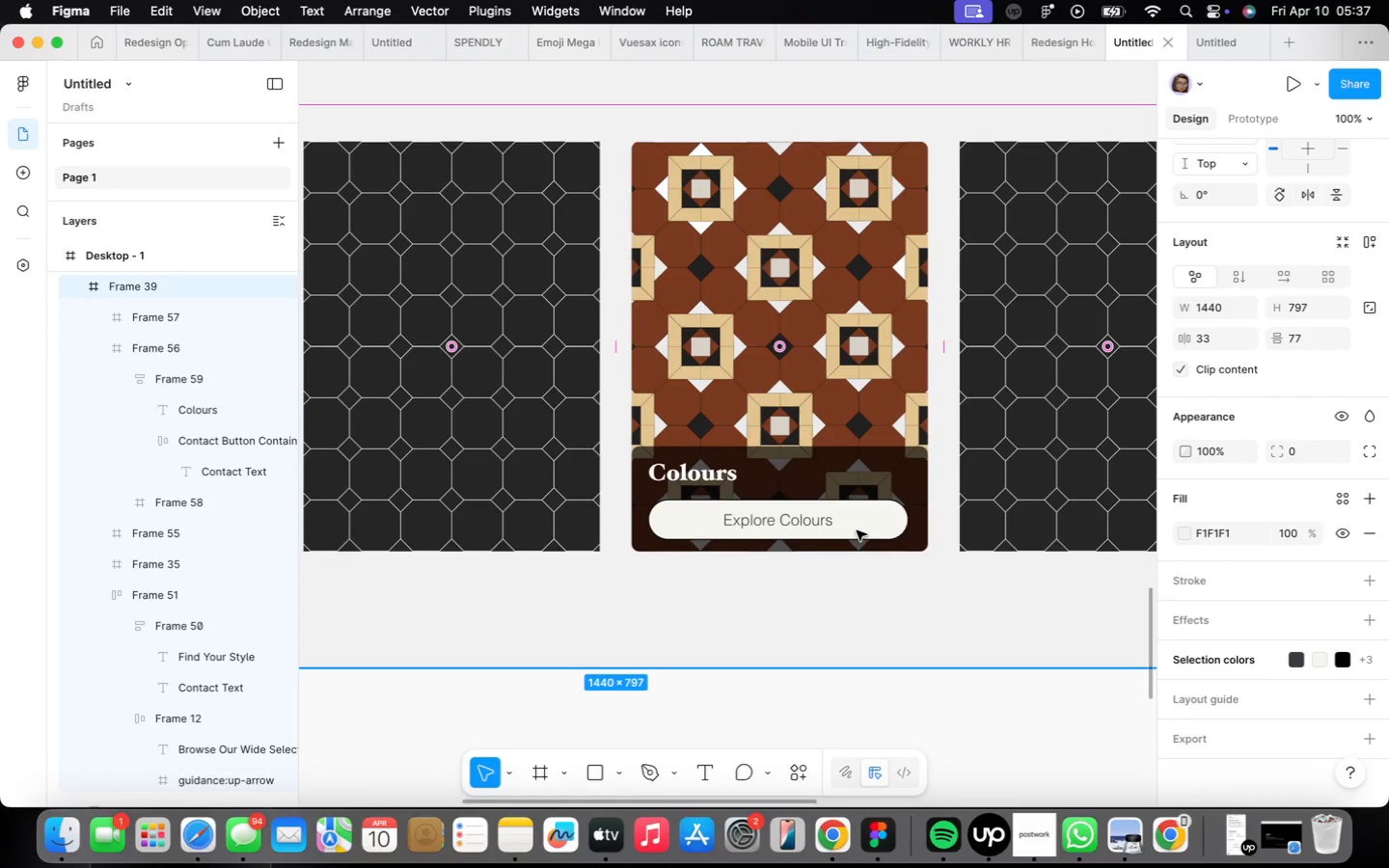 
scroll: coordinate [857, 530], scroll_direction: down, amount: 9.0
 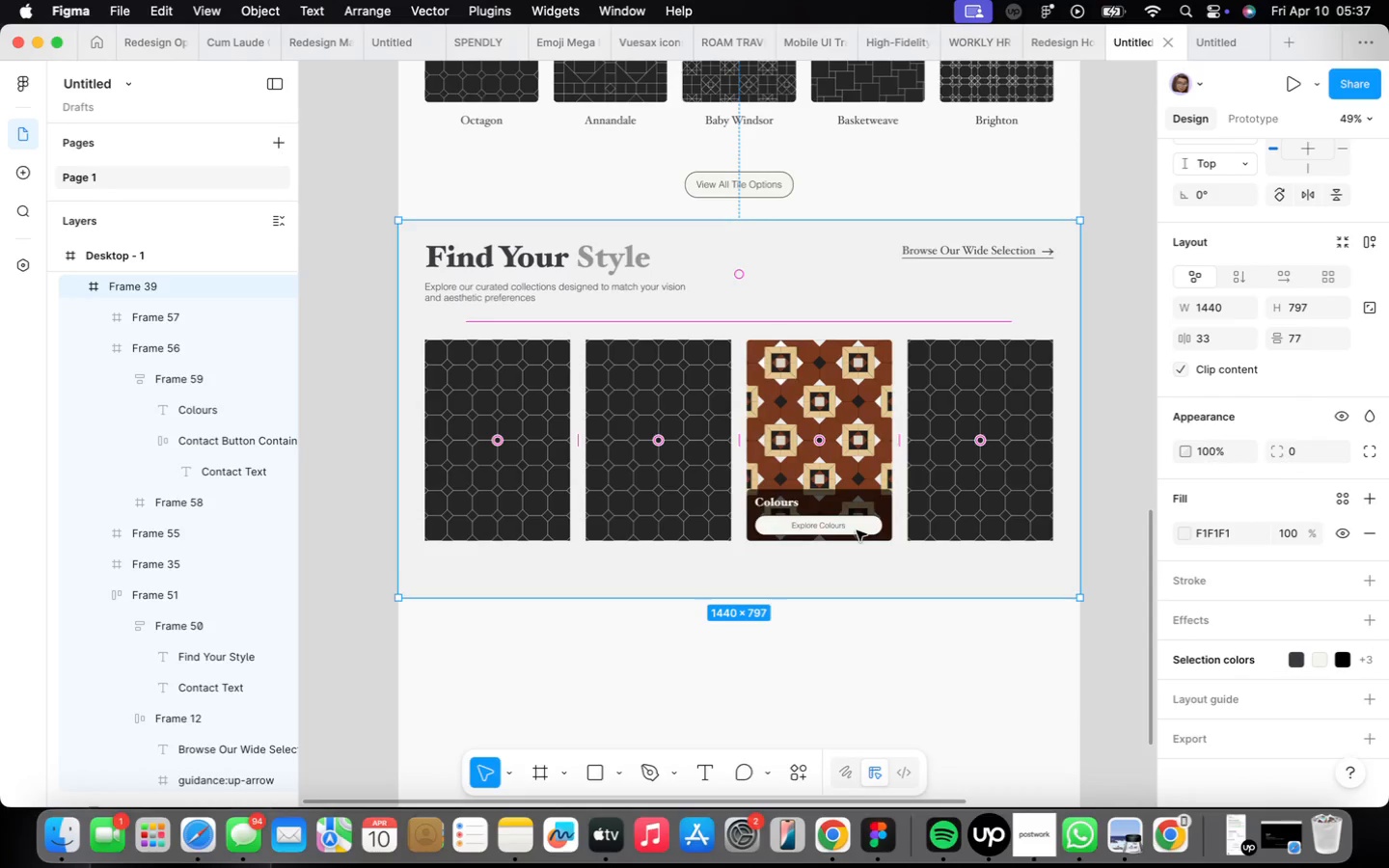 
scroll: coordinate [857, 531], scroll_direction: up, amount: 4.0
 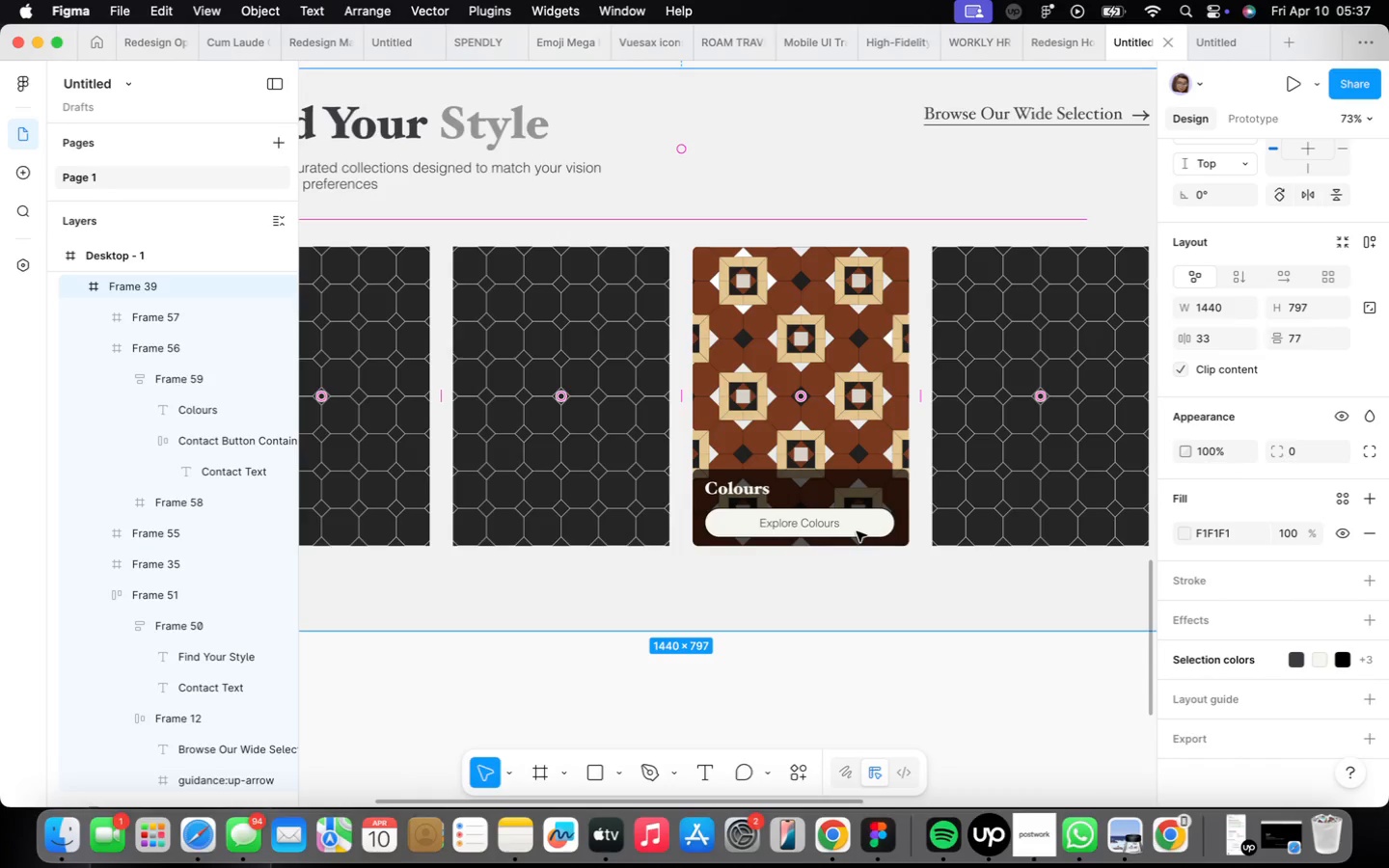 
scroll: coordinate [857, 531], scroll_direction: down, amount: 1.0
 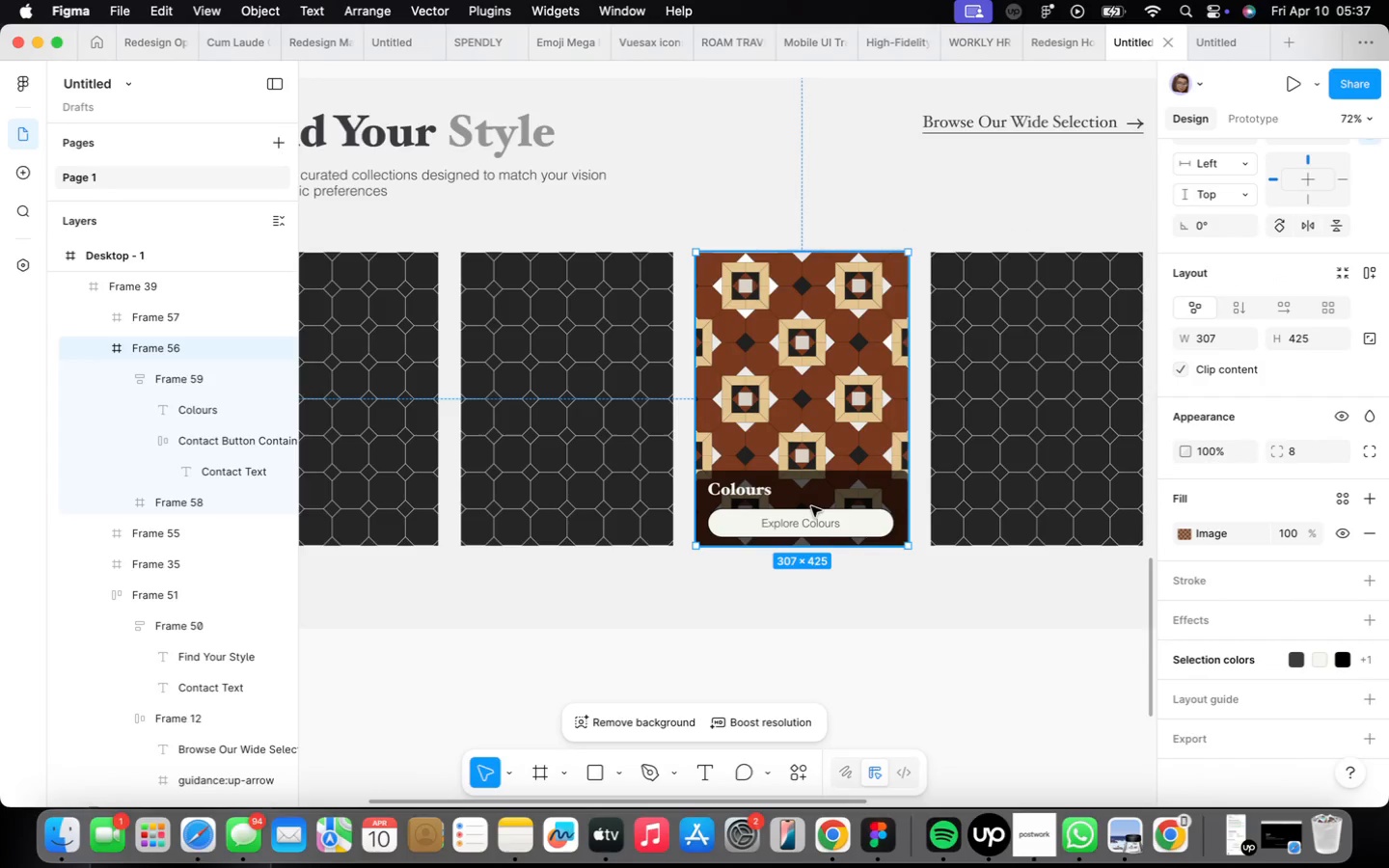 
double_click([811, 525])
 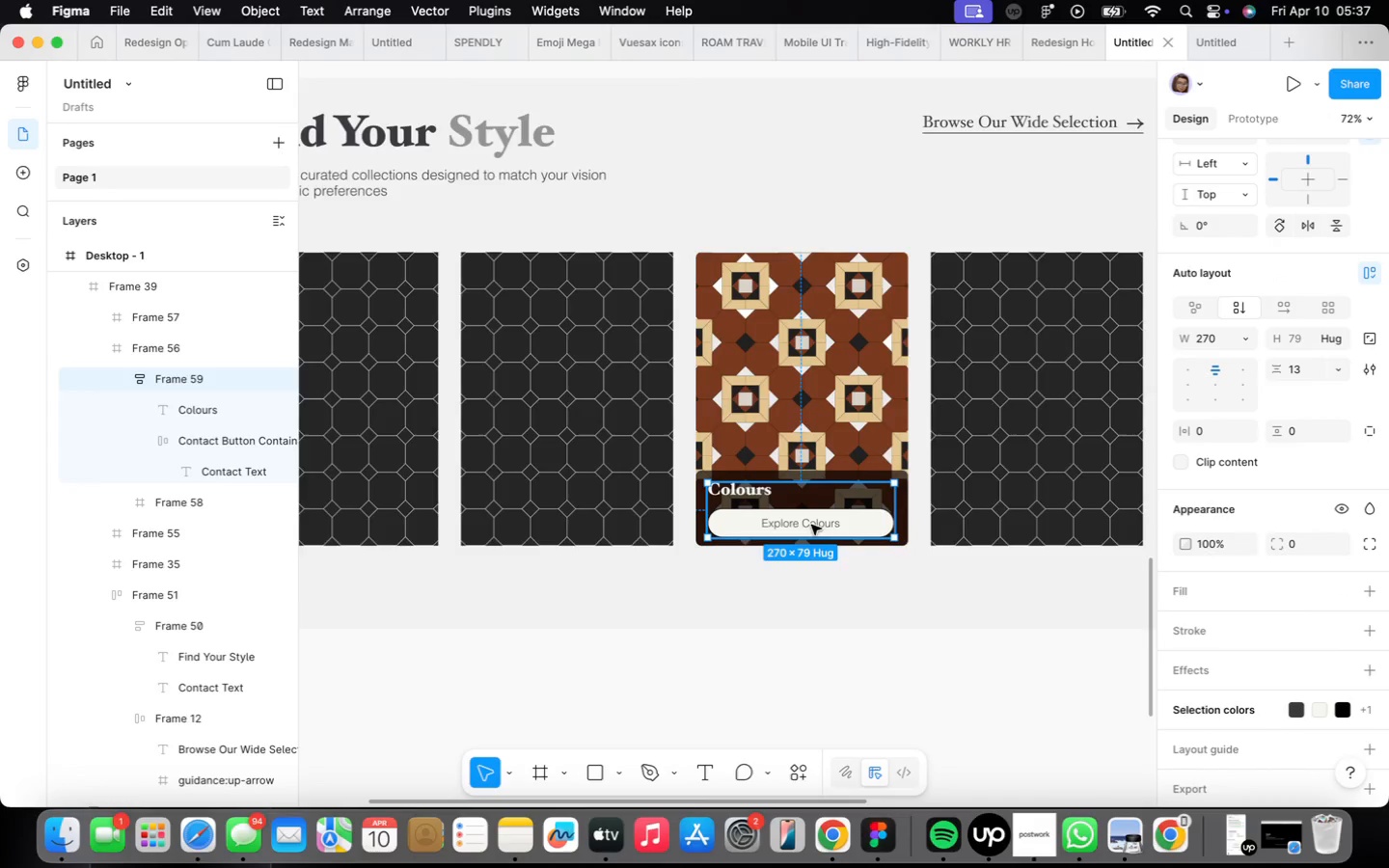 
scroll: coordinate [811, 525], scroll_direction: up, amount: 5.0
 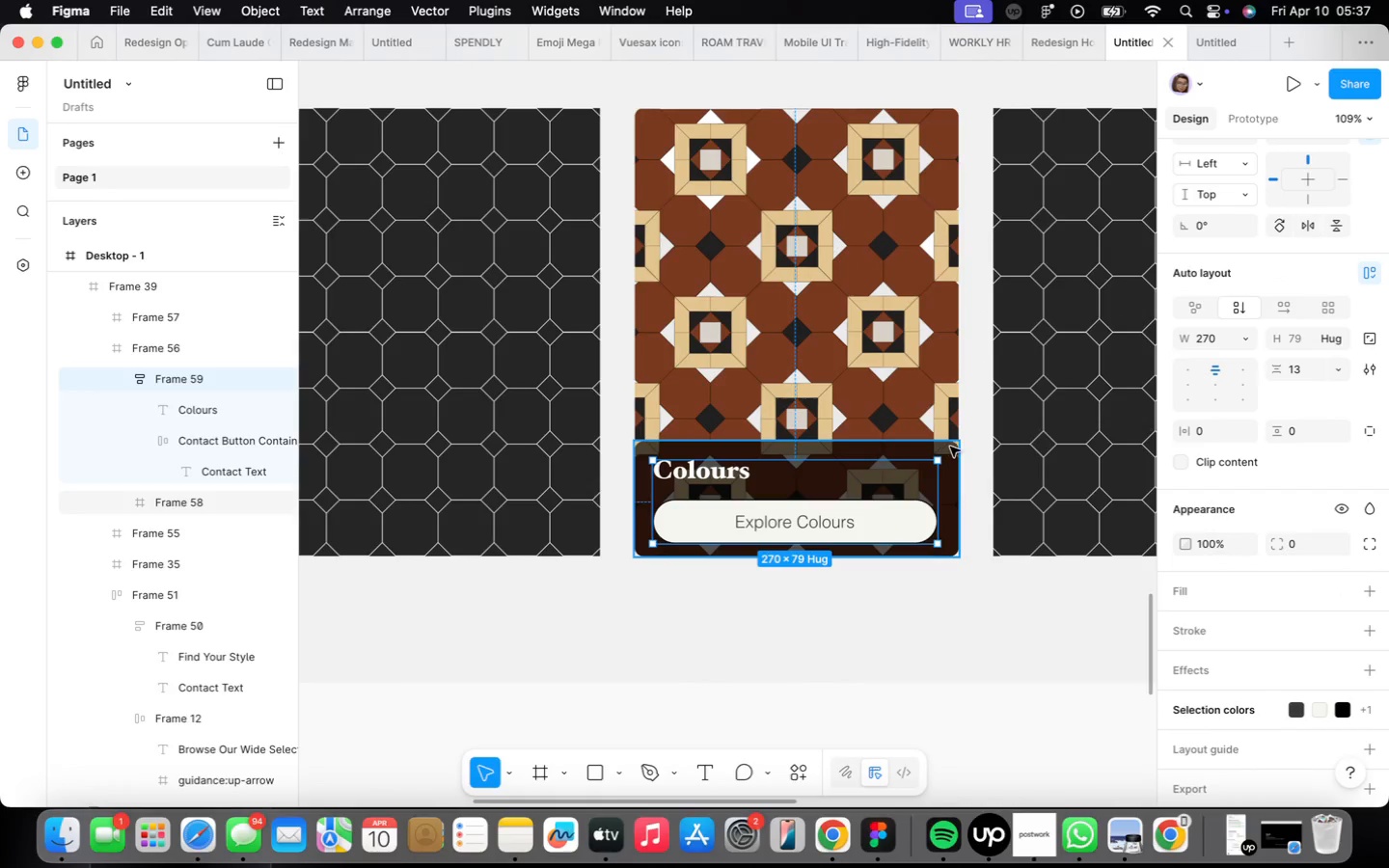 
left_click([954, 445])
 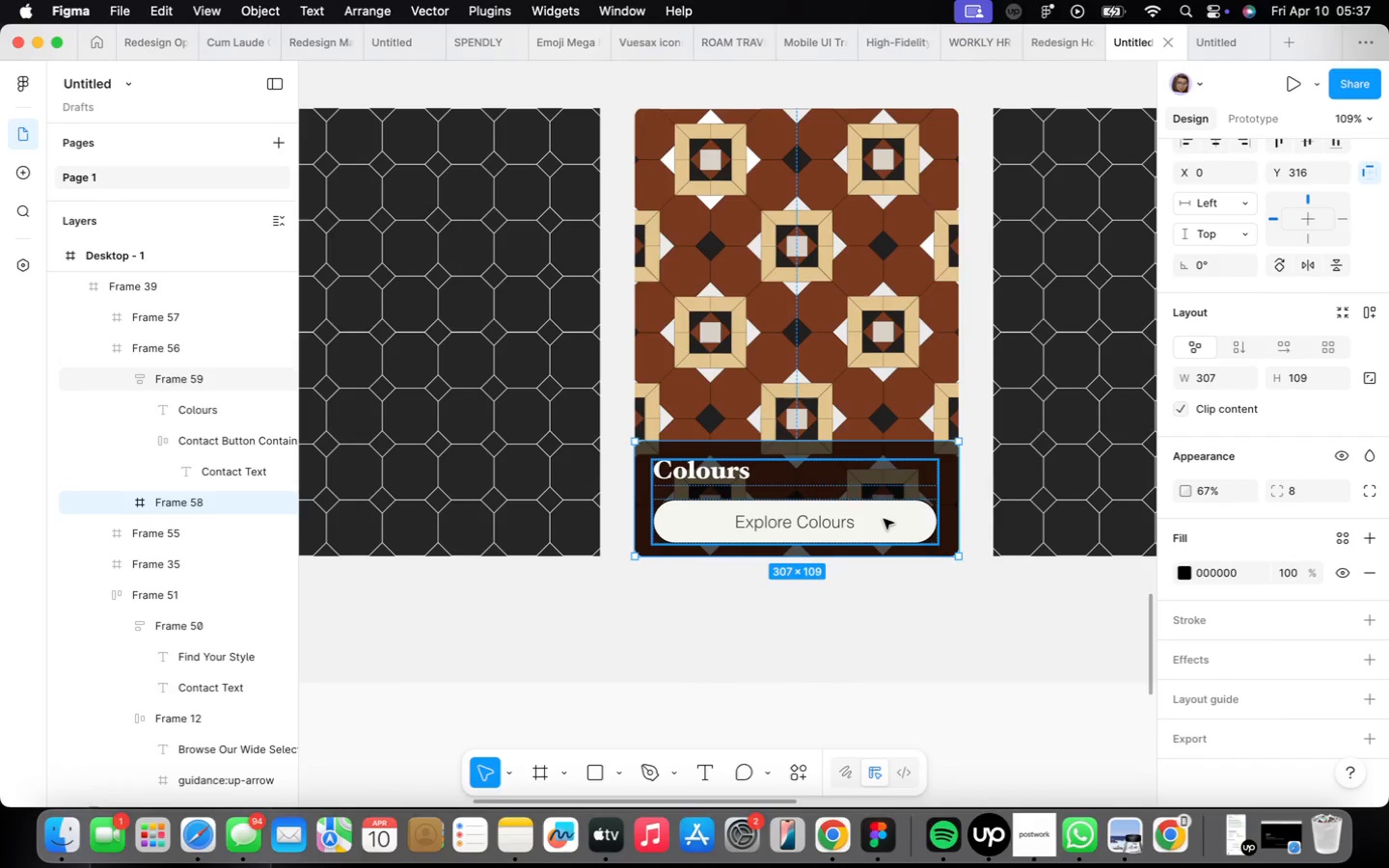 
scroll: coordinate [883, 520], scroll_direction: down, amount: 16.0
 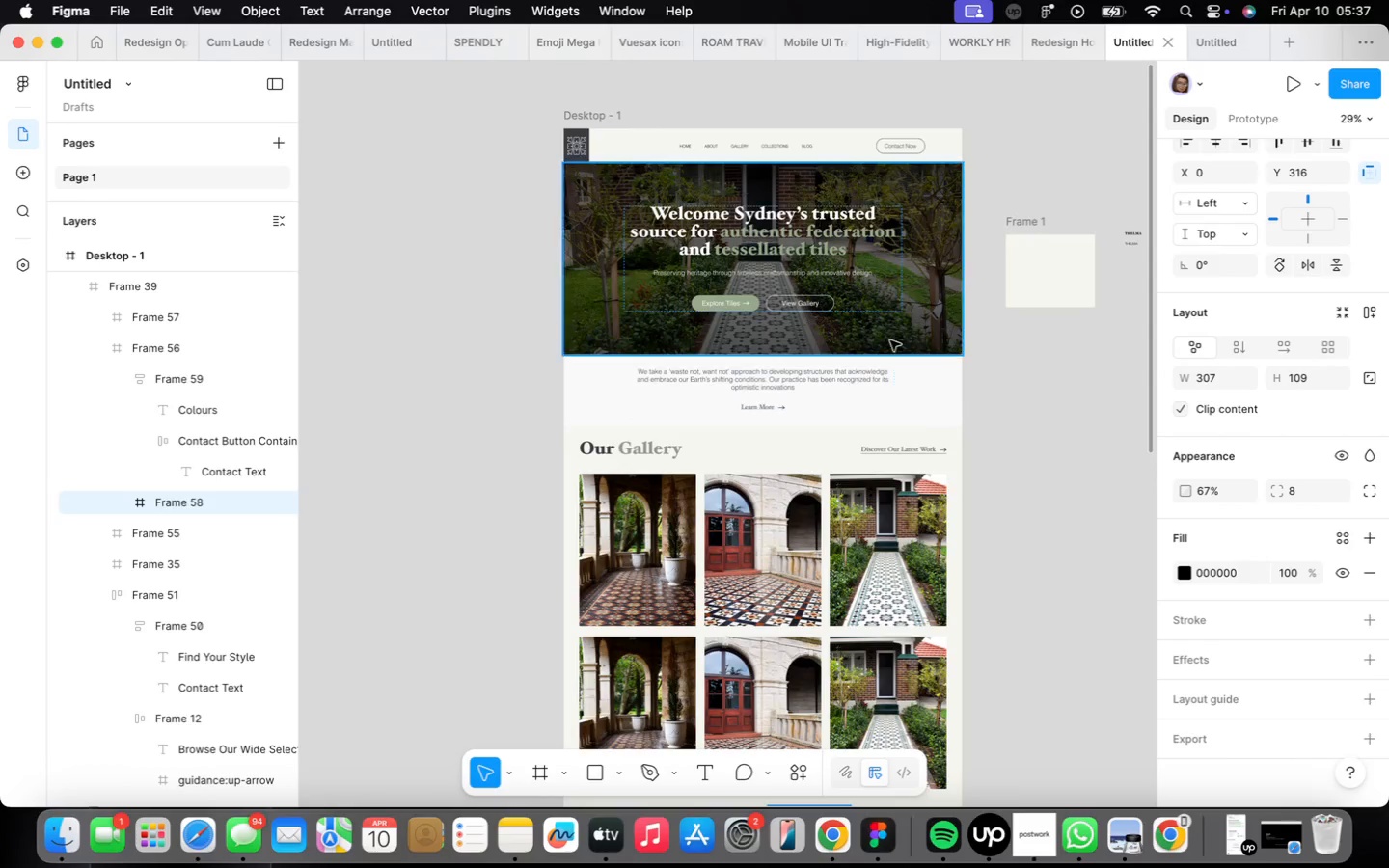 
left_click([925, 294])
 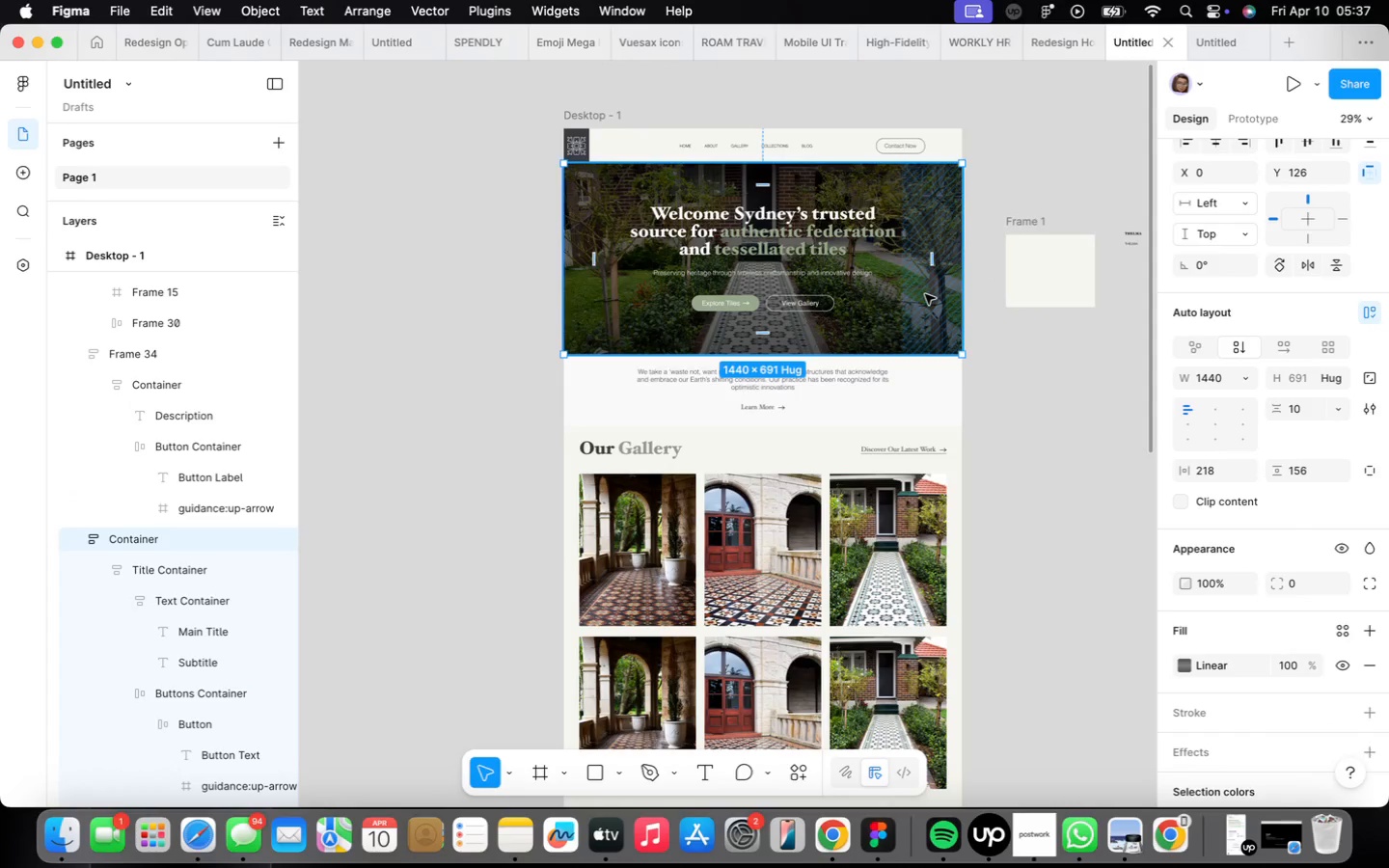 
double_click([925, 294])
 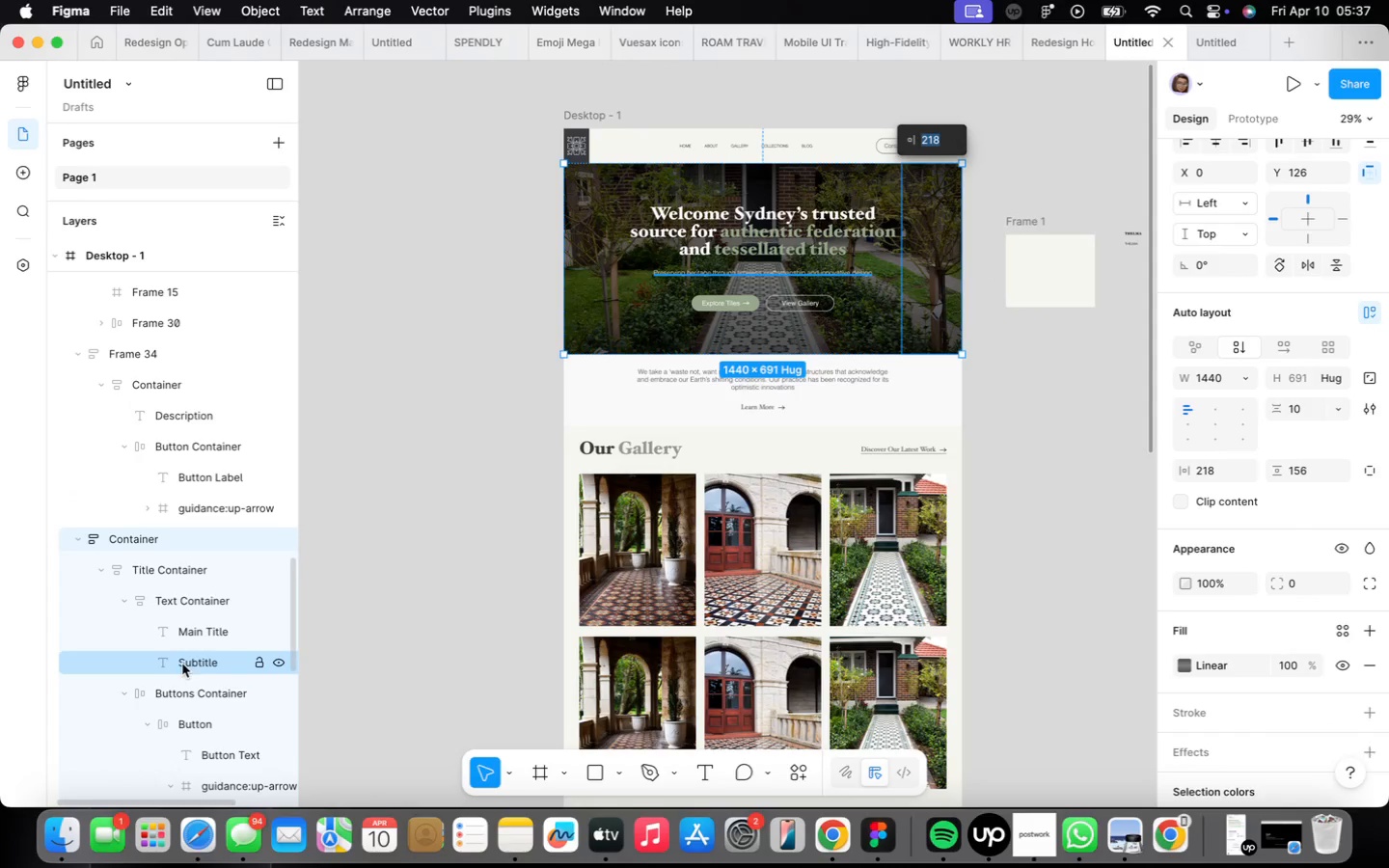 
scroll: coordinate [183, 661], scroll_direction: down, amount: 12.0
 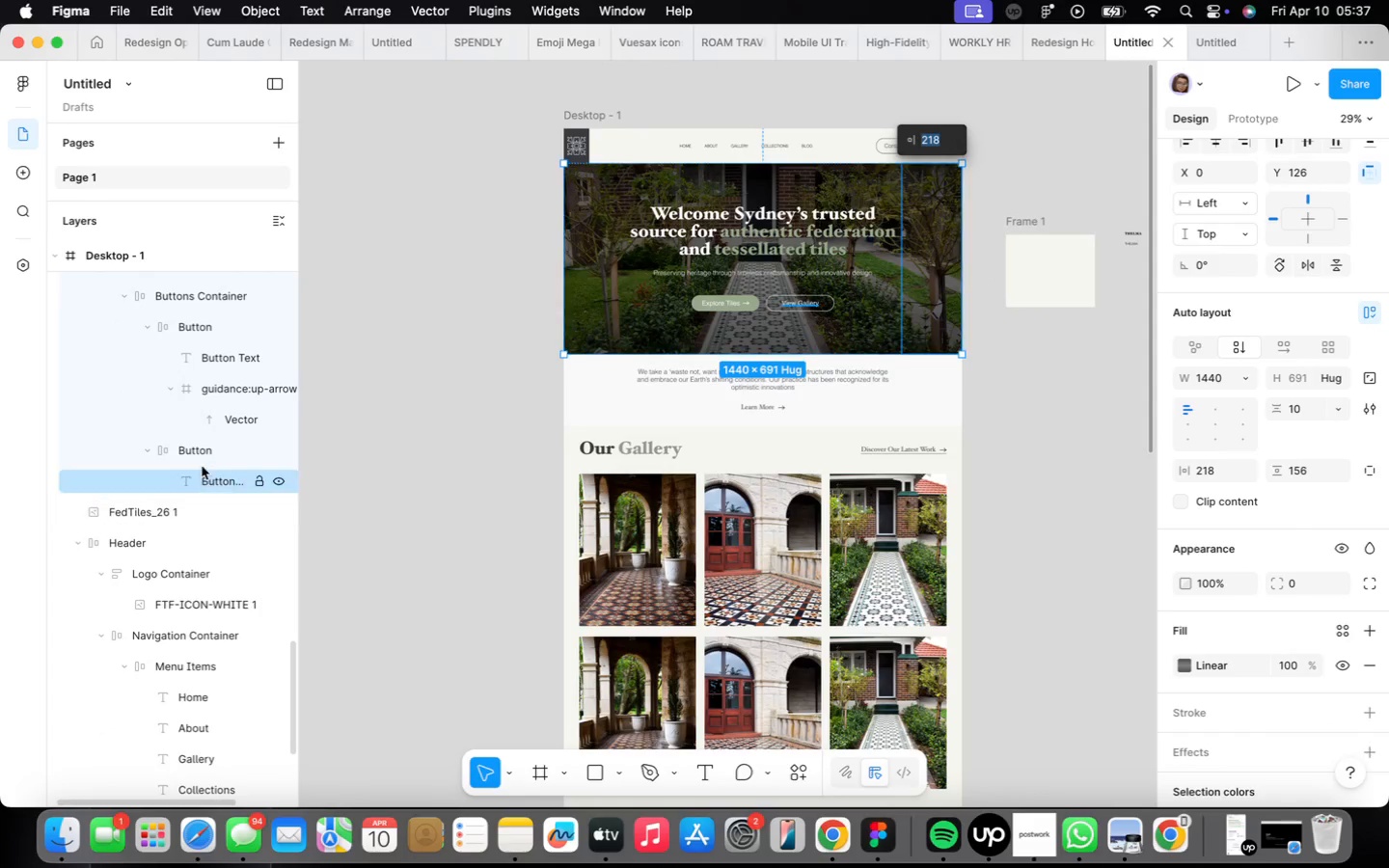 
scroll: coordinate [202, 469], scroll_direction: up, amount: 6.0
 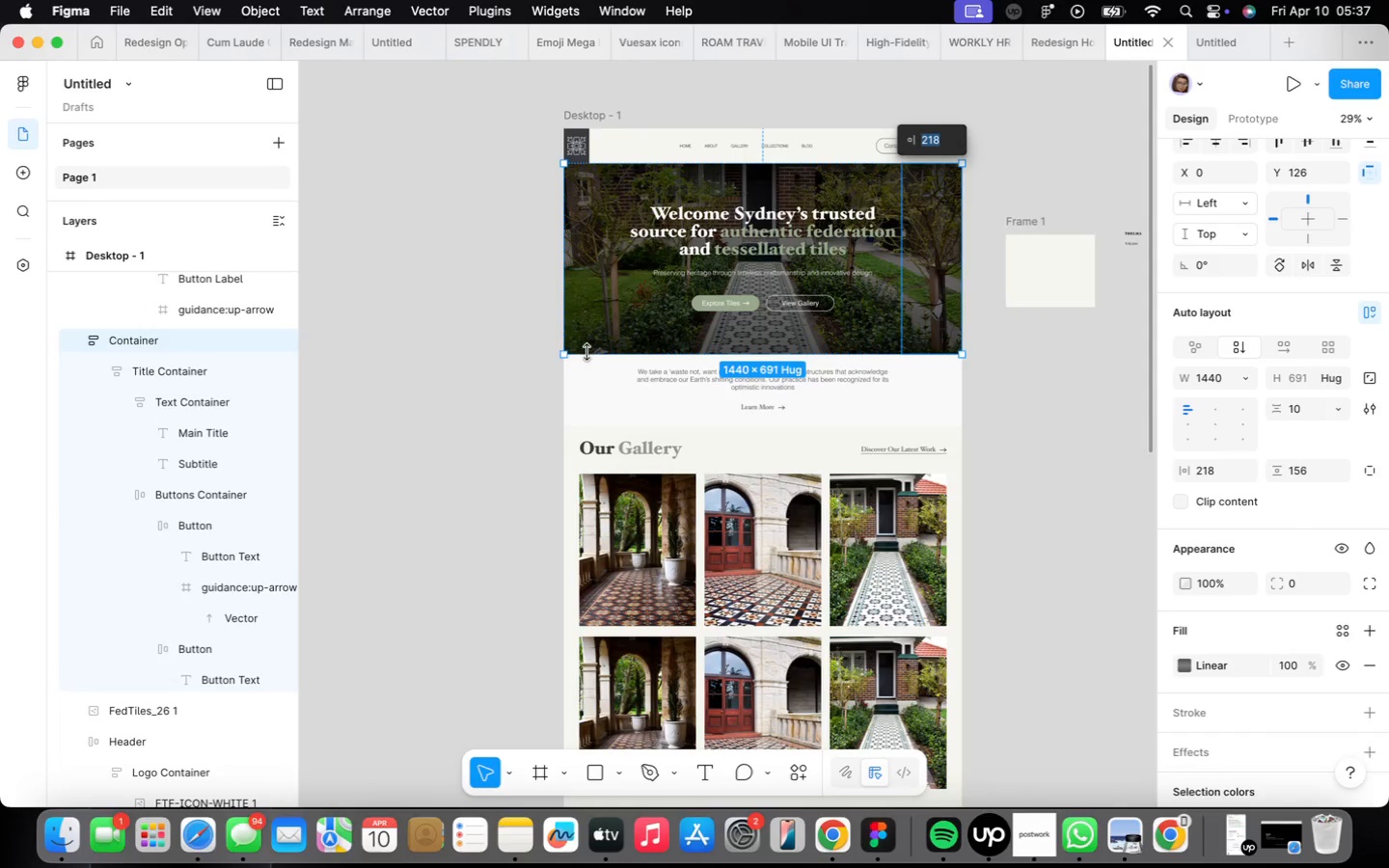 
scroll: coordinate [591, 328], scroll_direction: down, amount: 4.0
 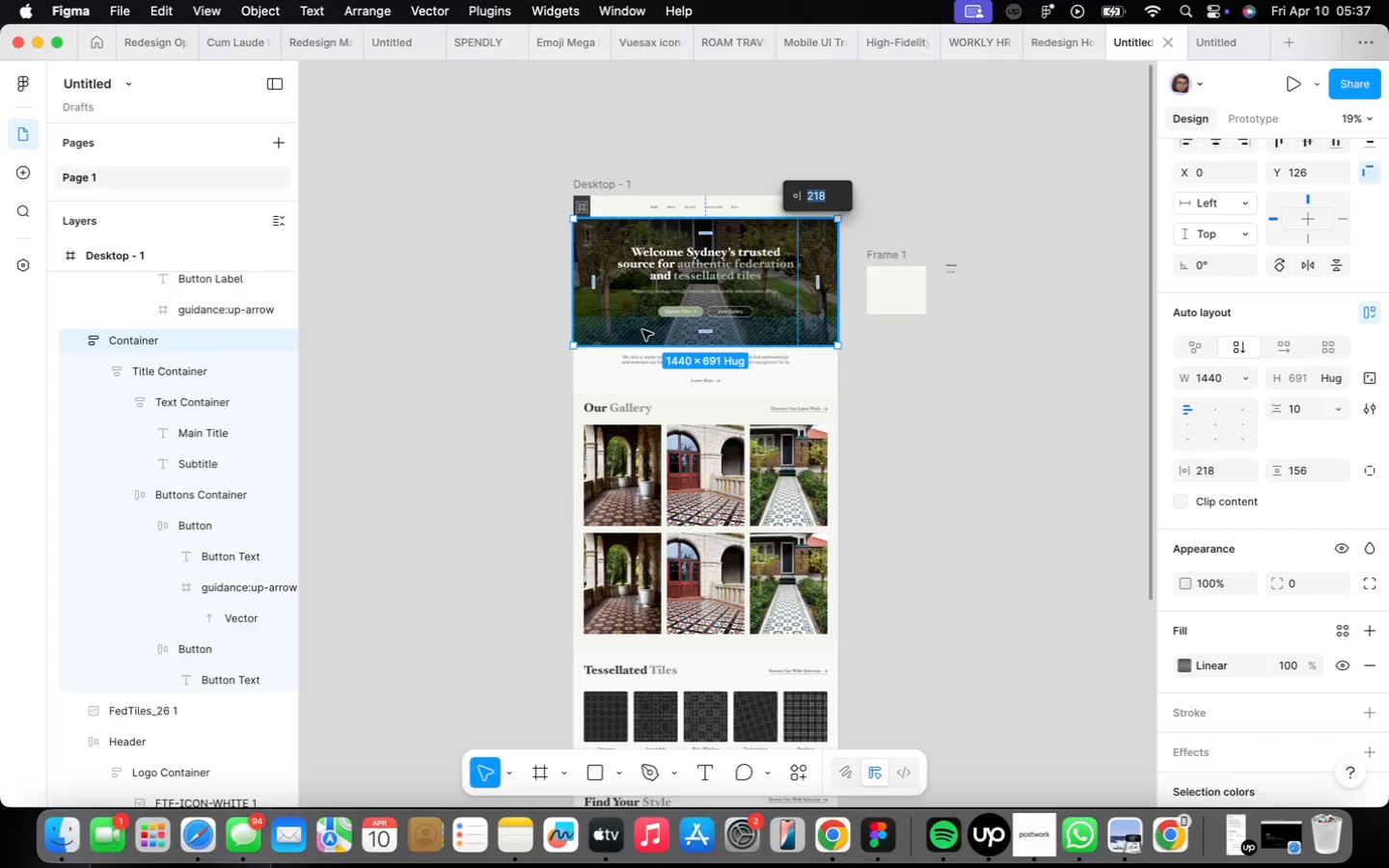 
left_click([642, 328])
 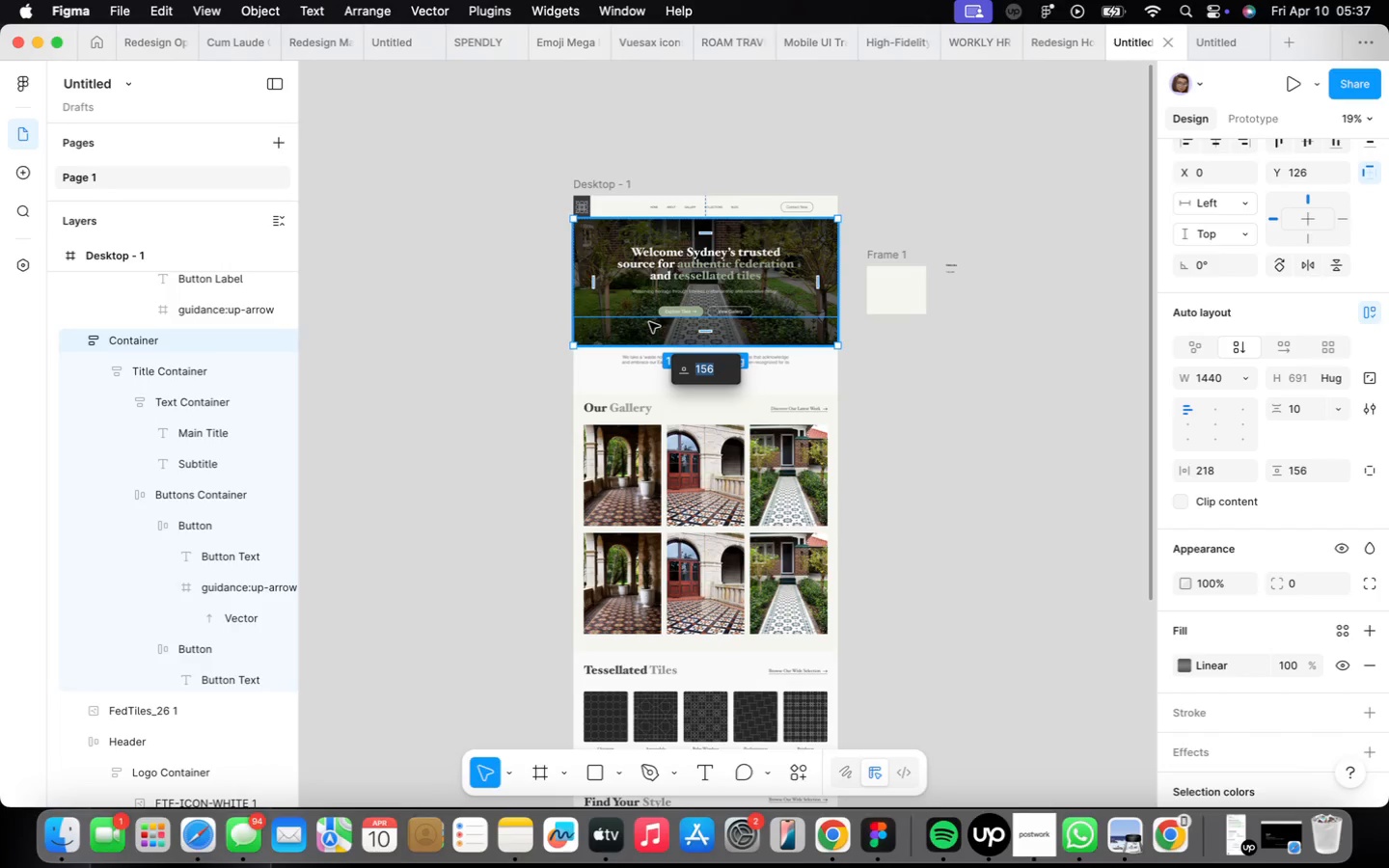 
hold_key(key=OptionLeft, duration=1.0)
left_click_drag(start_coordinate=[649, 322], to_coordinate=[984, 489])
 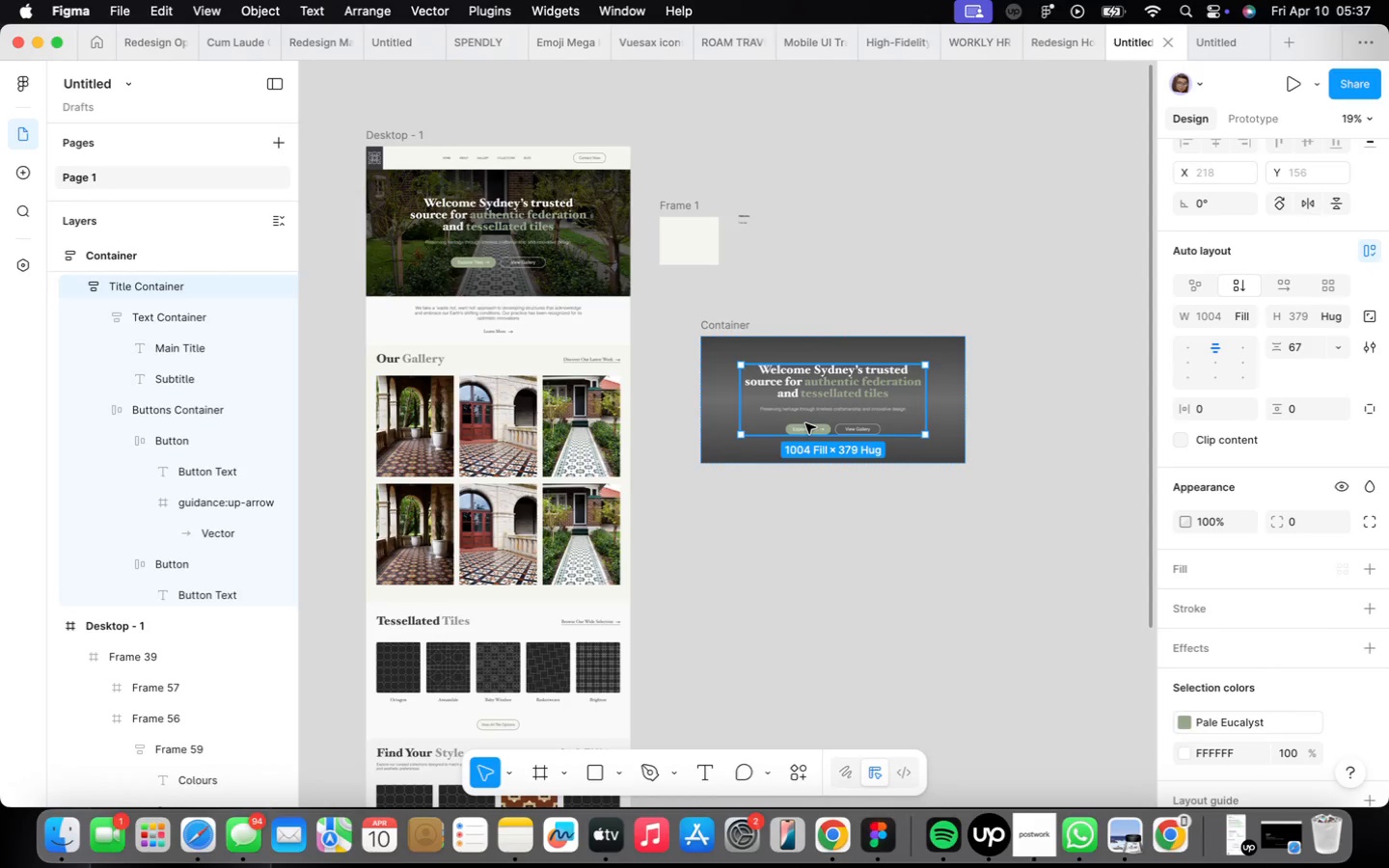 
key(Backspace)
 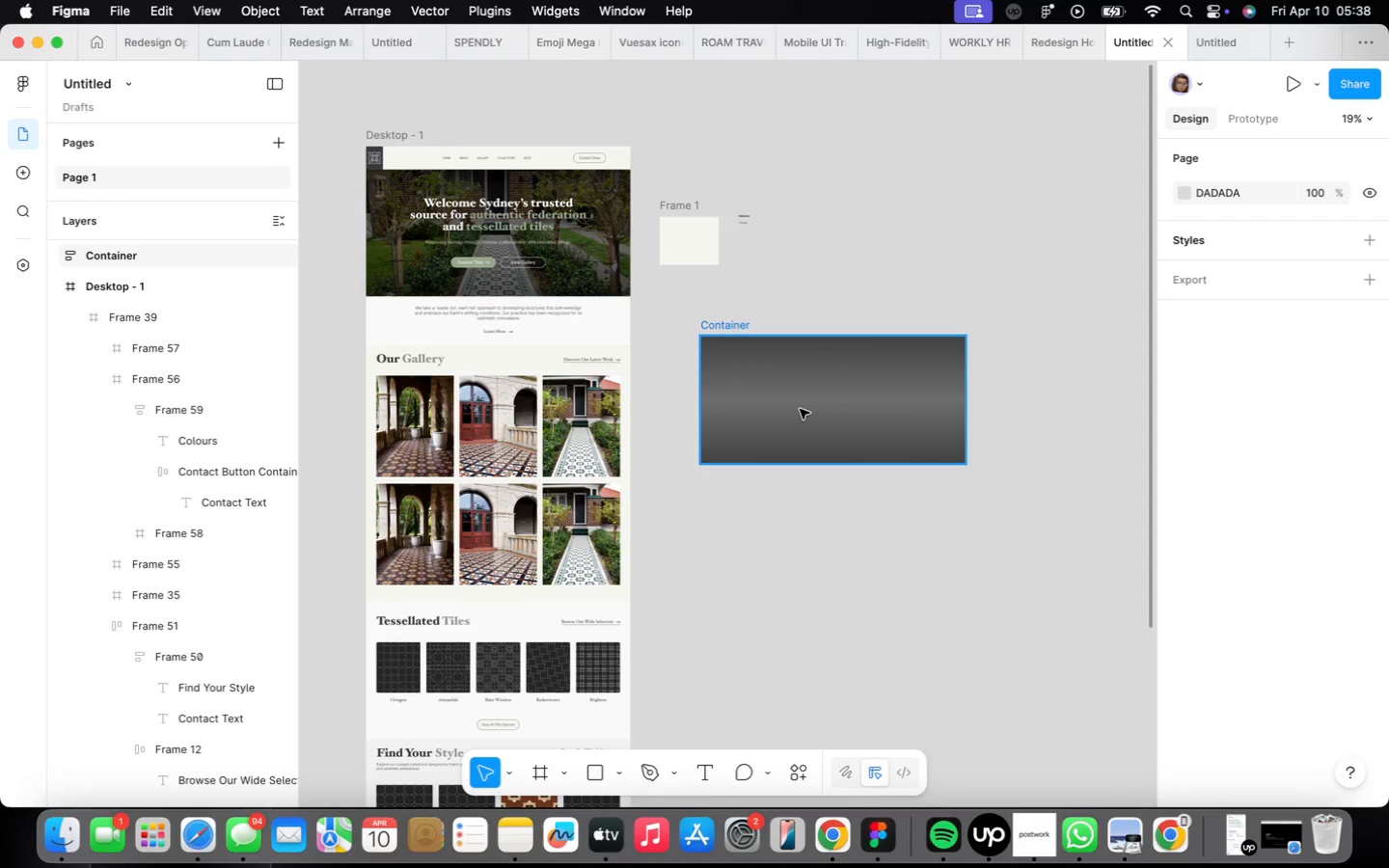 
left_click([801, 407])
 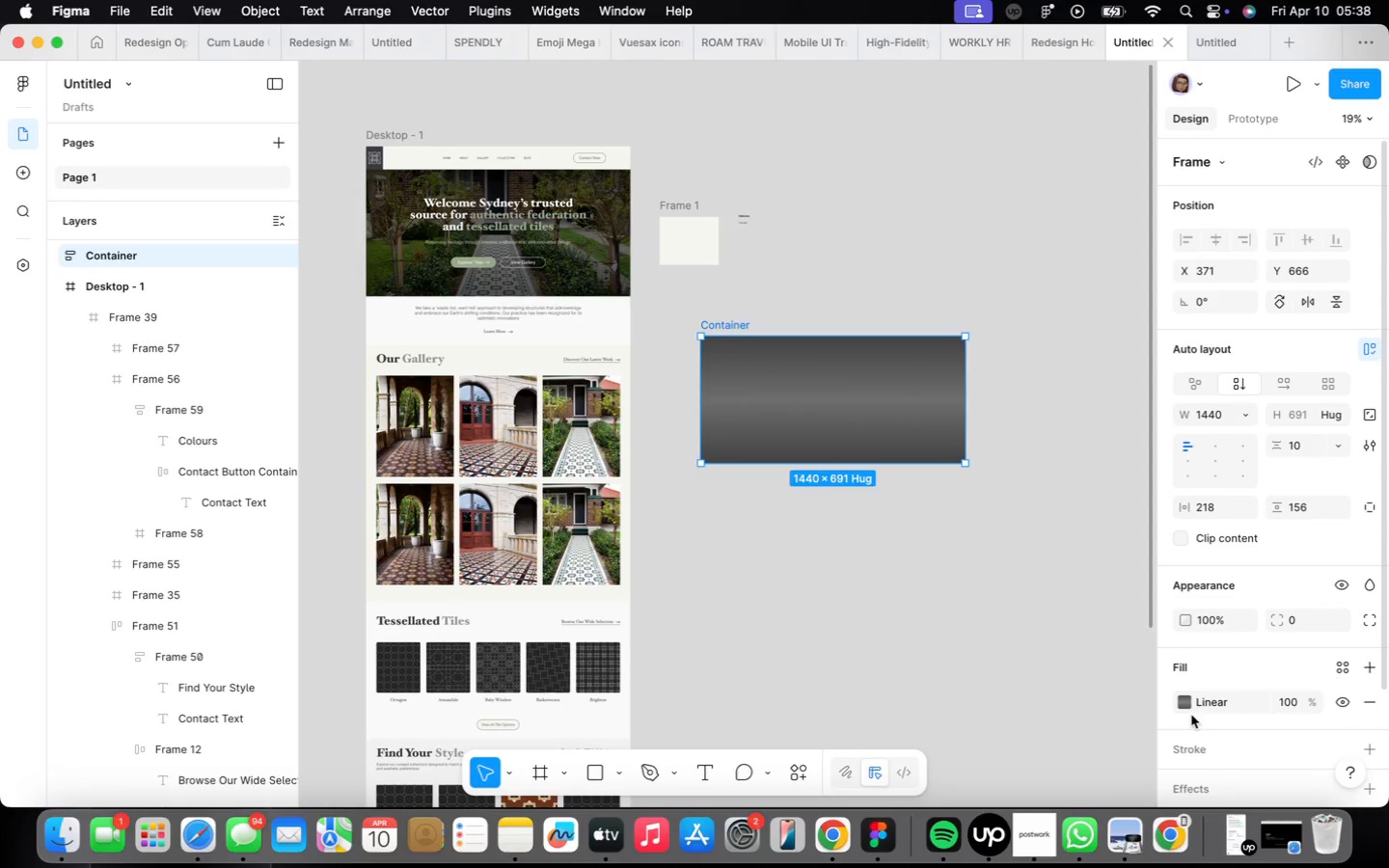 
left_click([1185, 707])
 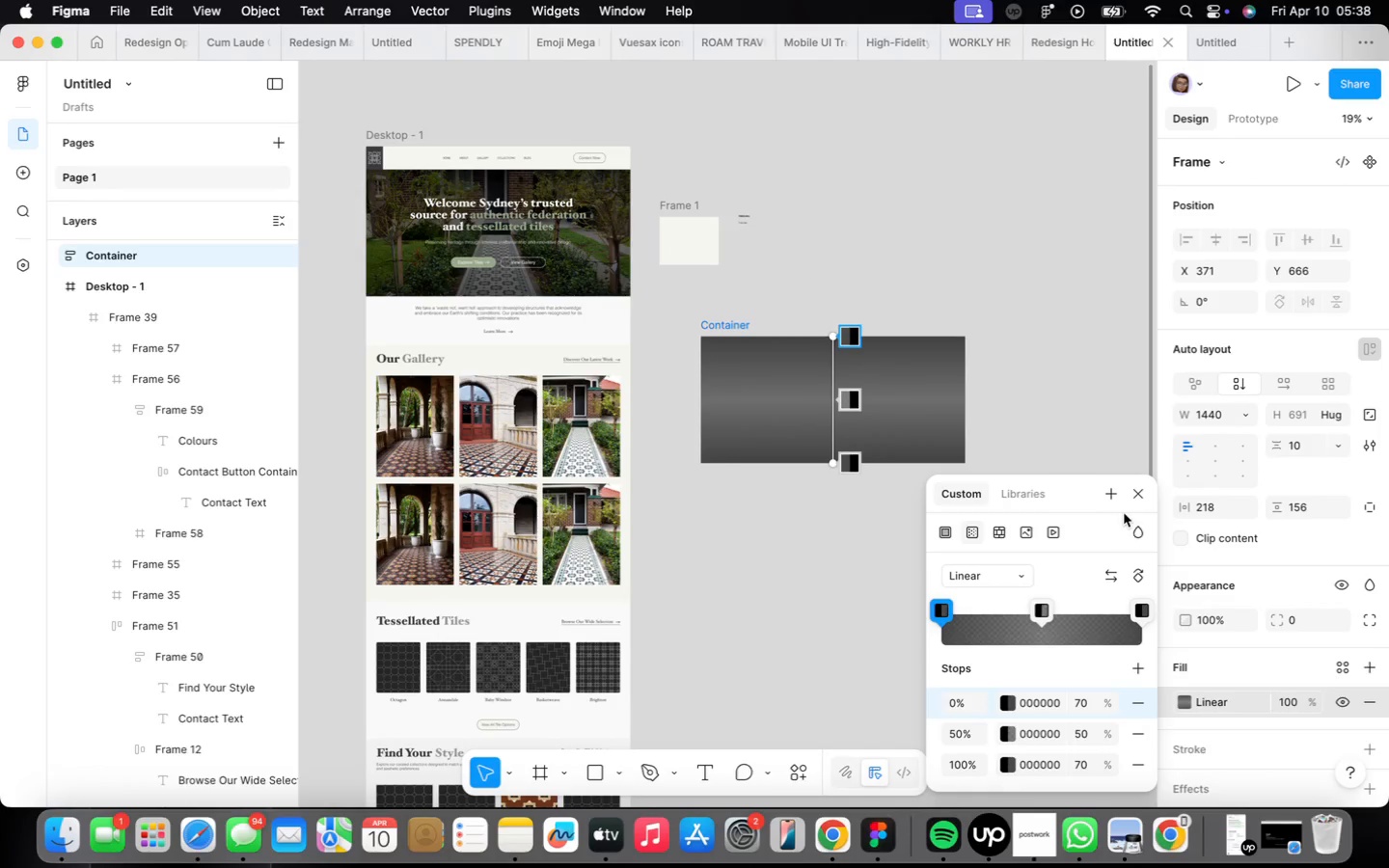 
left_click([1140, 488])
 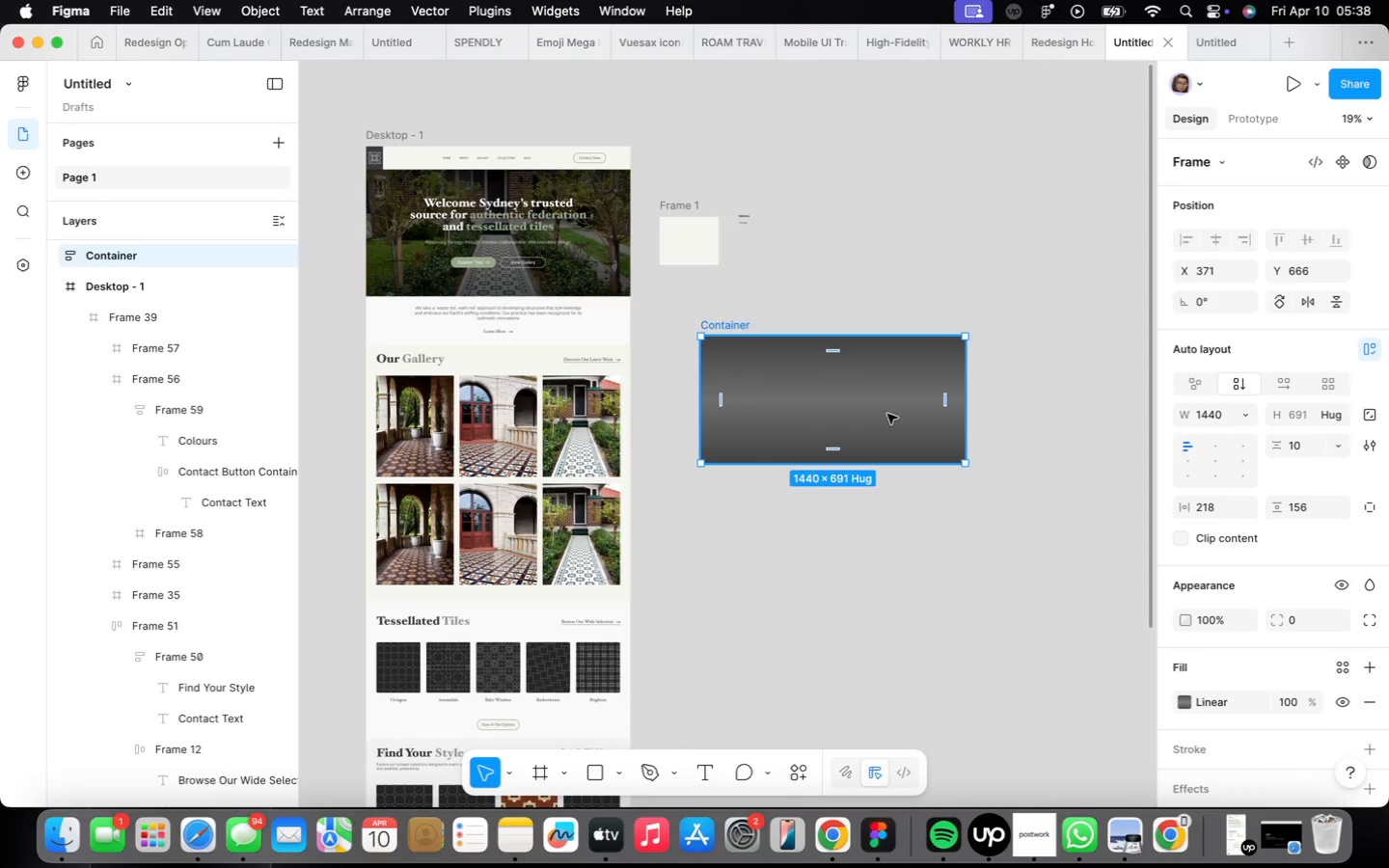 
scroll: coordinate [855, 446], scroll_direction: down, amount: 10.0
 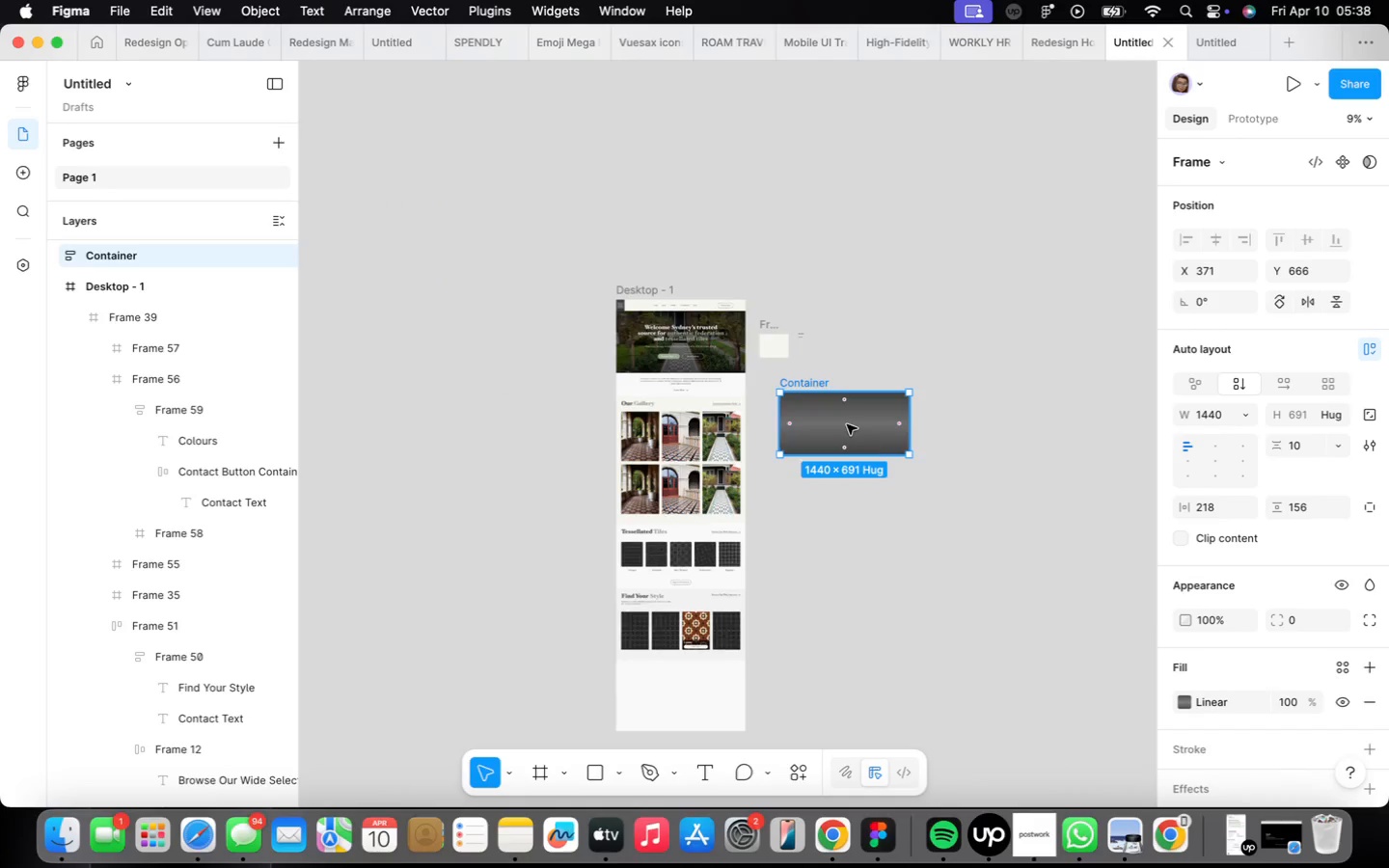 
left_click_drag(start_coordinate=[847, 424], to_coordinate=[837, 654])
 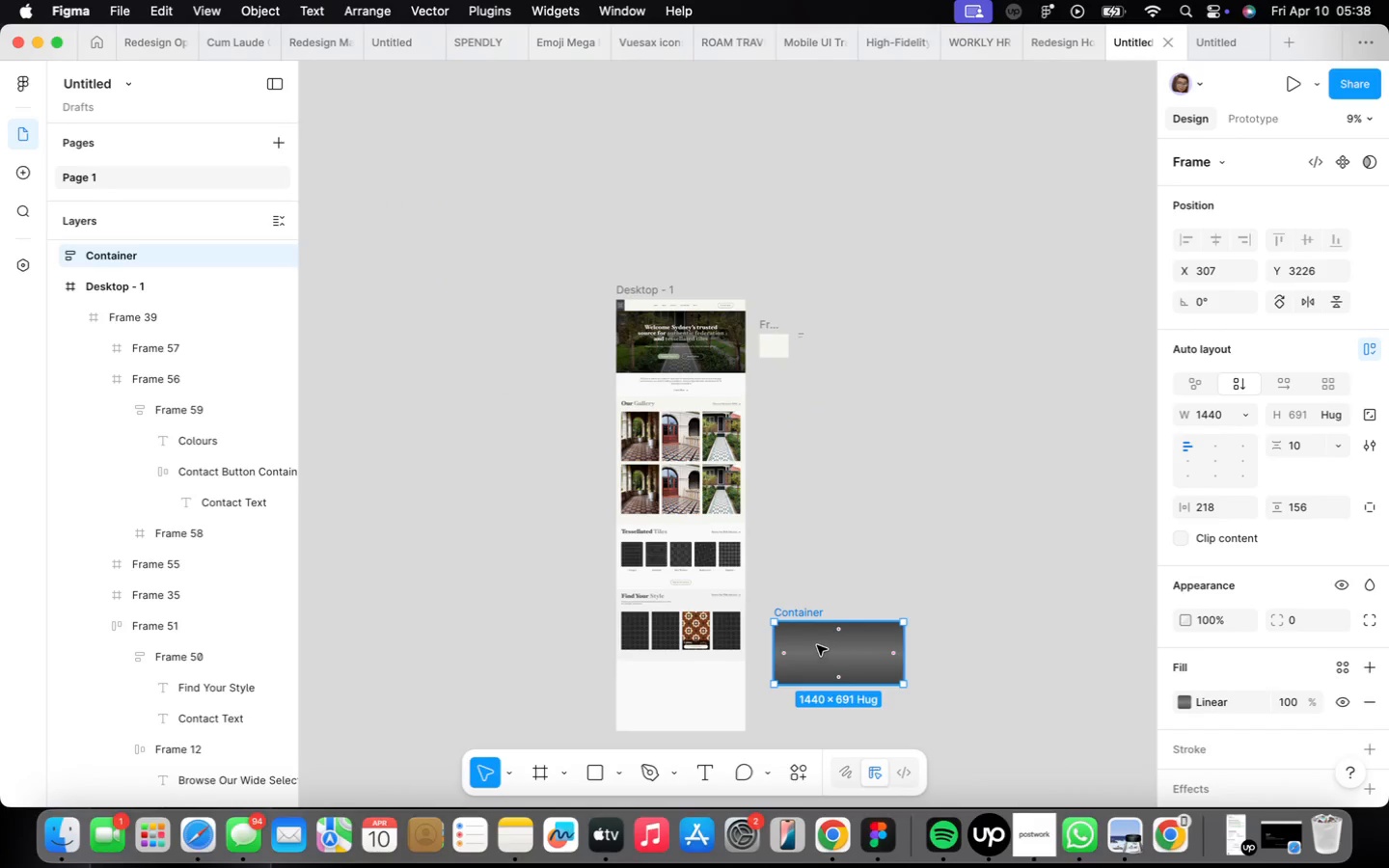 
scroll: coordinate [816, 645], scroll_direction: up, amount: 9.0
 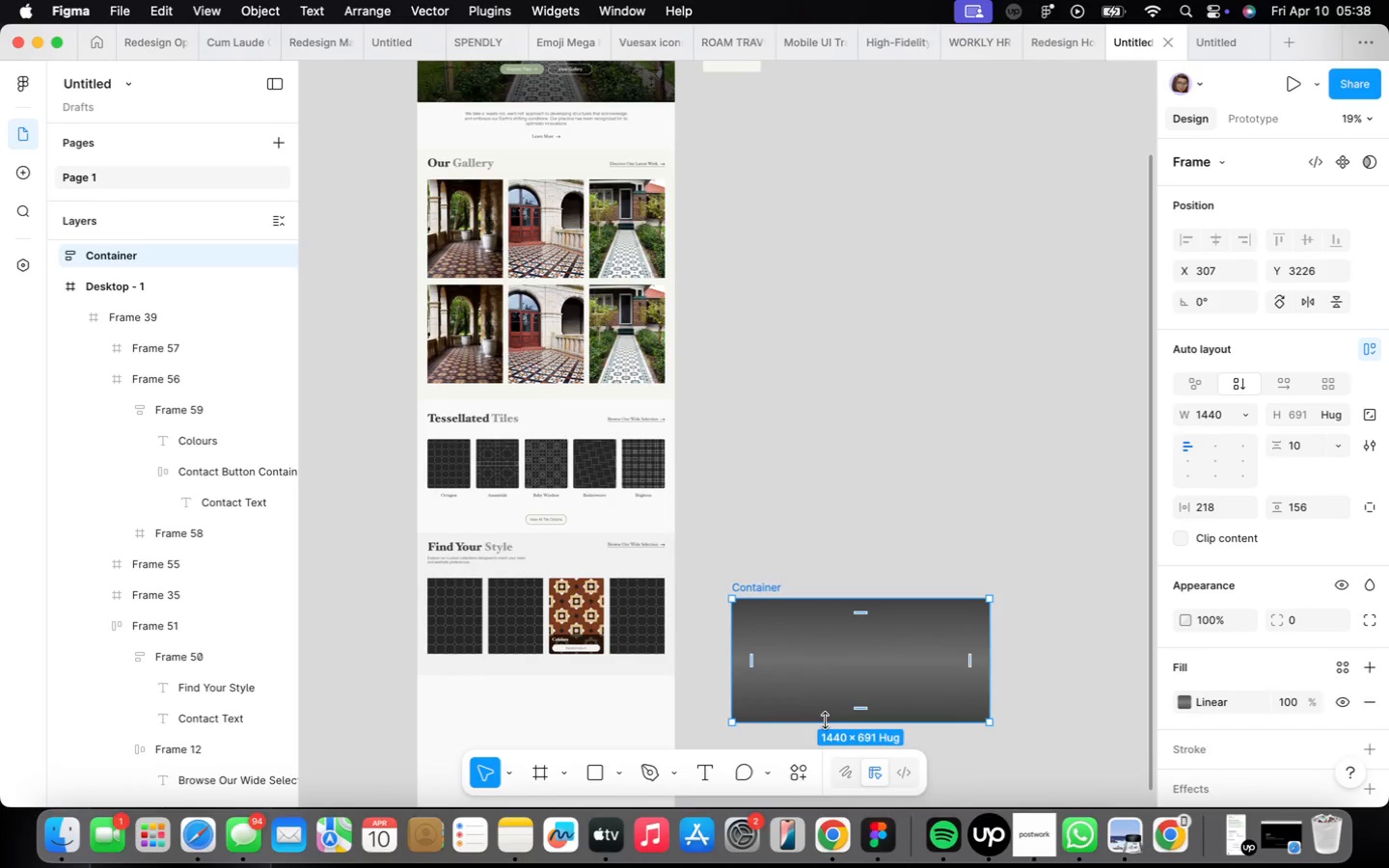 
left_click_drag(start_coordinate=[825, 720], to_coordinate=[820, 653])
 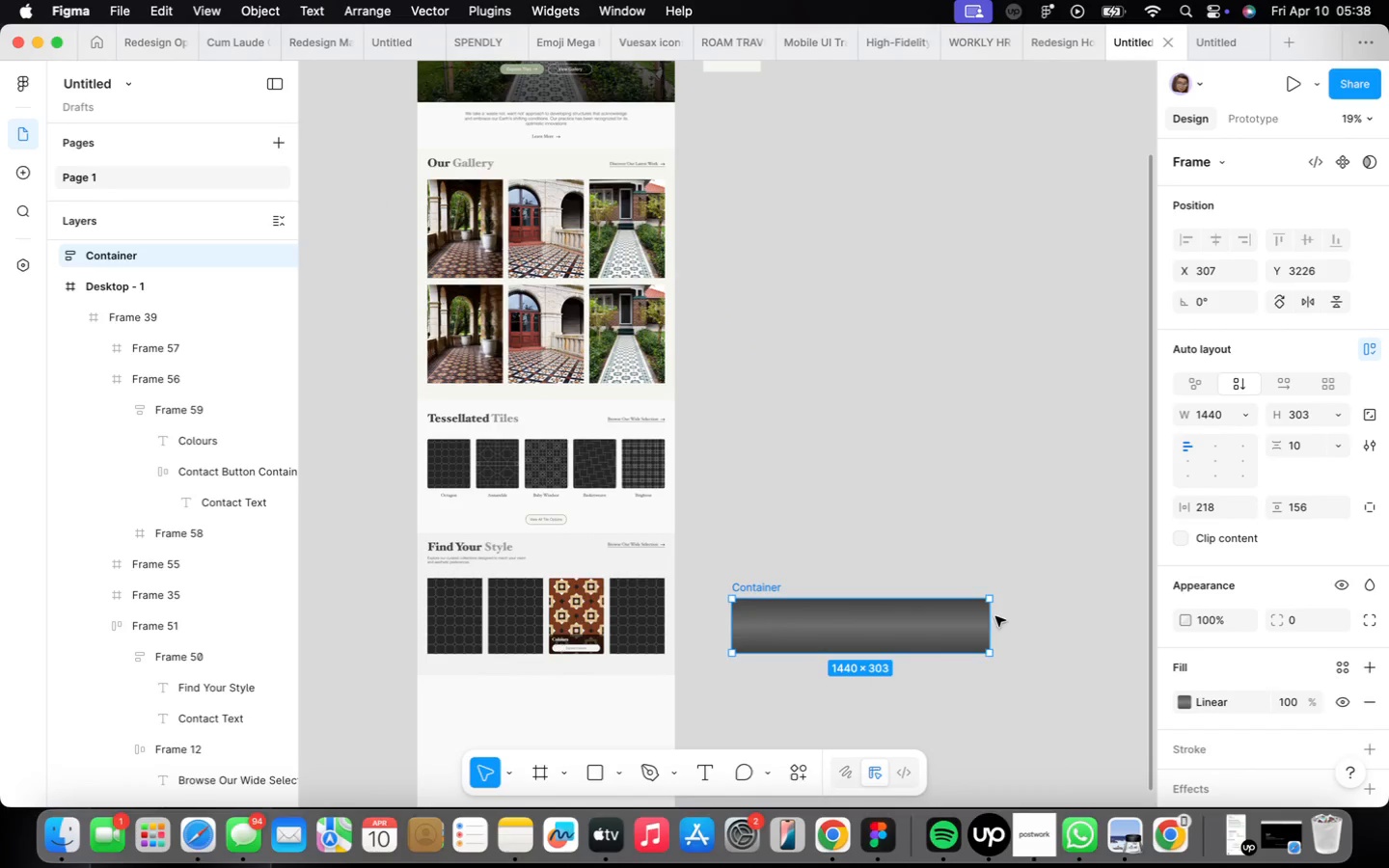 
left_click_drag(start_coordinate=[993, 616], to_coordinate=[861, 619])
 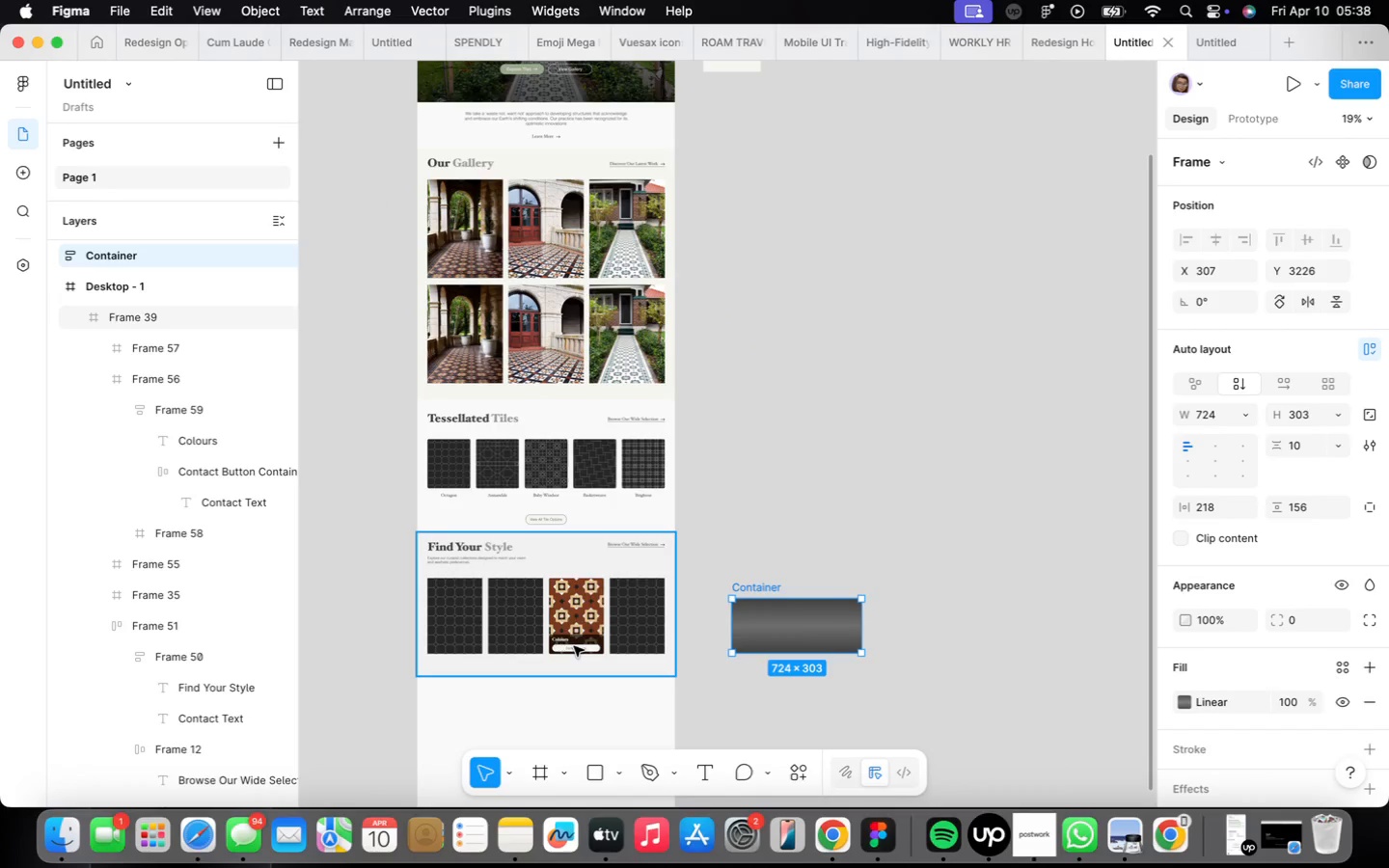 
scroll: coordinate [574, 646], scroll_direction: up, amount: 14.0
 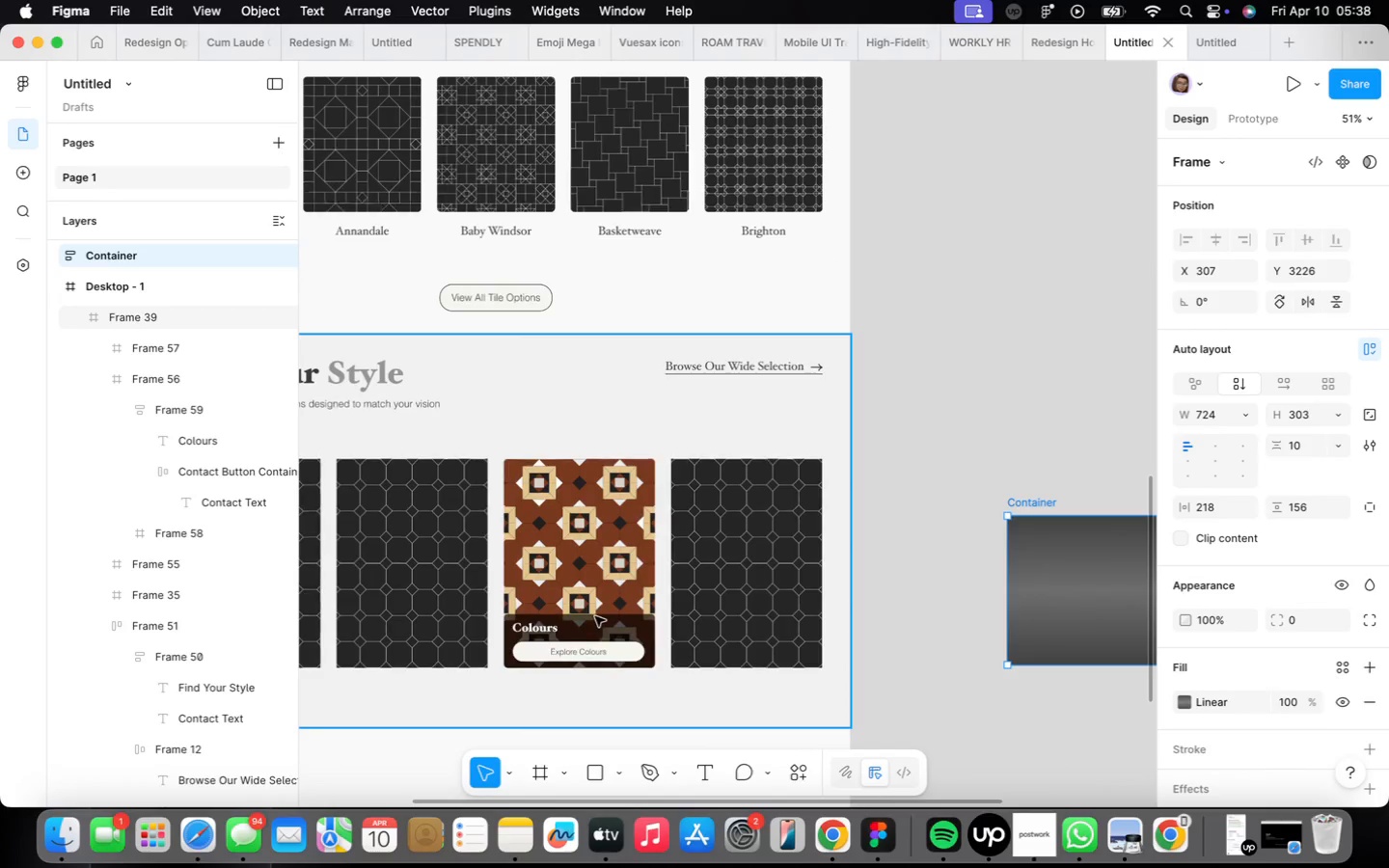 
double_click([601, 618])
 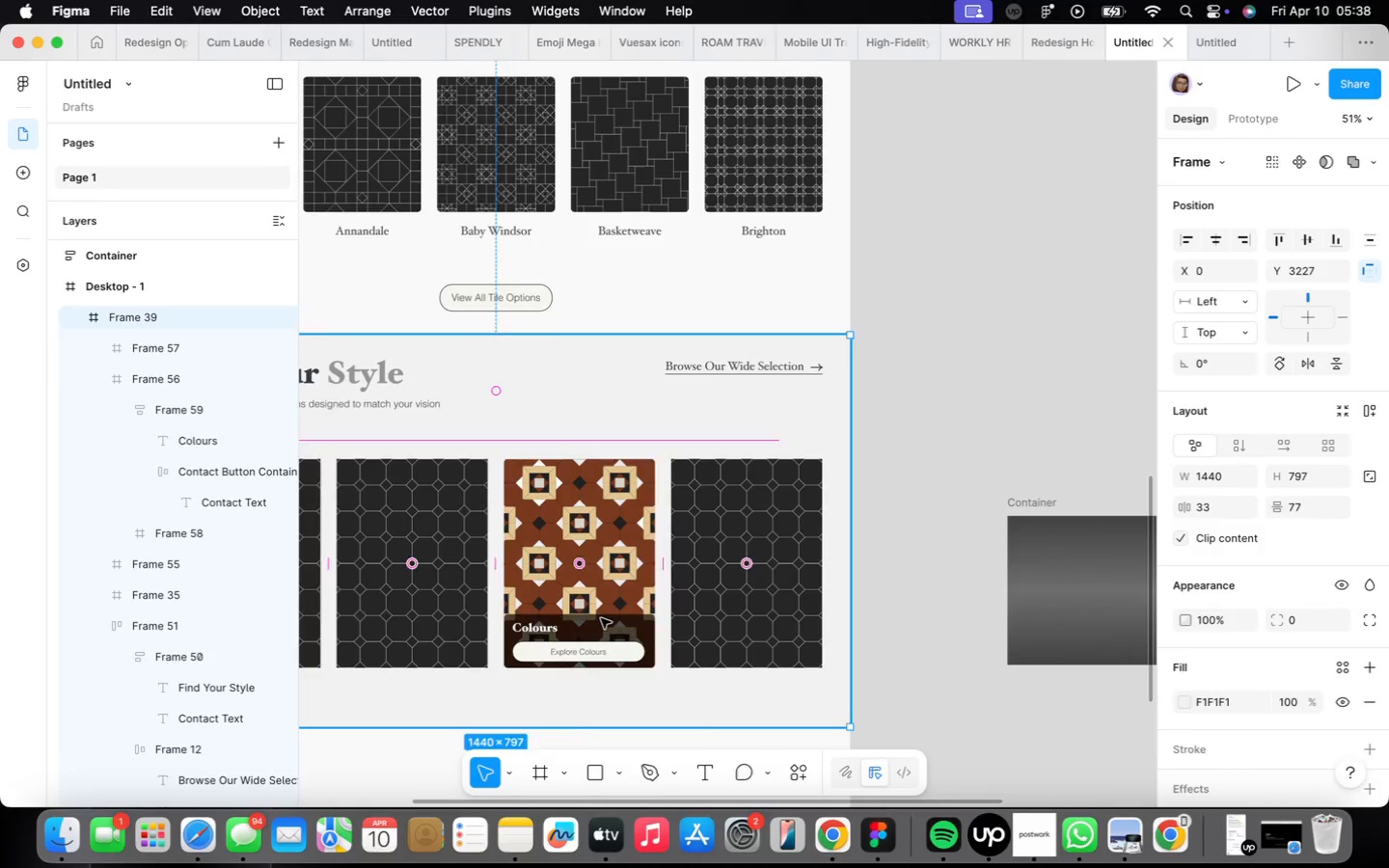 
triple_click([601, 618])
 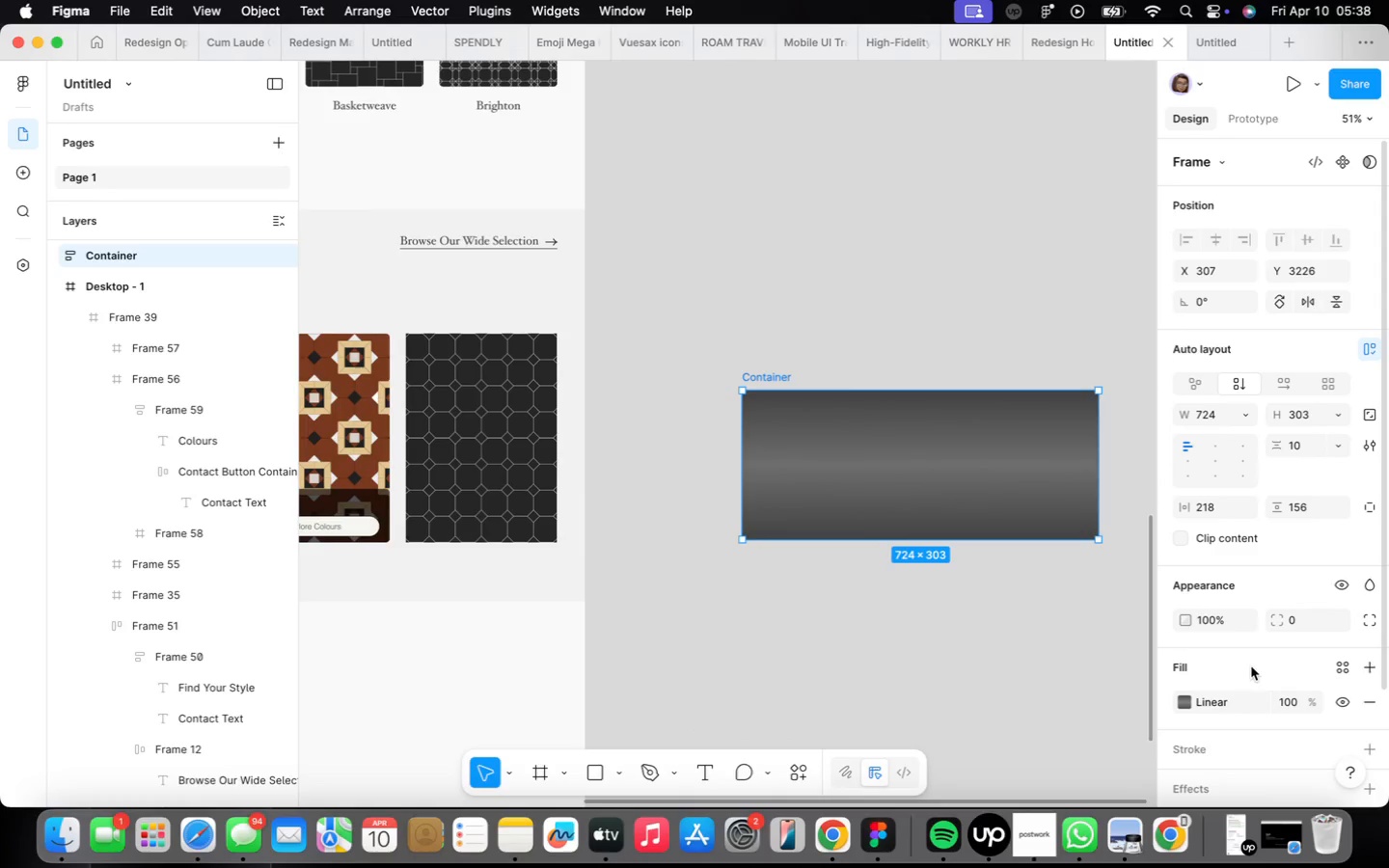 
wait(6.29)
 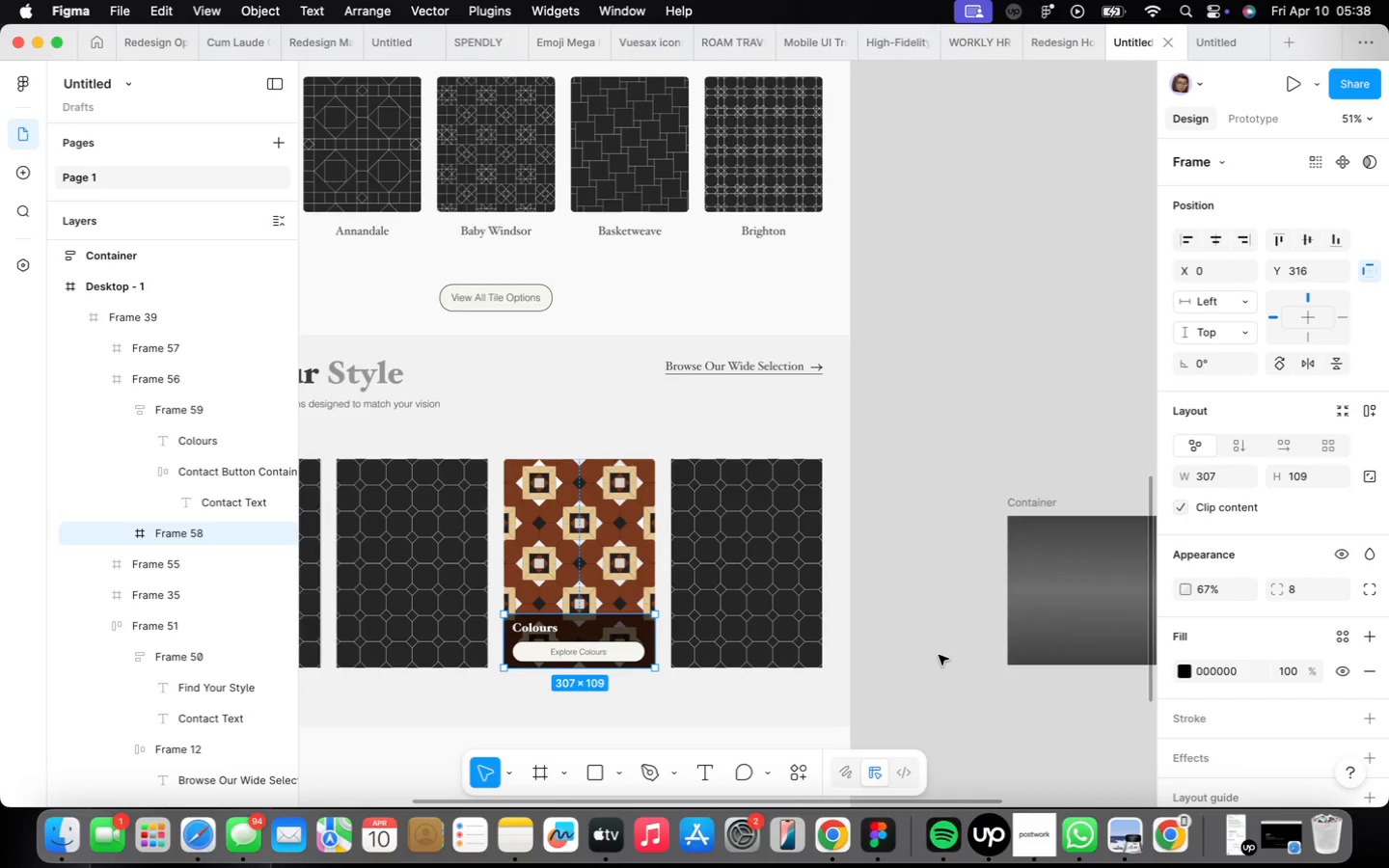 
left_click([1214, 418])
 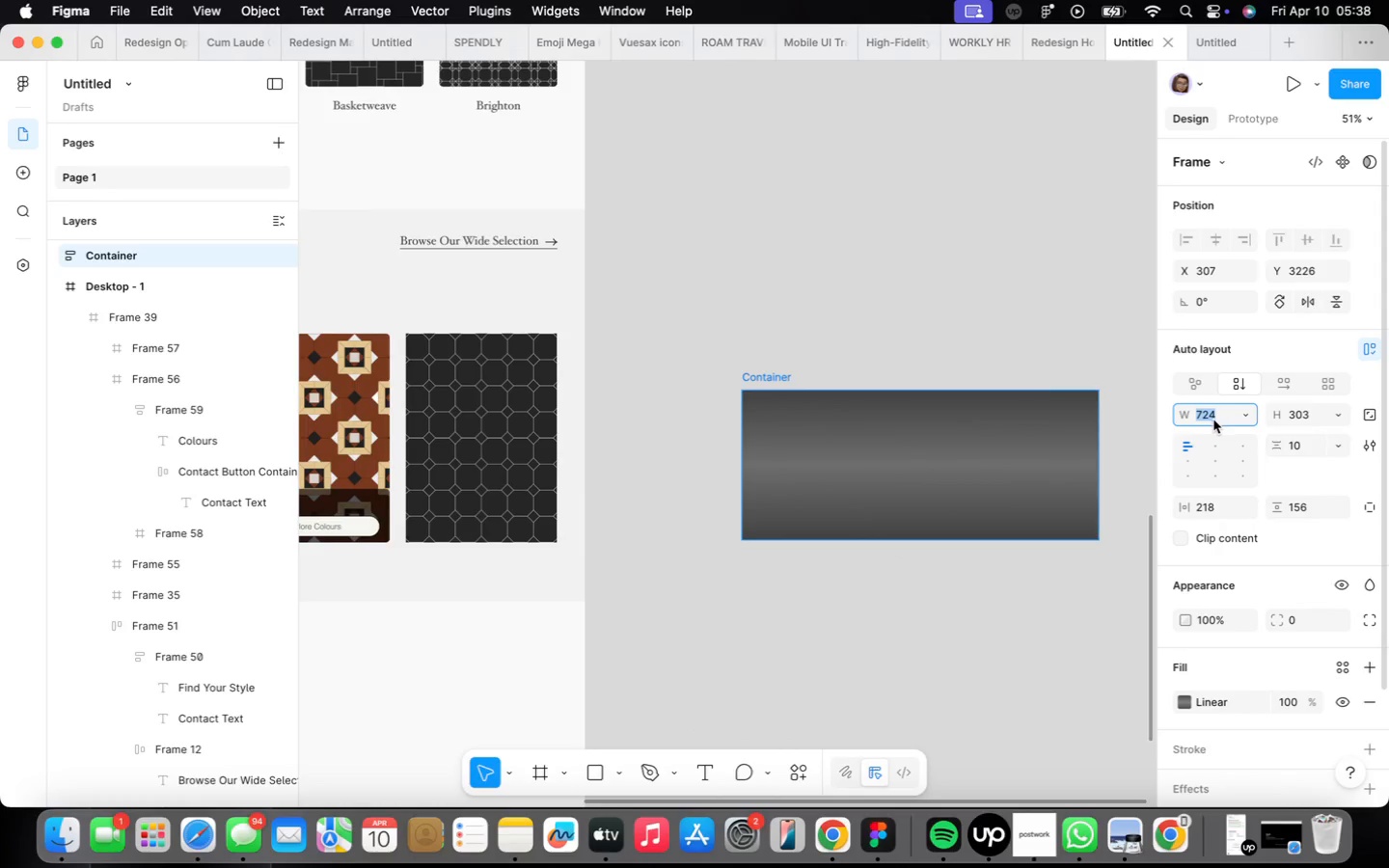 
type(307)
 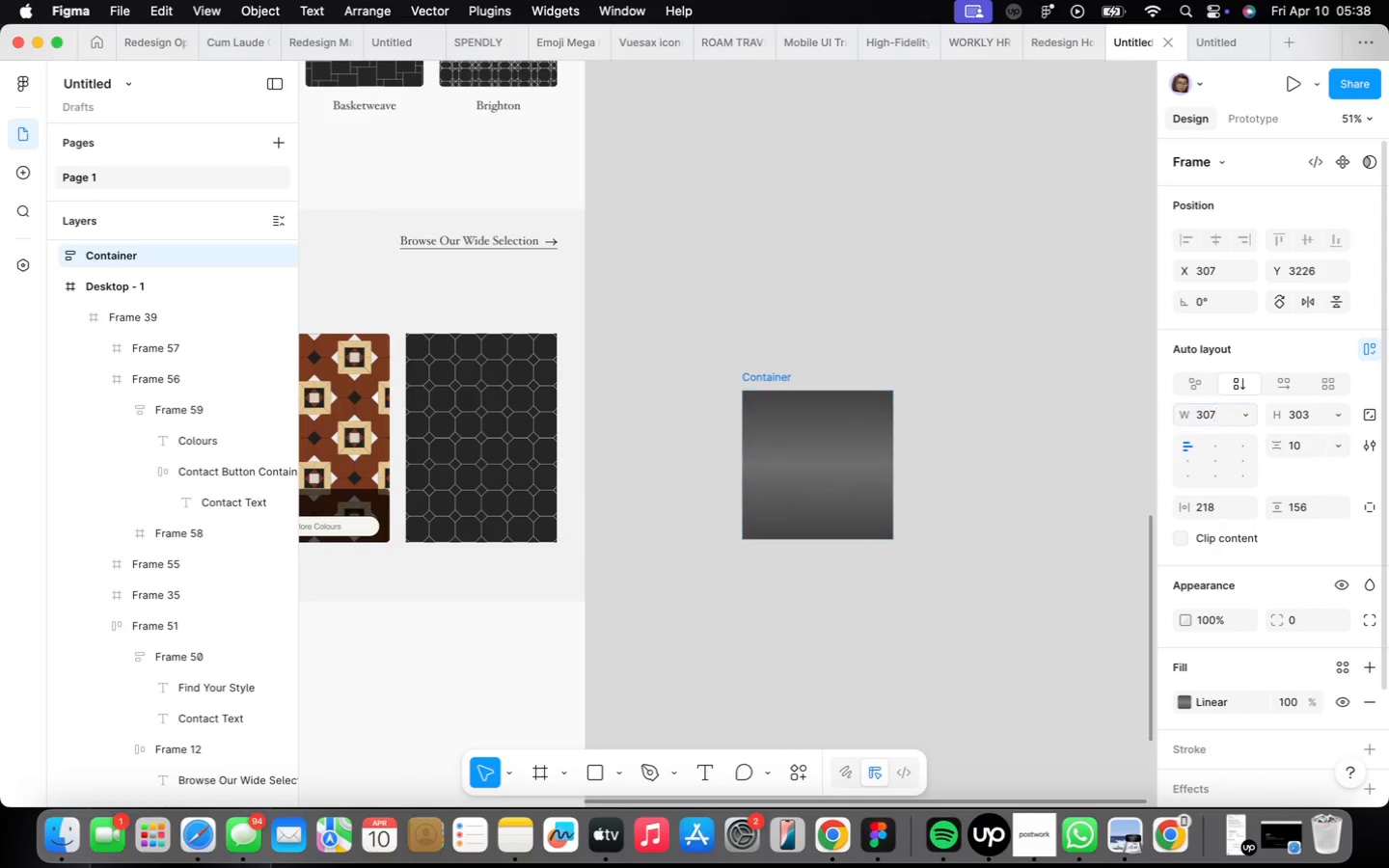 
key(Enter)
 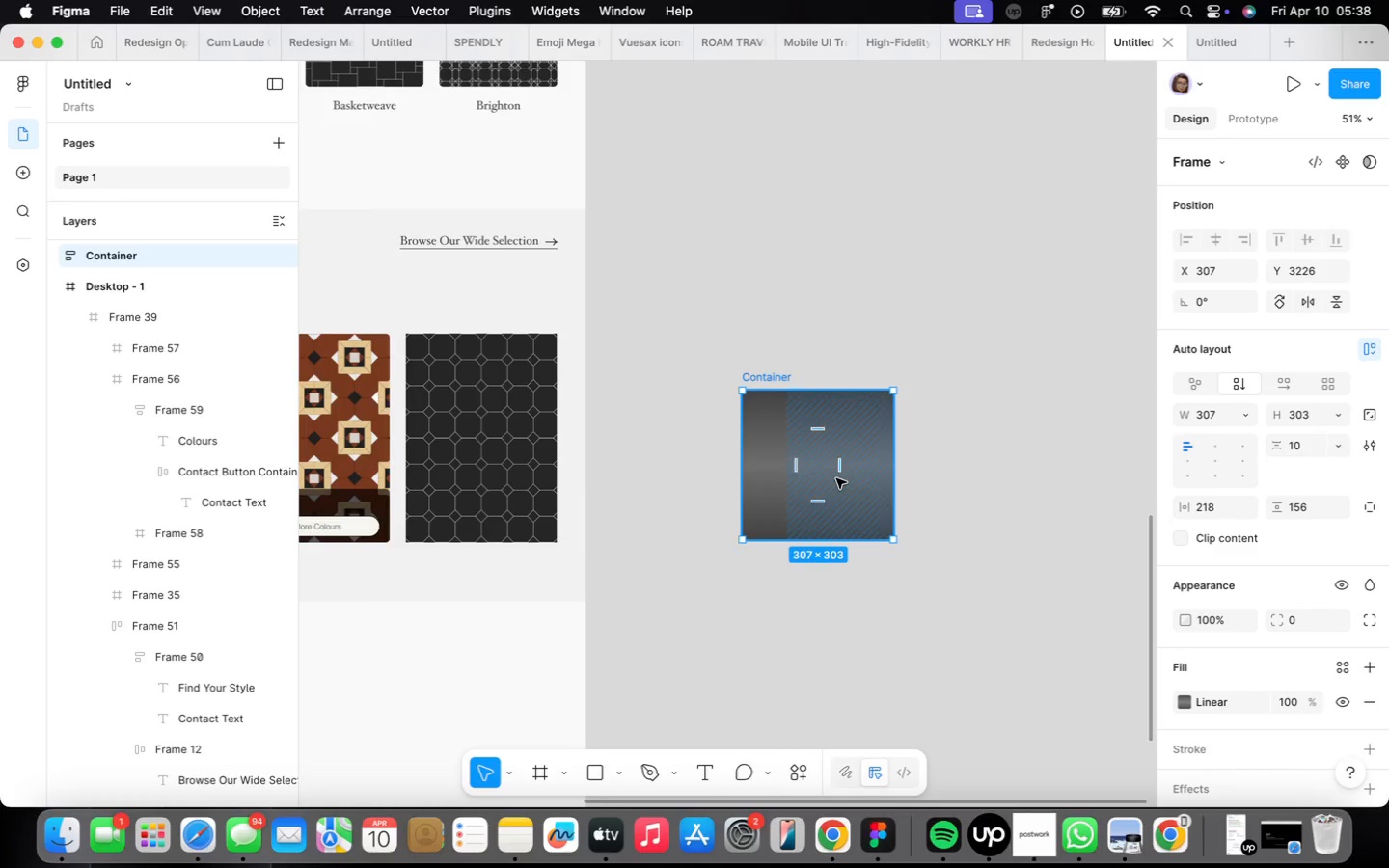 
left_click_drag(start_coordinate=[840, 478], to_coordinate=[461, 726])
 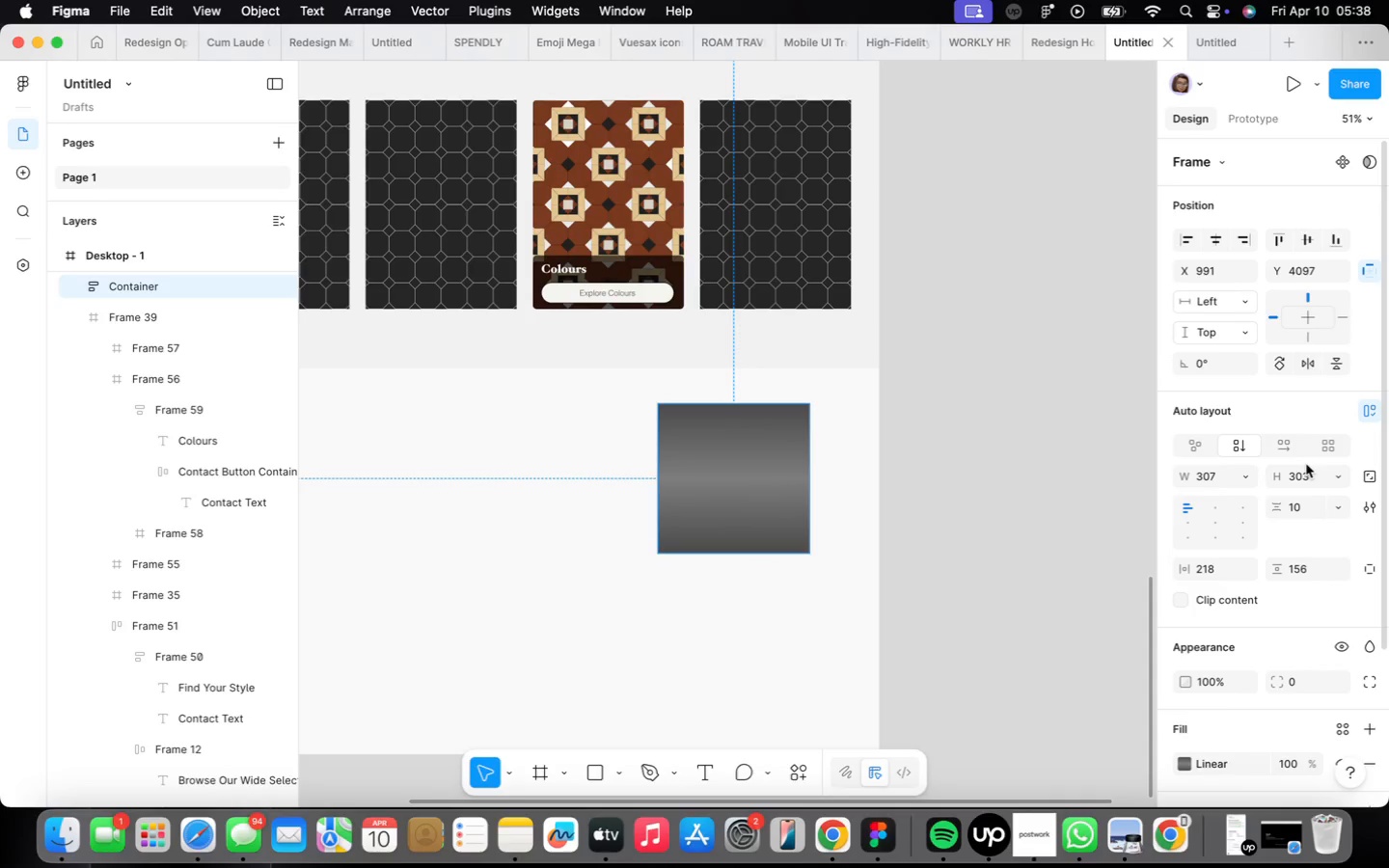 
type(109)
 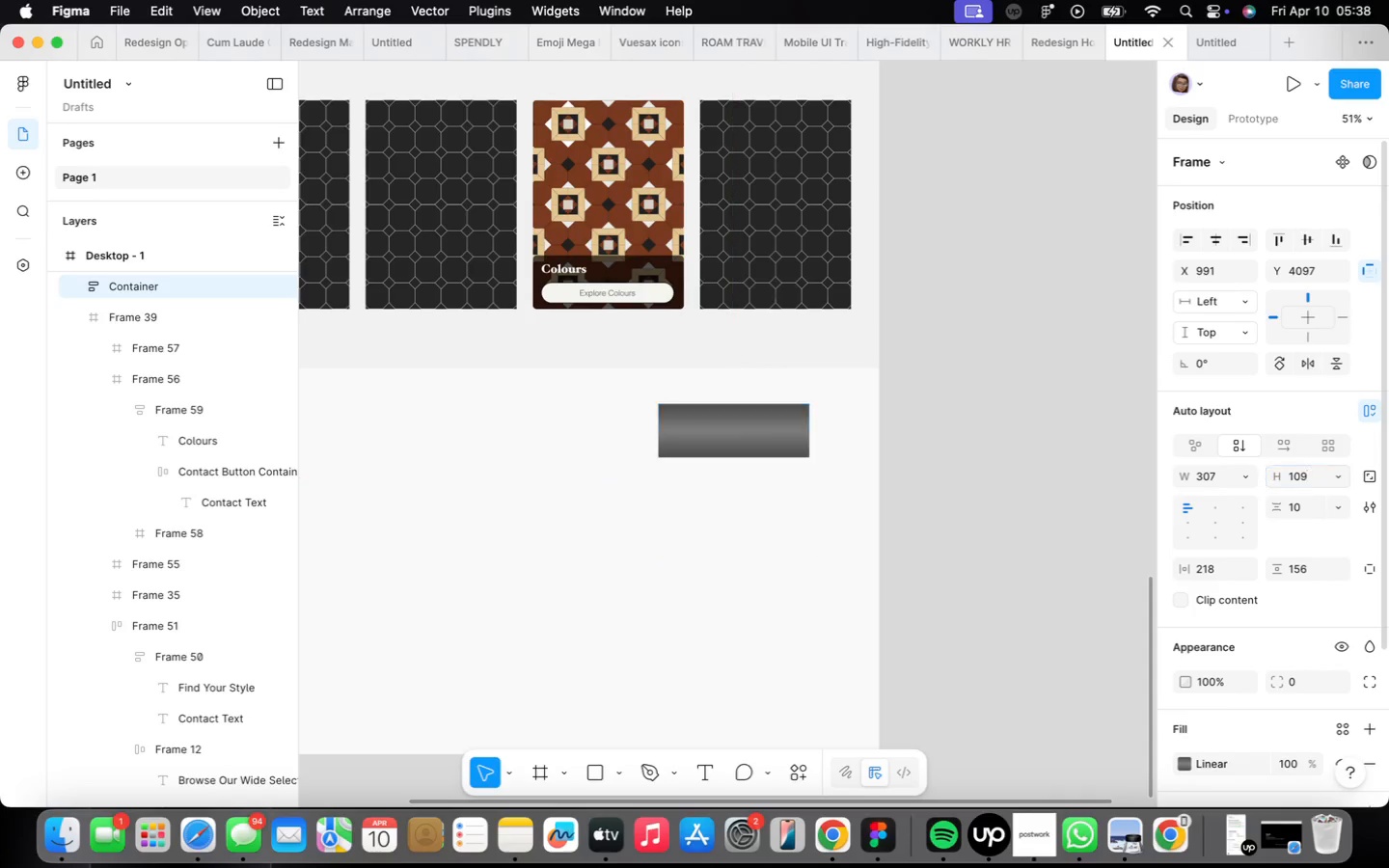 
key(Enter)
 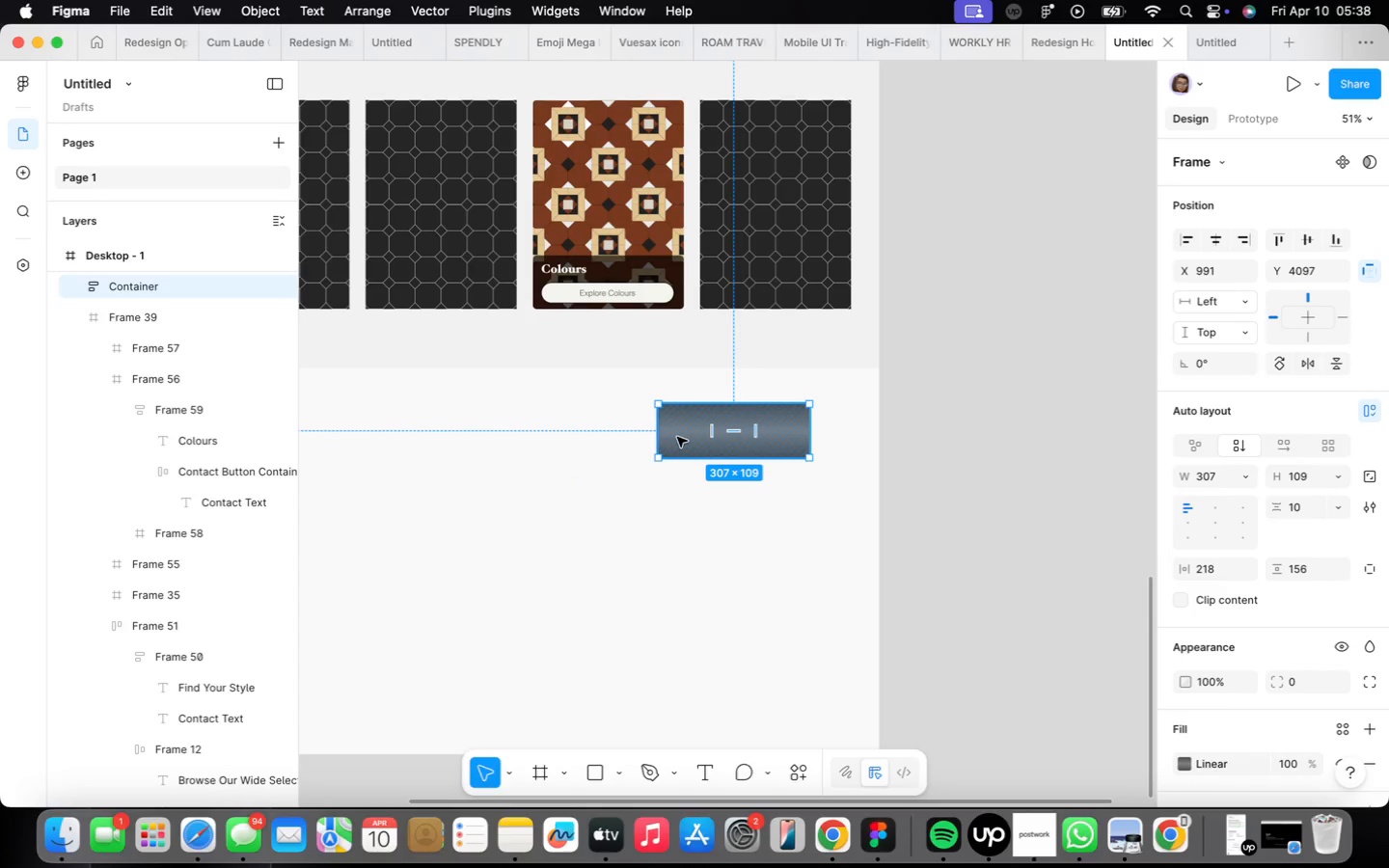 
scroll: coordinate [678, 438], scroll_direction: up, amount: 5.0
 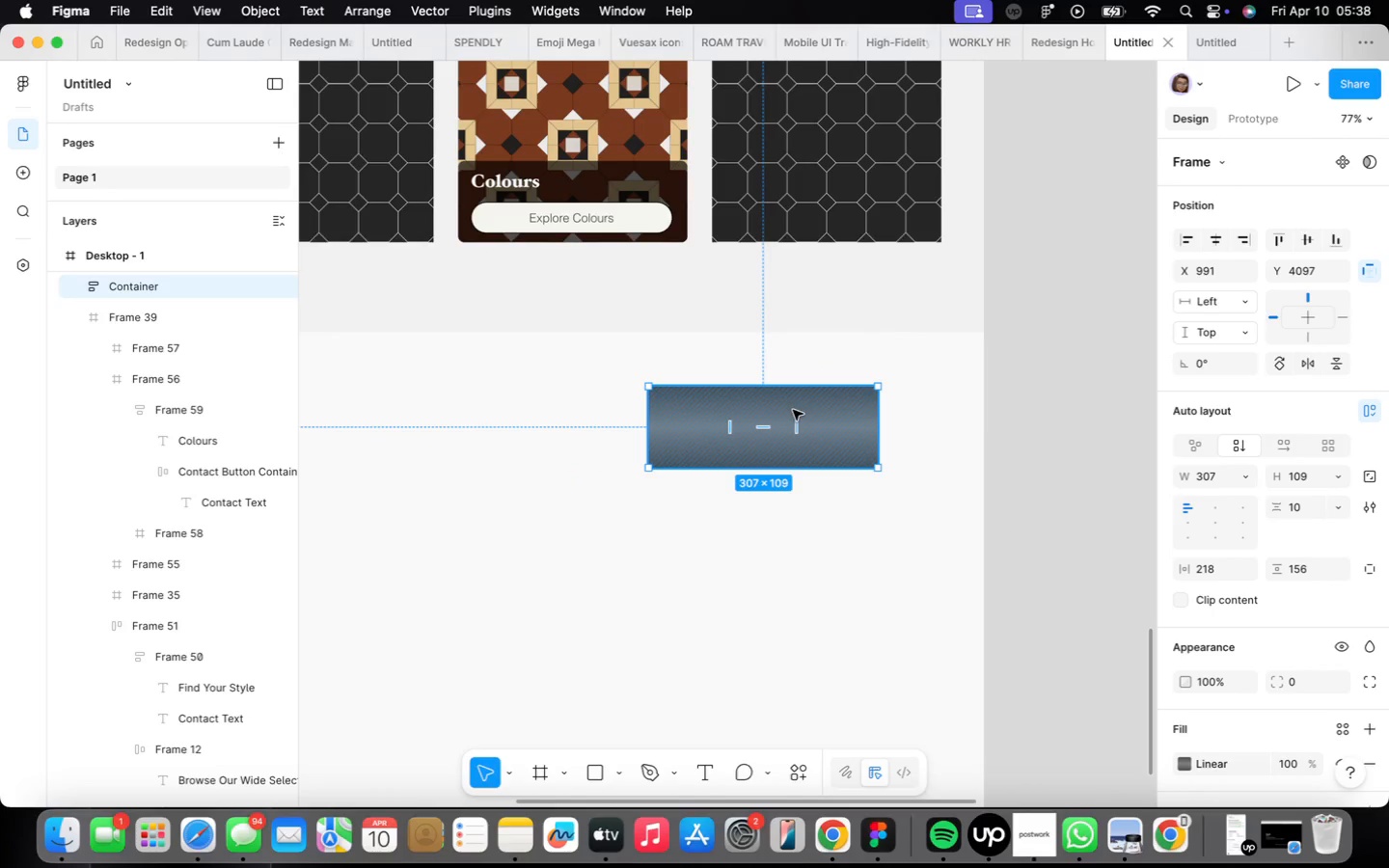 
right_click([791, 413])
 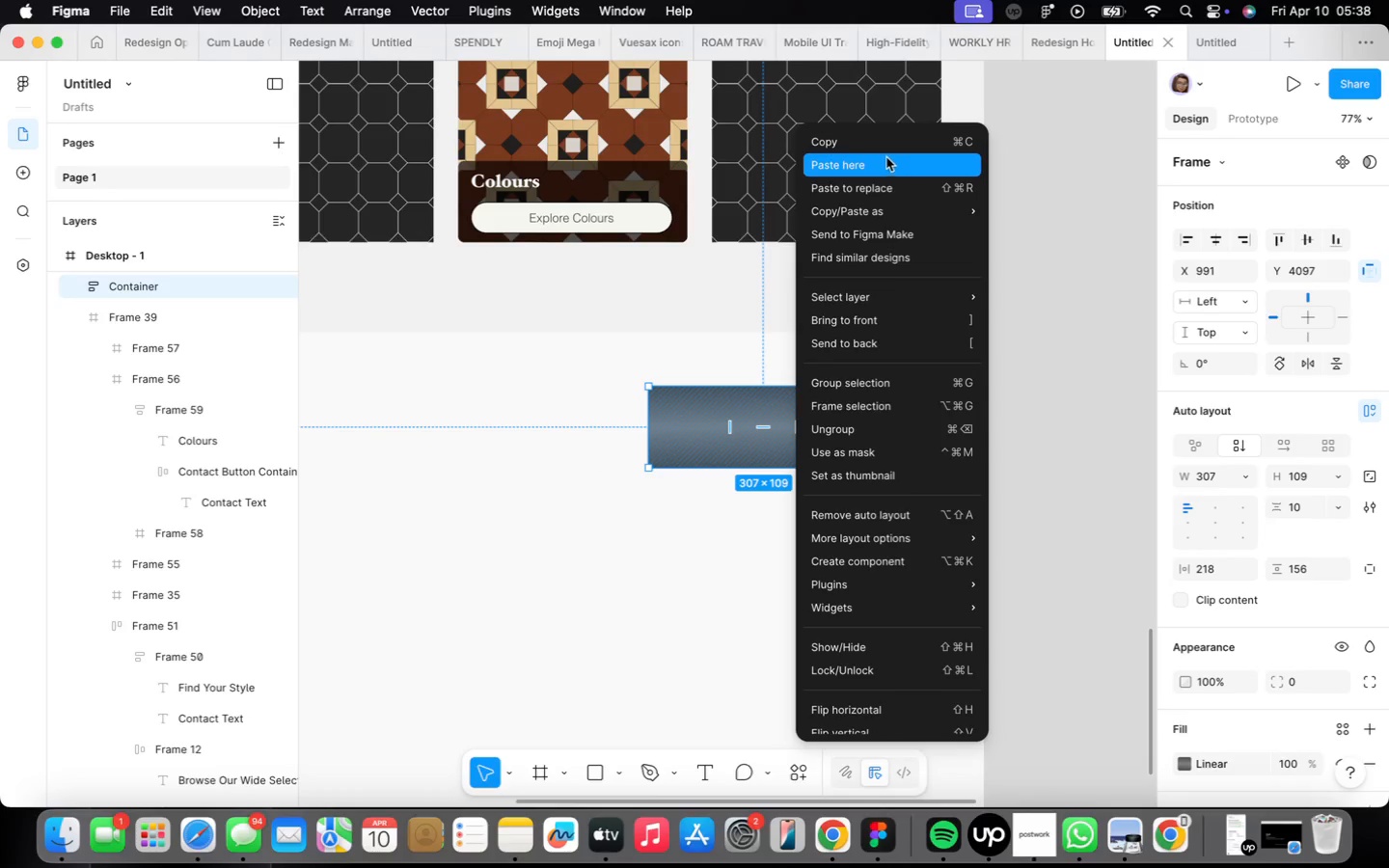 
left_click([885, 144])
 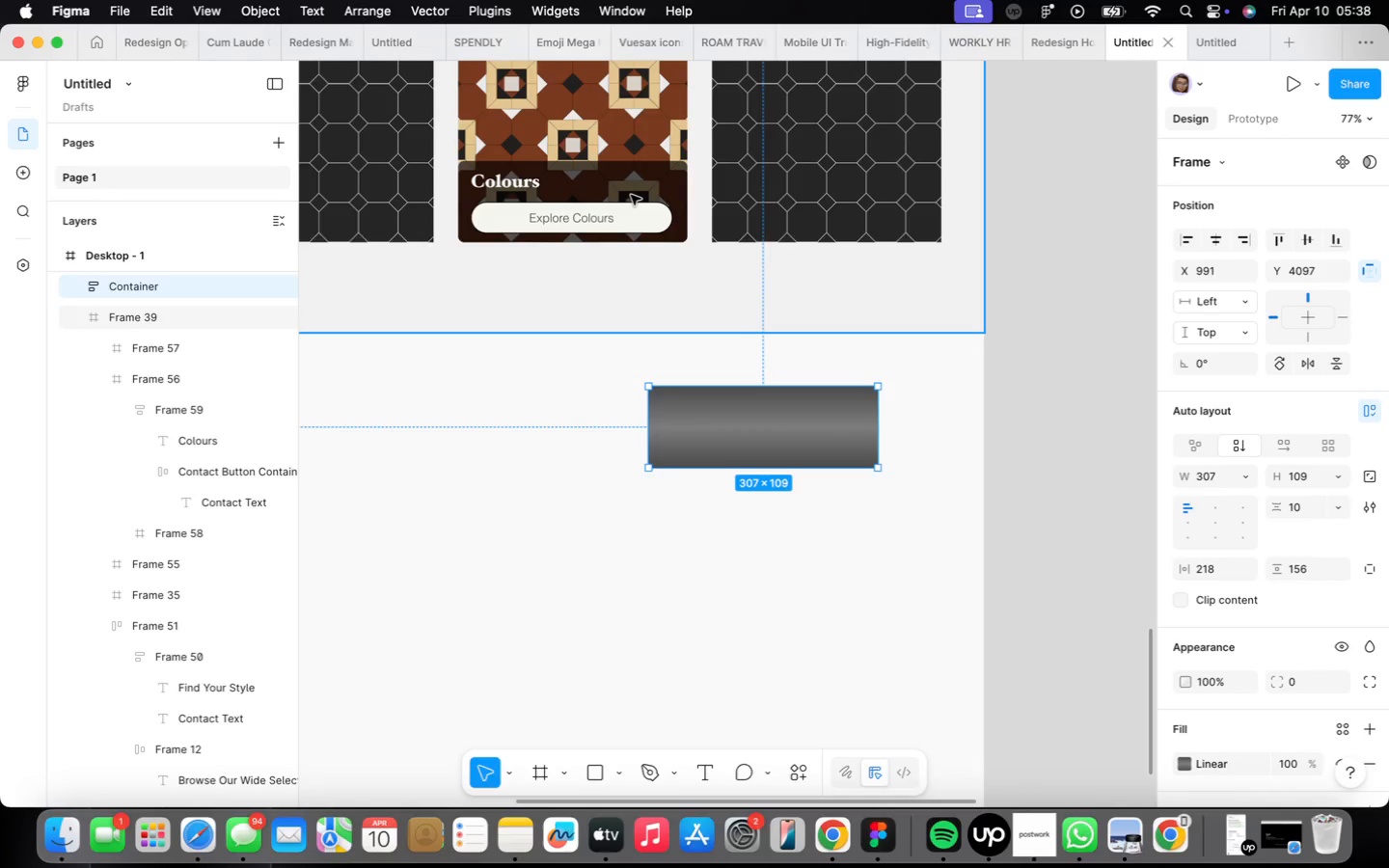 
double_click([632, 195])
 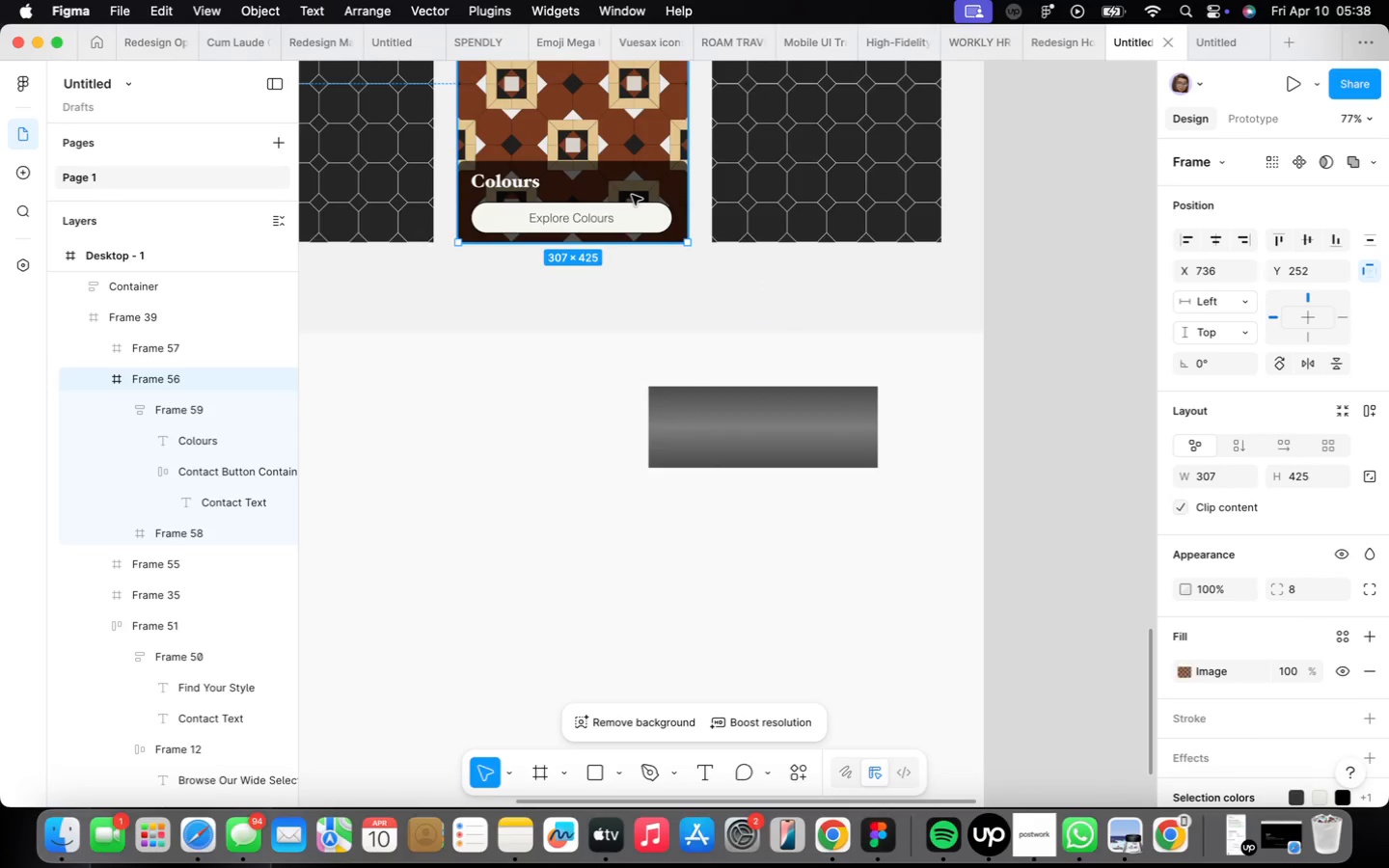 
triple_click([632, 195])
 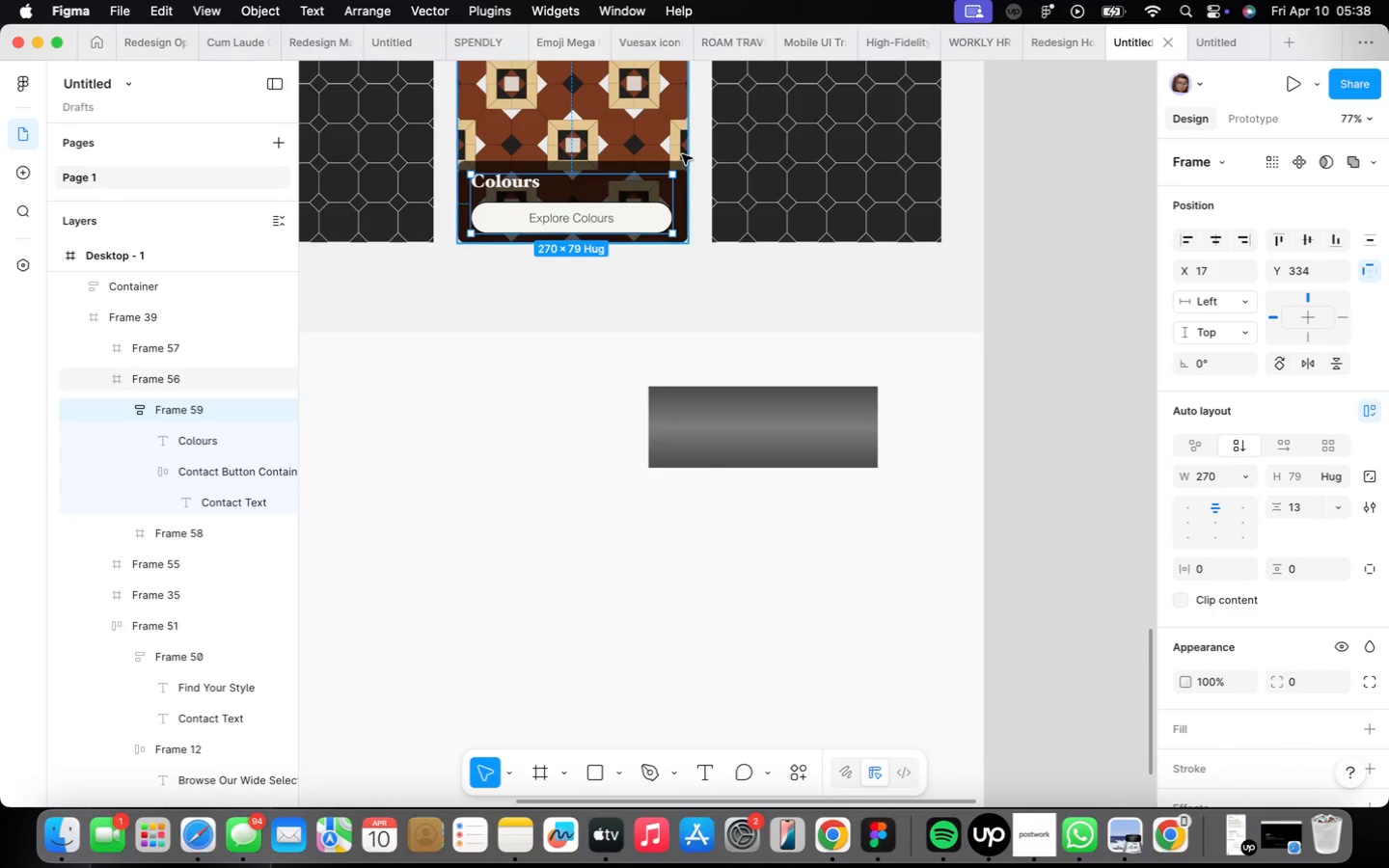 
scroll: coordinate [694, 169], scroll_direction: up, amount: 3.0
 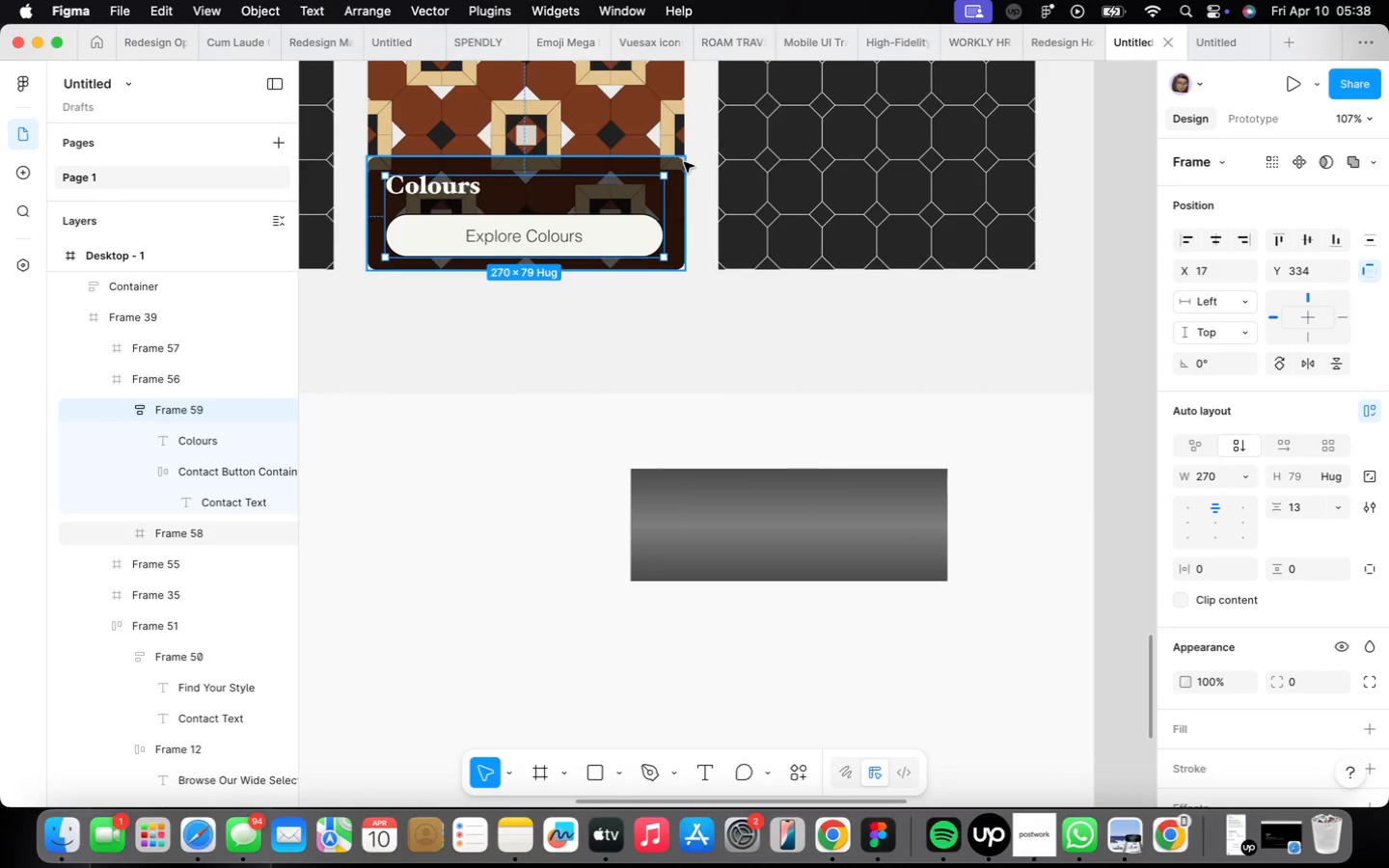 
left_click([684, 162])
 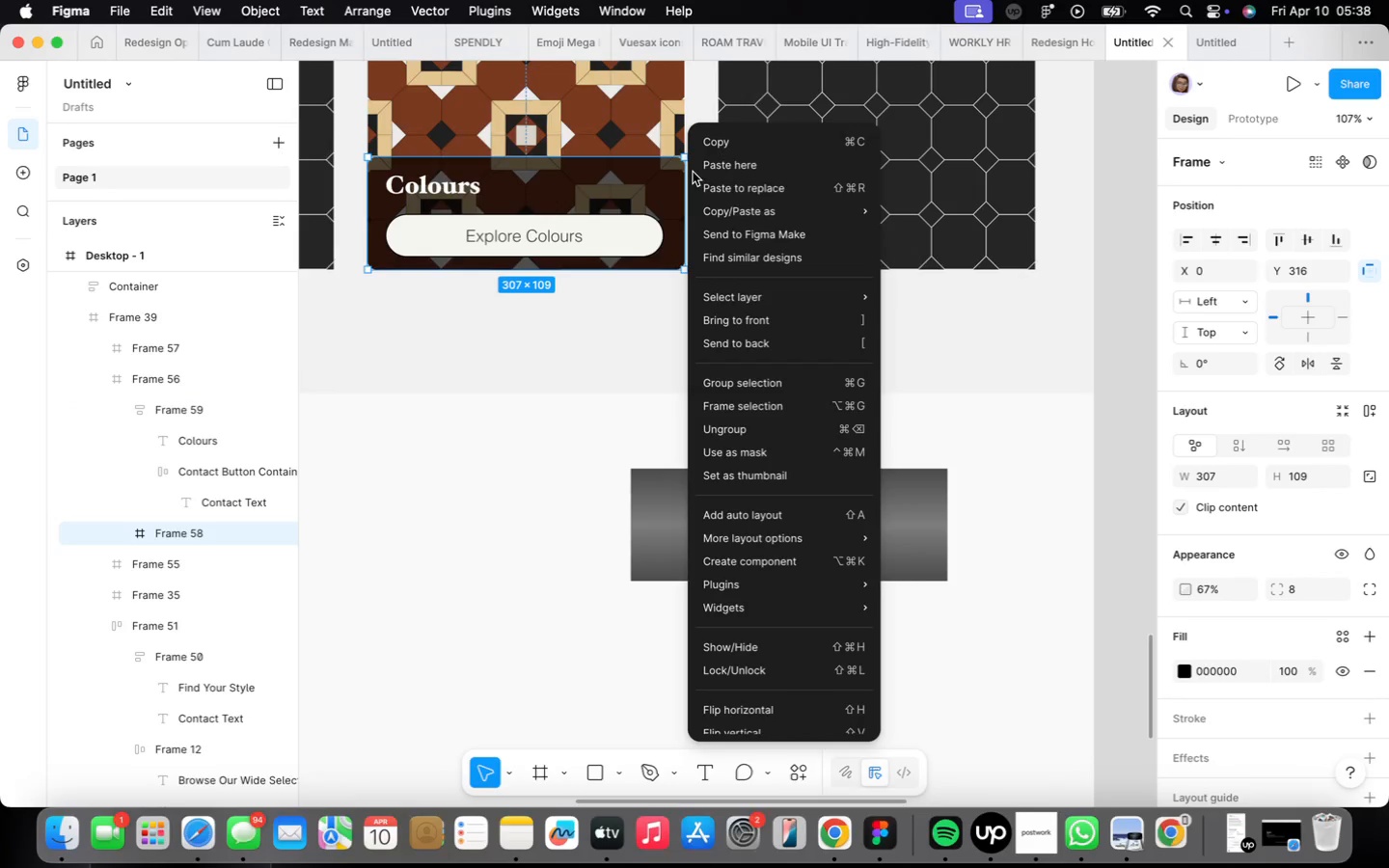 
left_click([703, 181])
 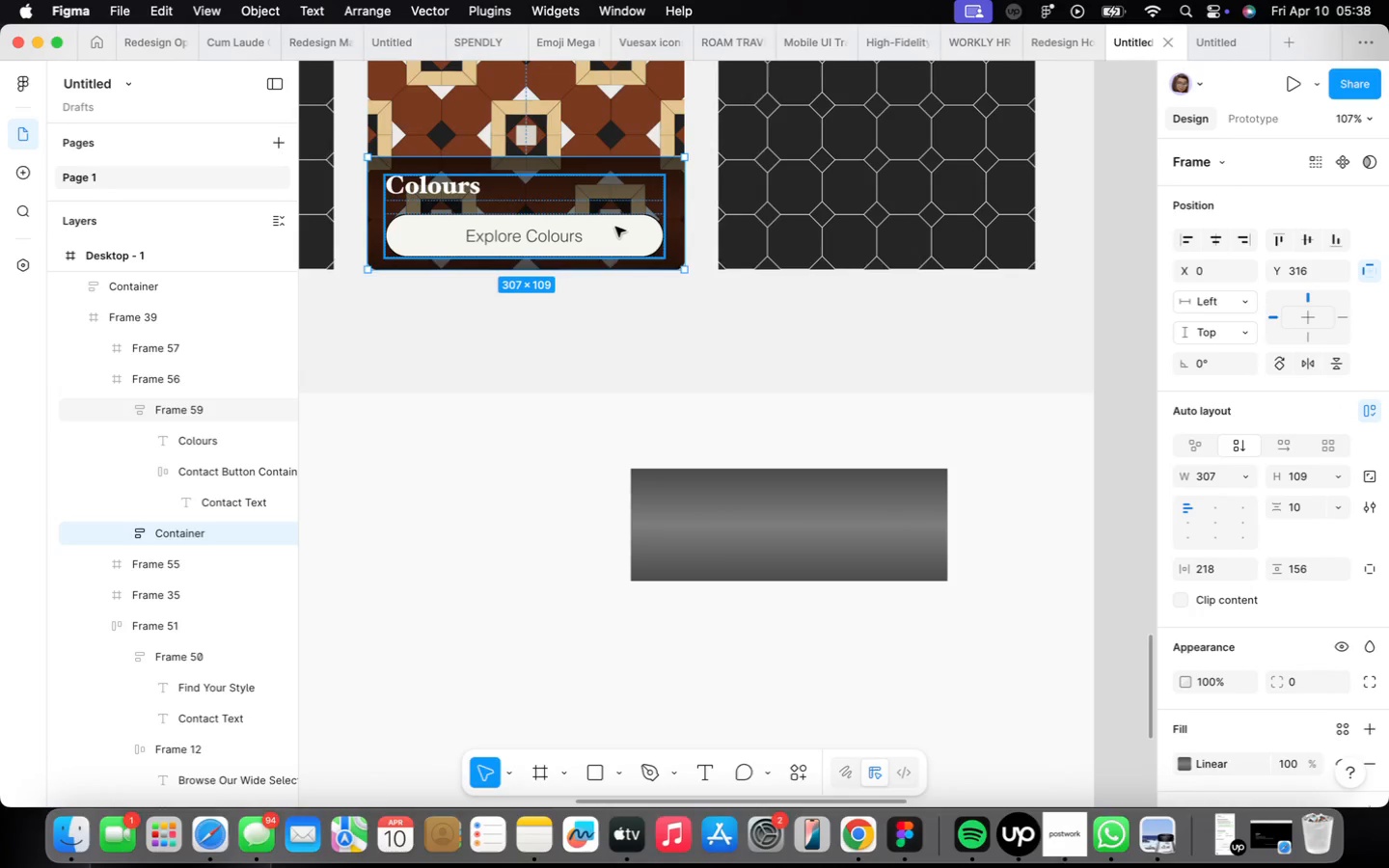 
left_click([612, 224])
 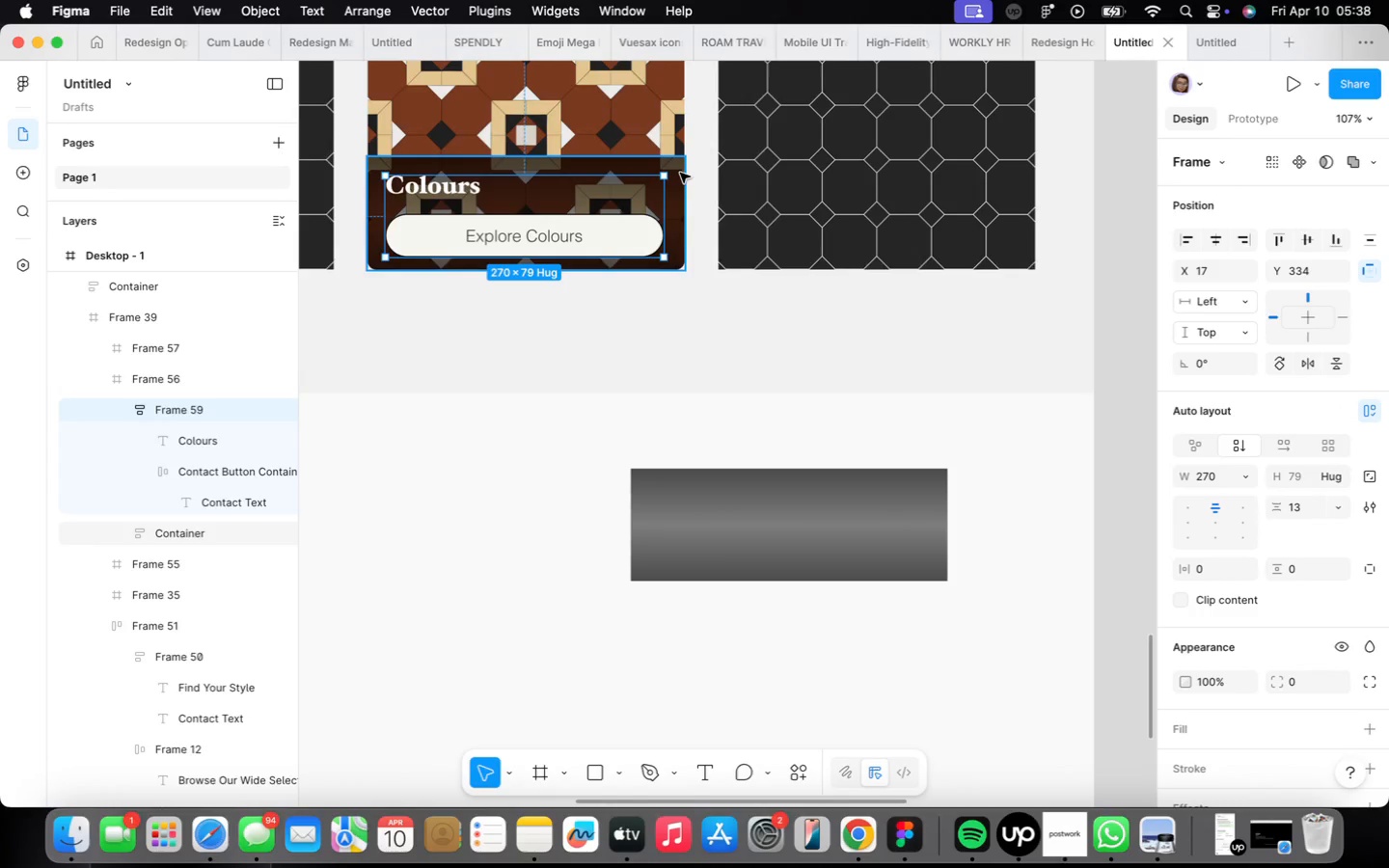 
hold_key(key=ShiftLeft, duration=0.3)
left_click([680, 173])
 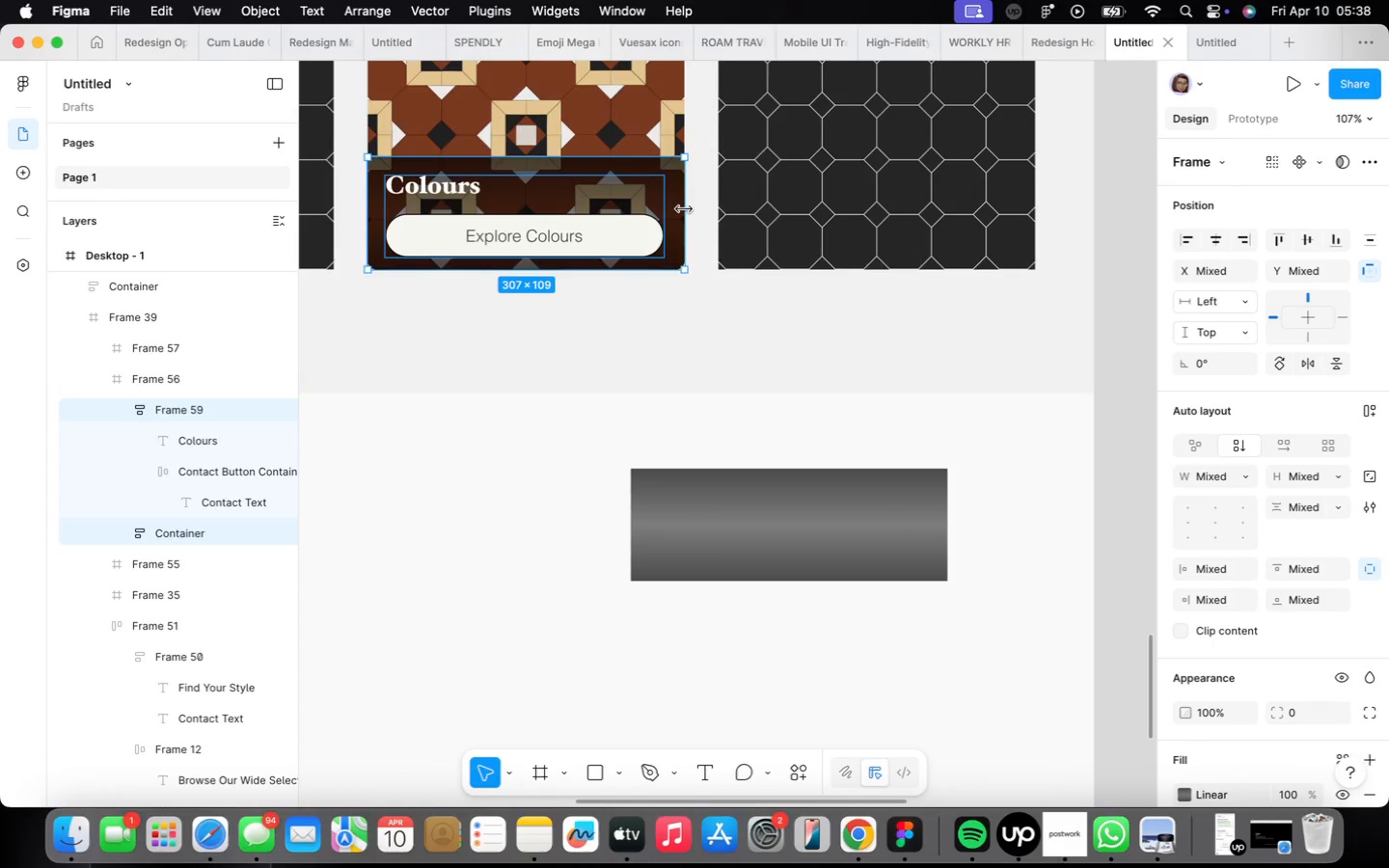 
key(Shift+ShiftLeft)
 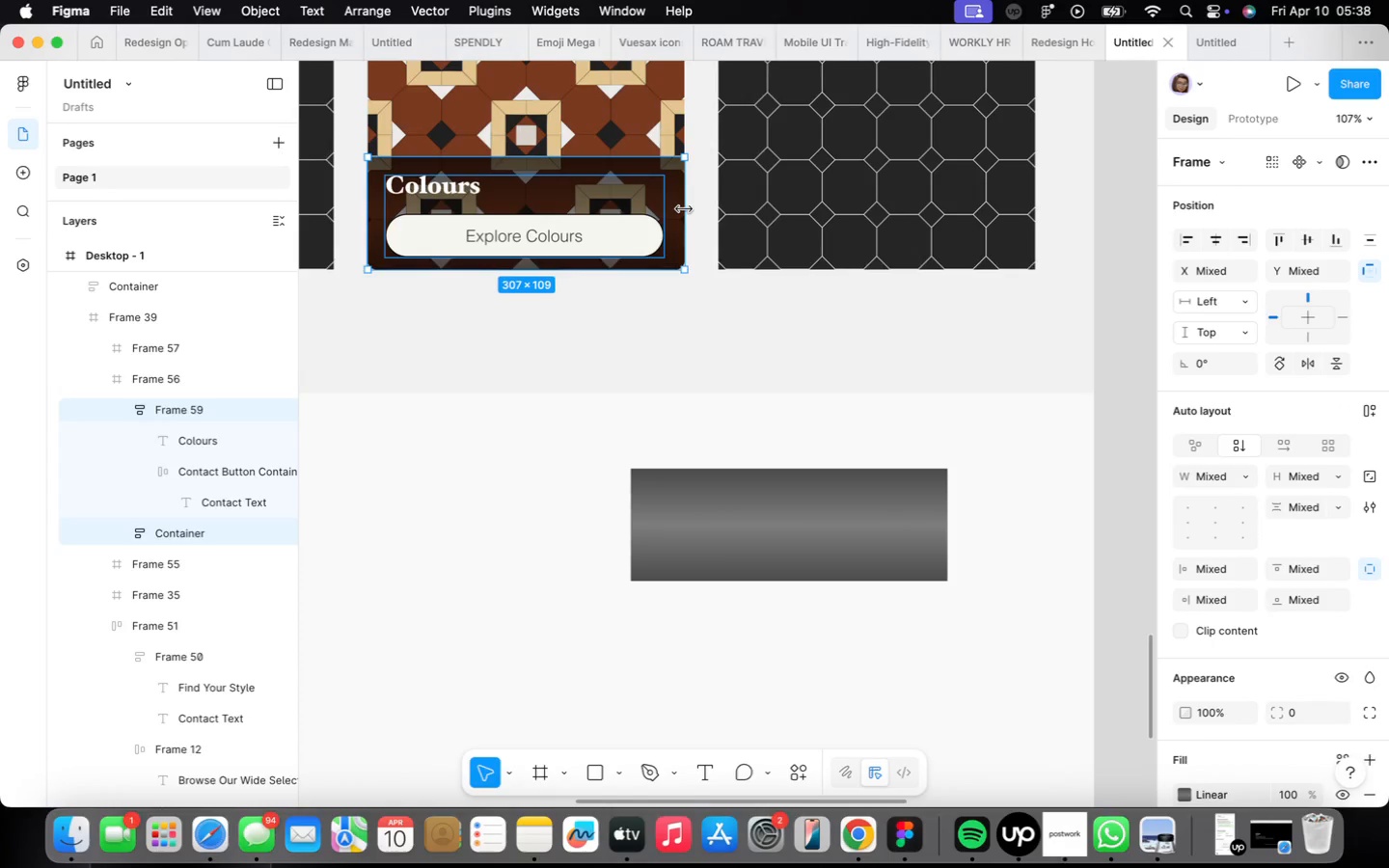 
key(Shift+A)
 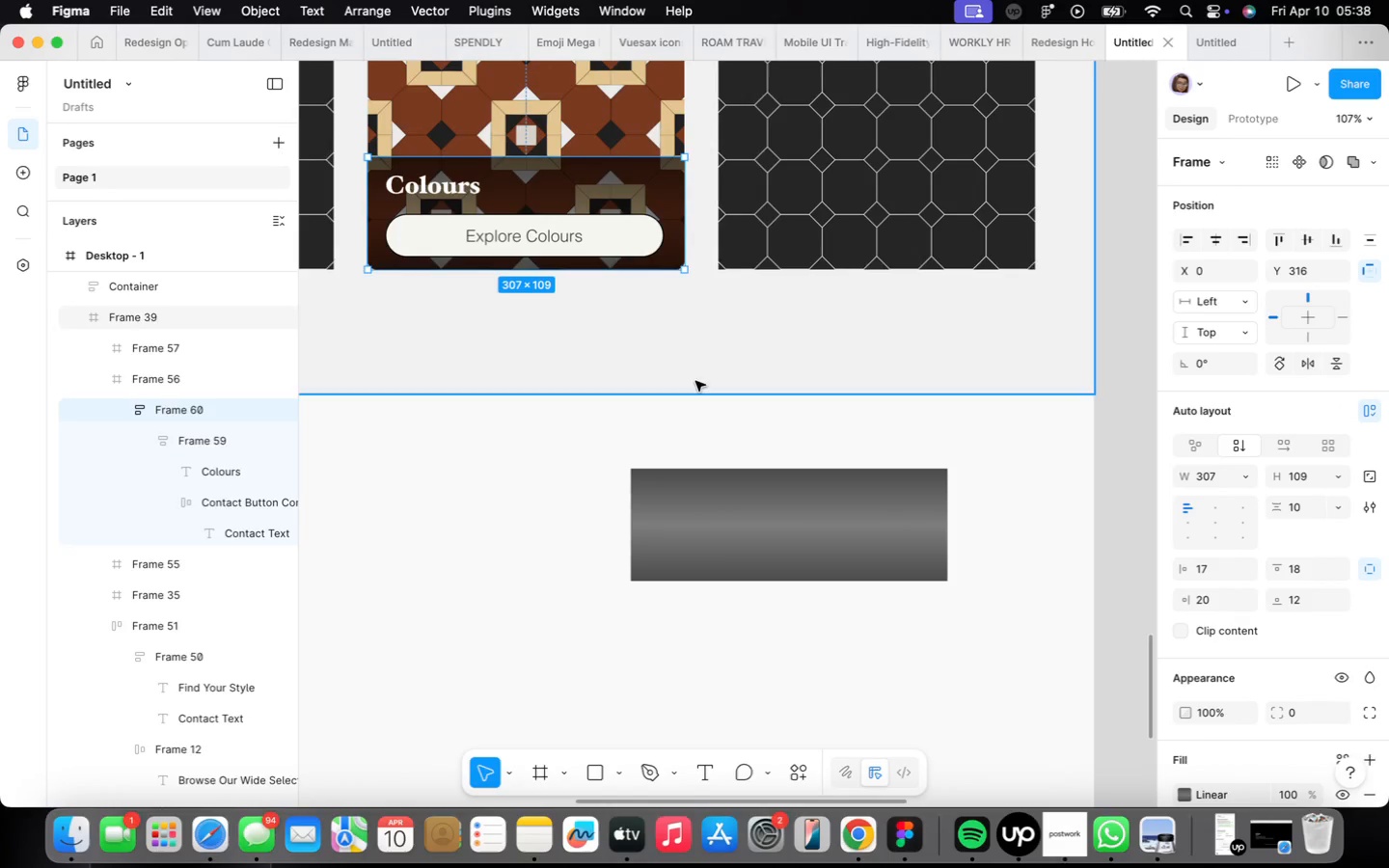 
scroll: coordinate [713, 416], scroll_direction: down, amount: 5.0
 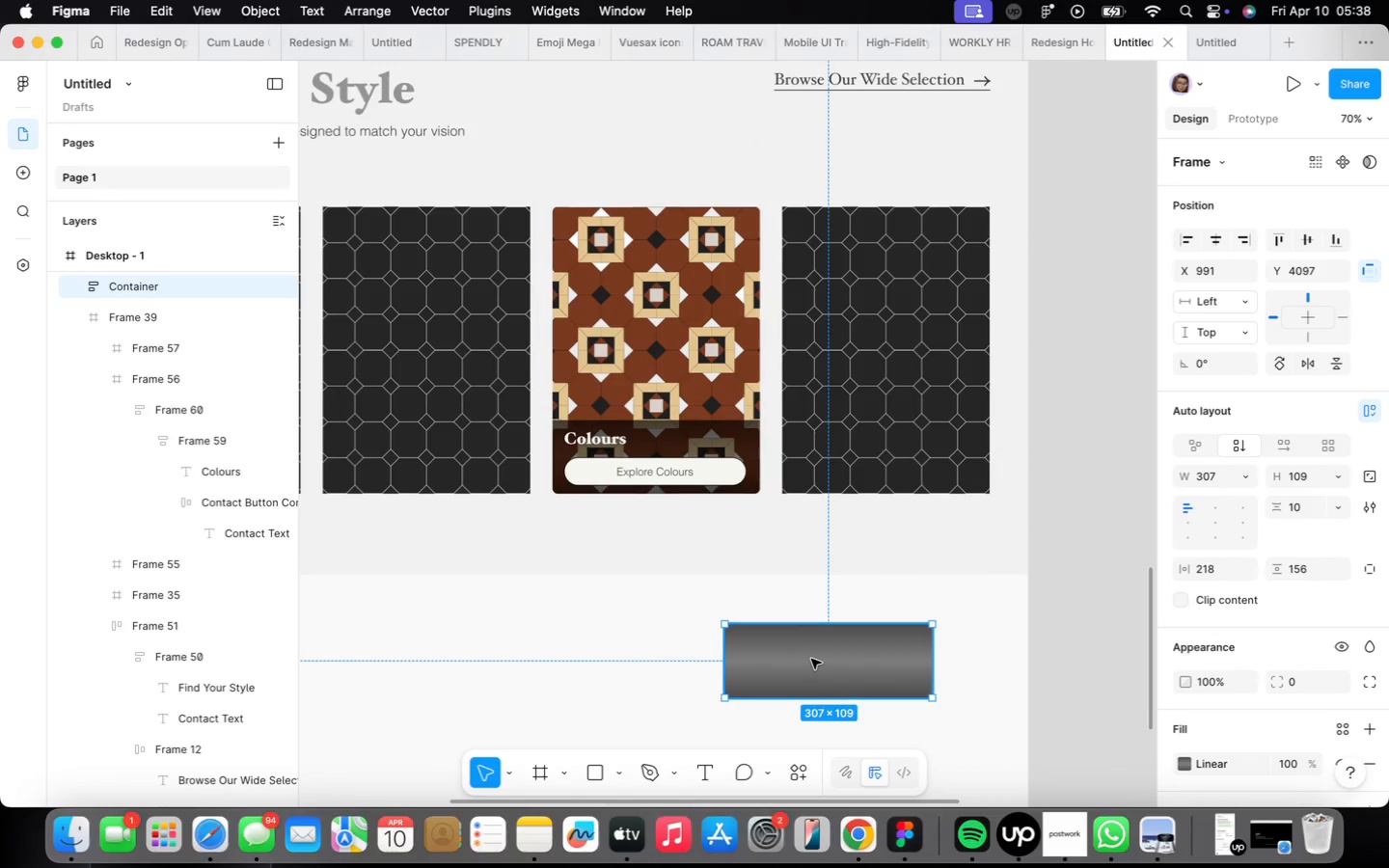 
key(Backspace)
 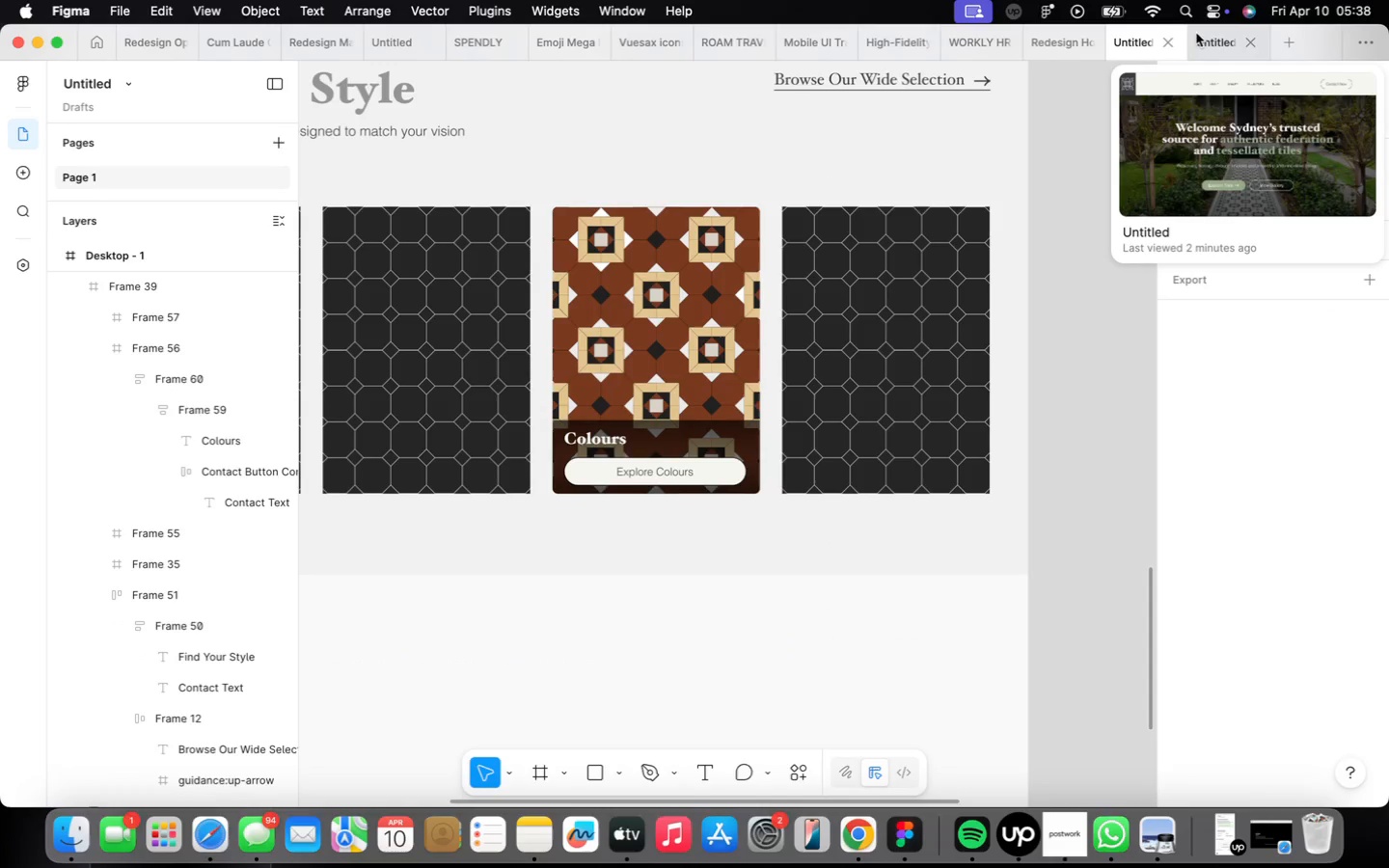 
left_click([1208, 52])
 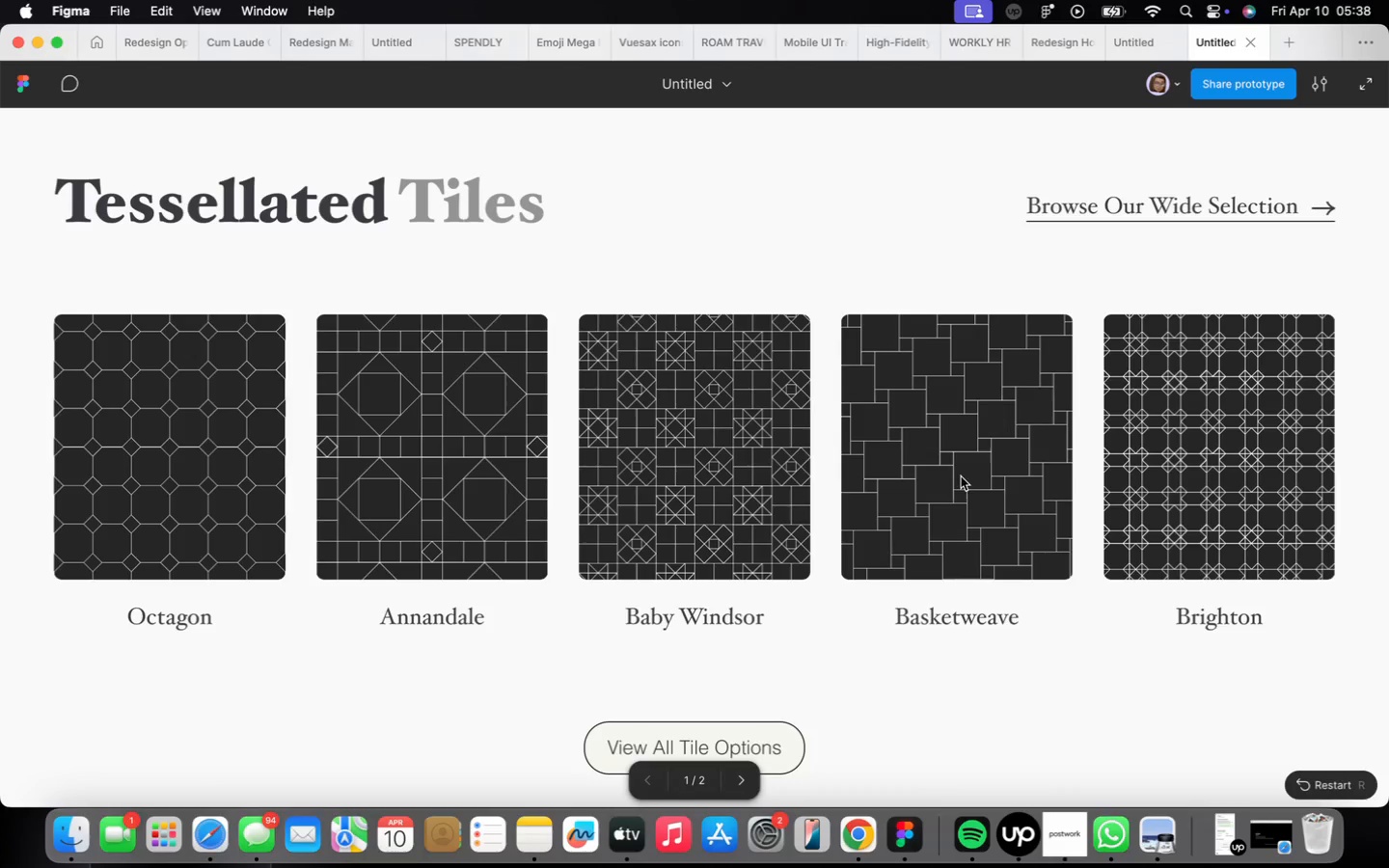 
scroll: coordinate [973, 472], scroll_direction: down, amount: 22.0
 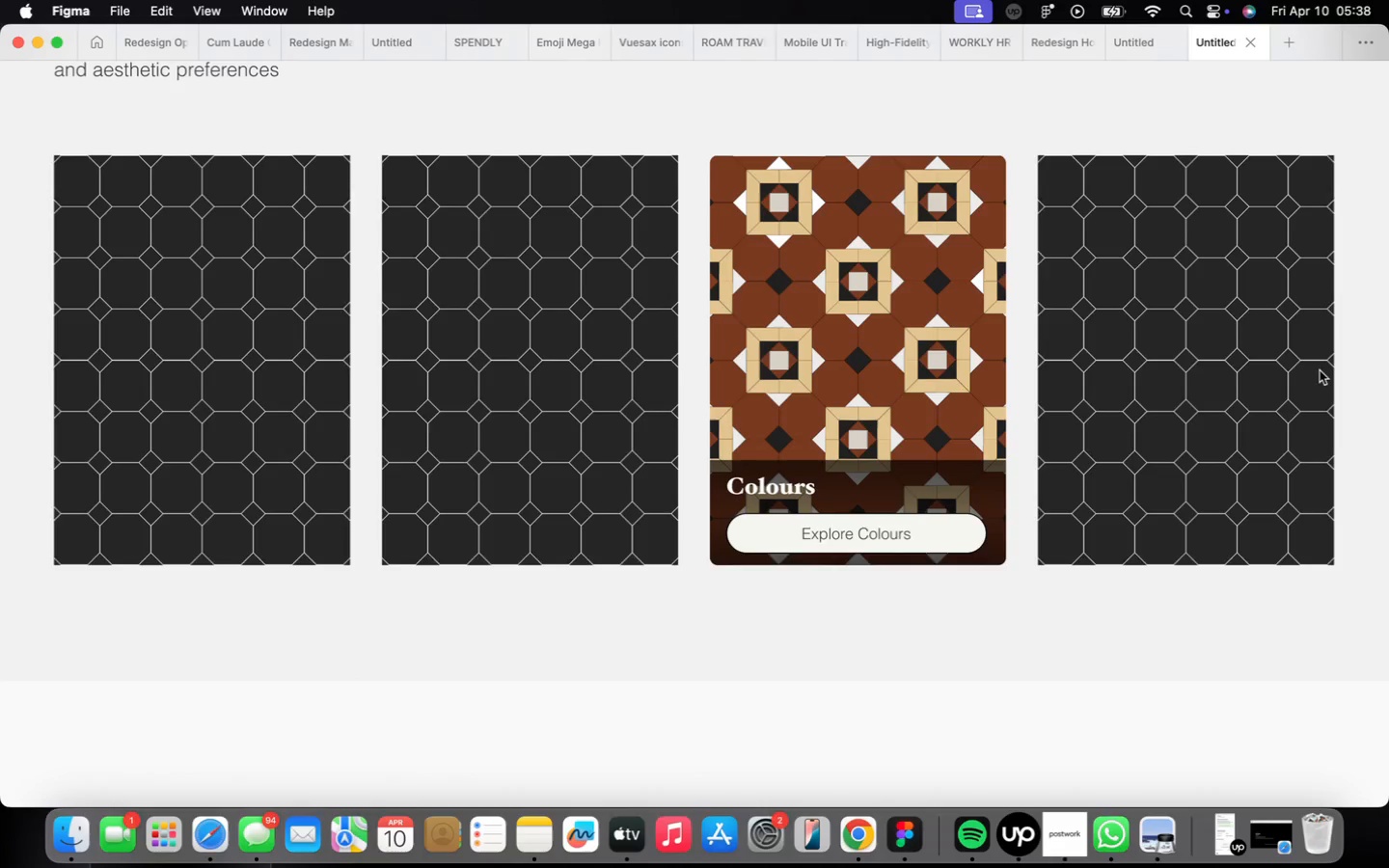 
left_click([1119, 49])
 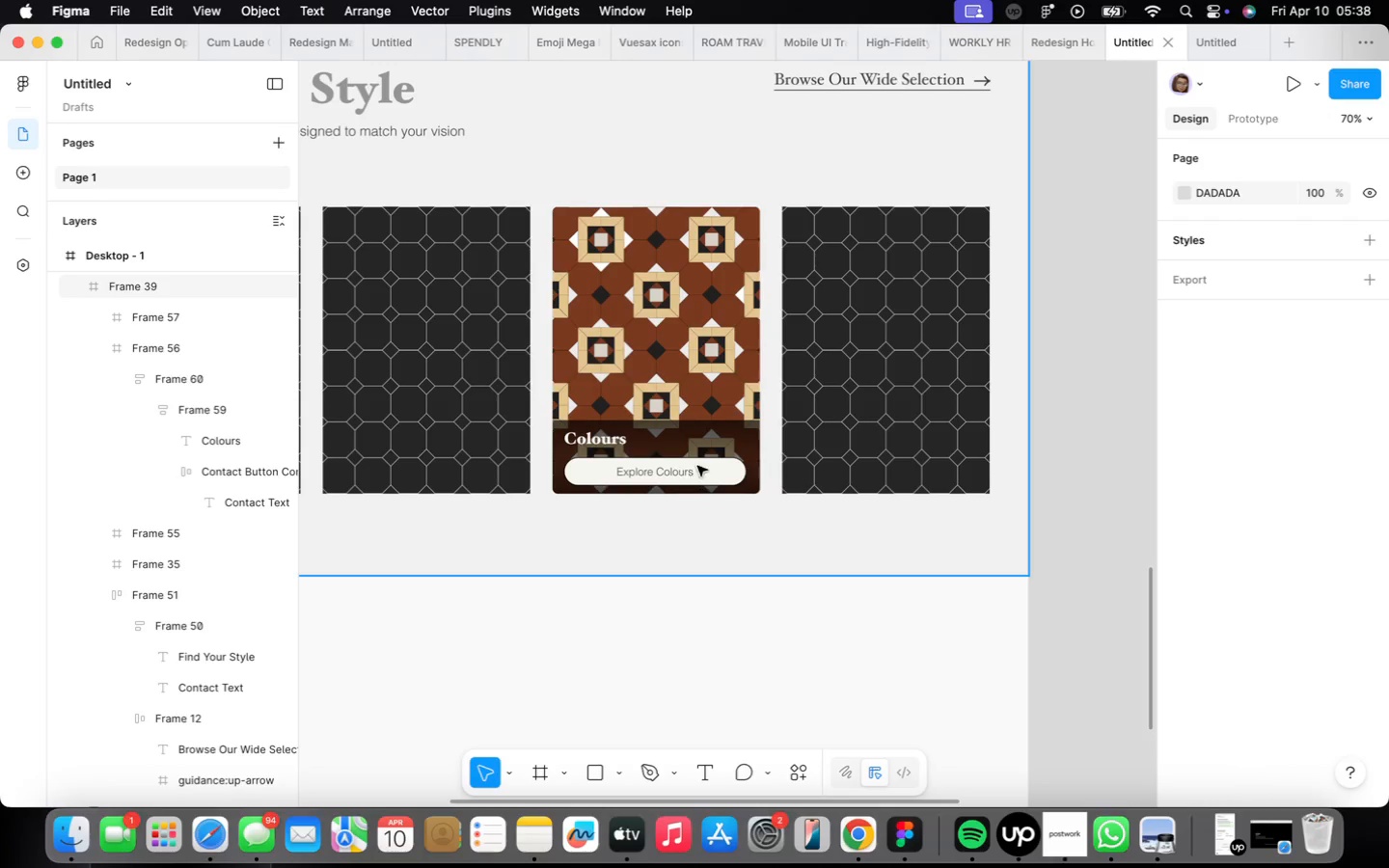 
left_click([719, 415])
 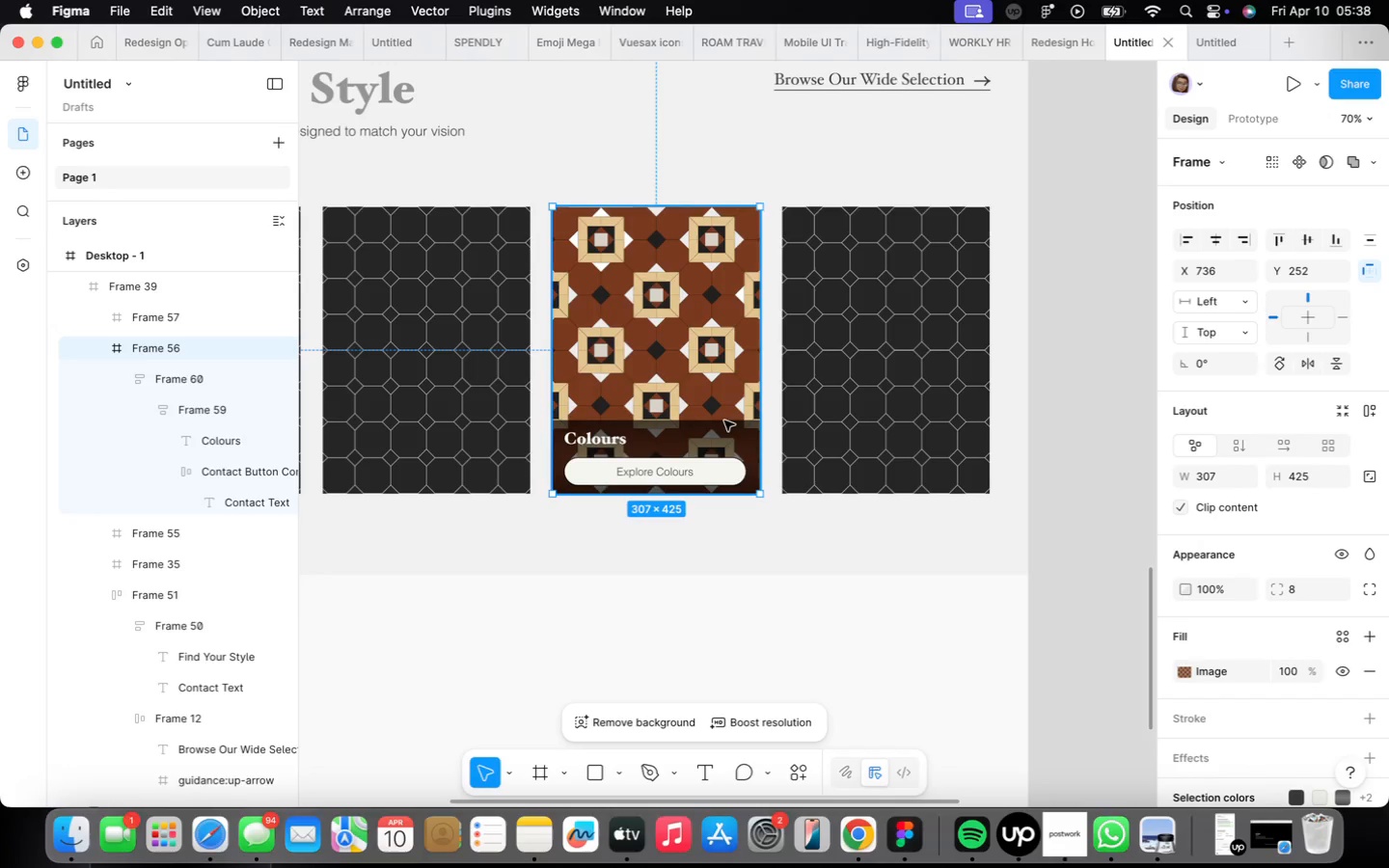 
triple_click([726, 429])
 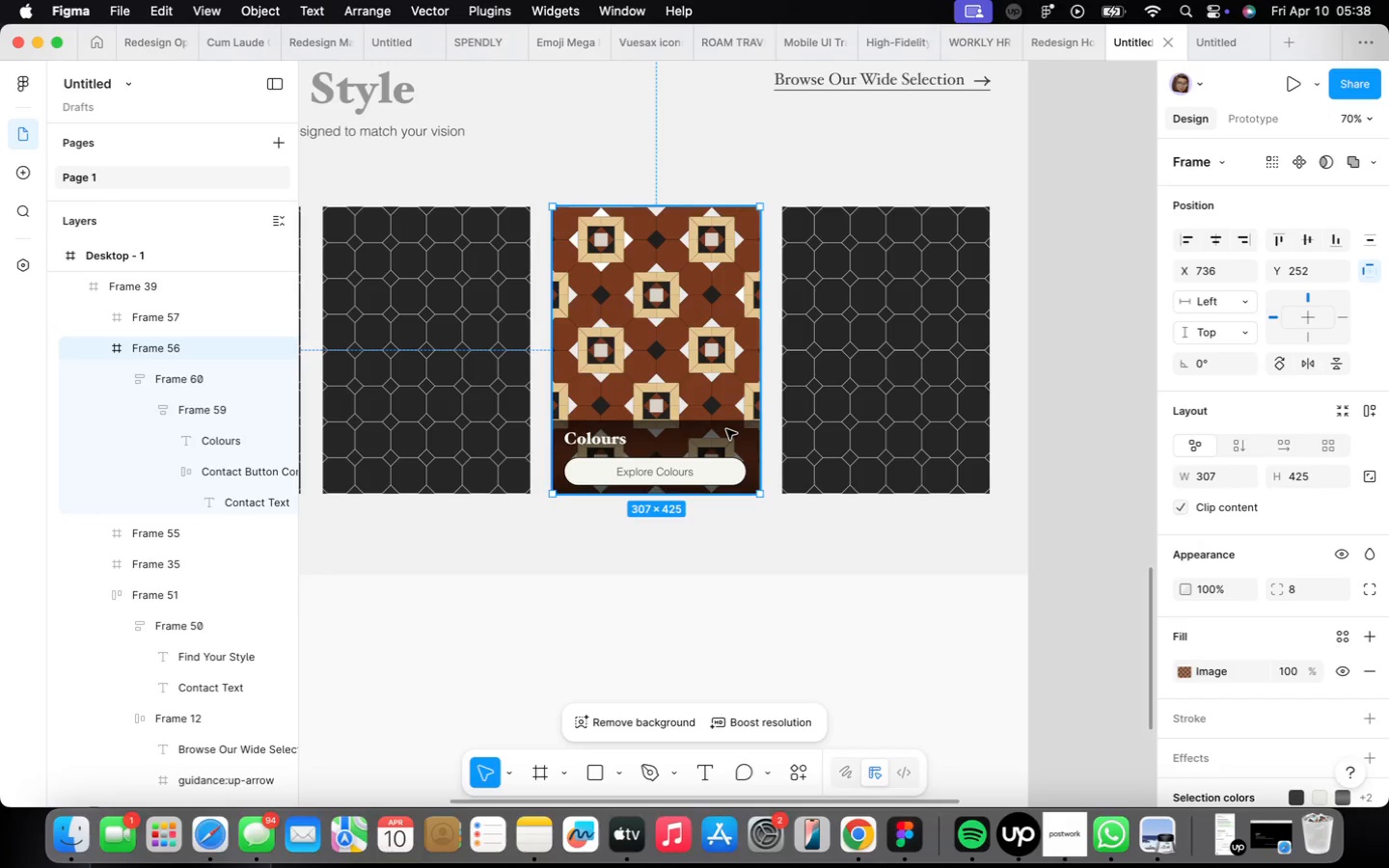 
triple_click([726, 429])
 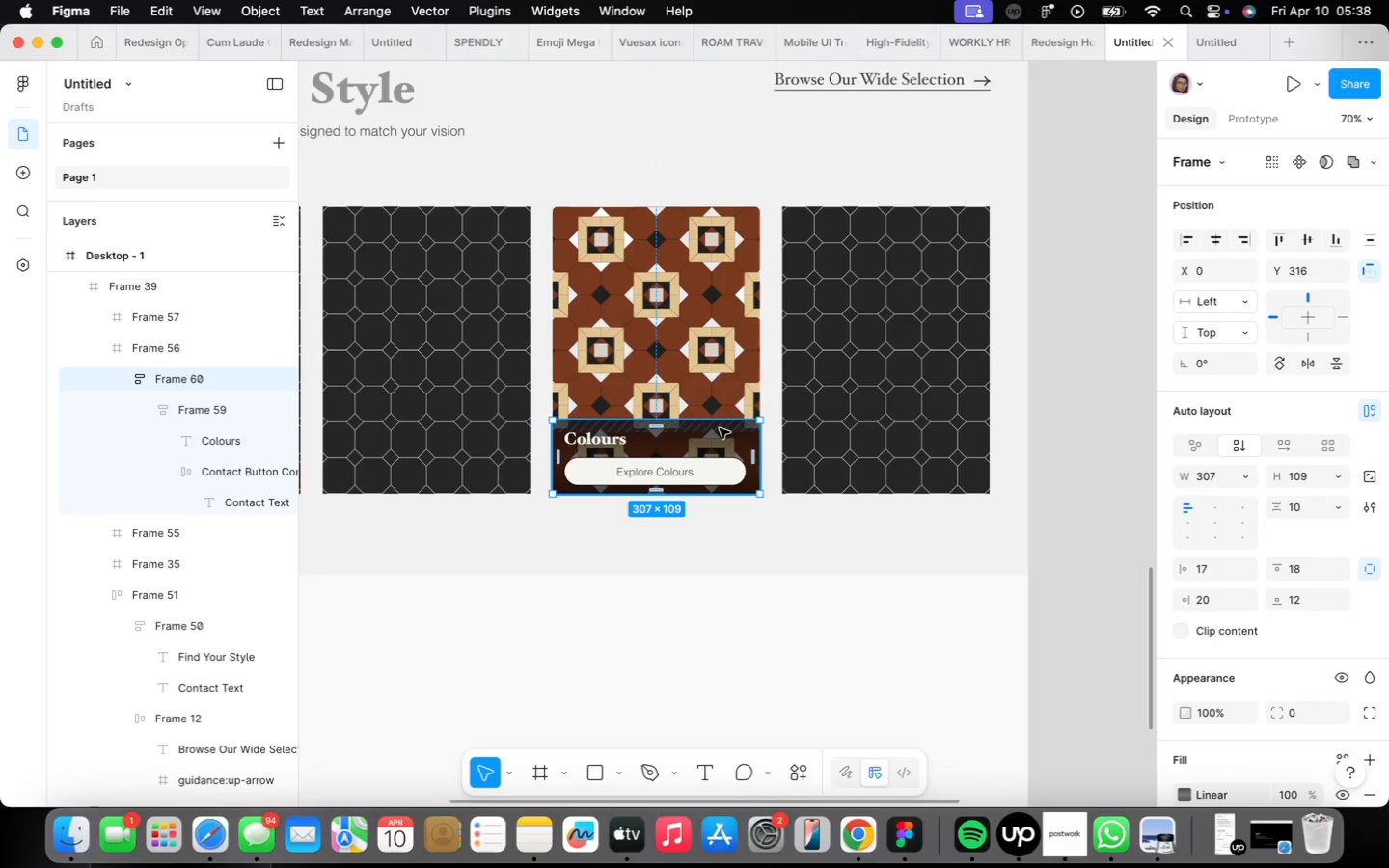 
scroll: coordinate [720, 428], scroll_direction: up, amount: 9.0
 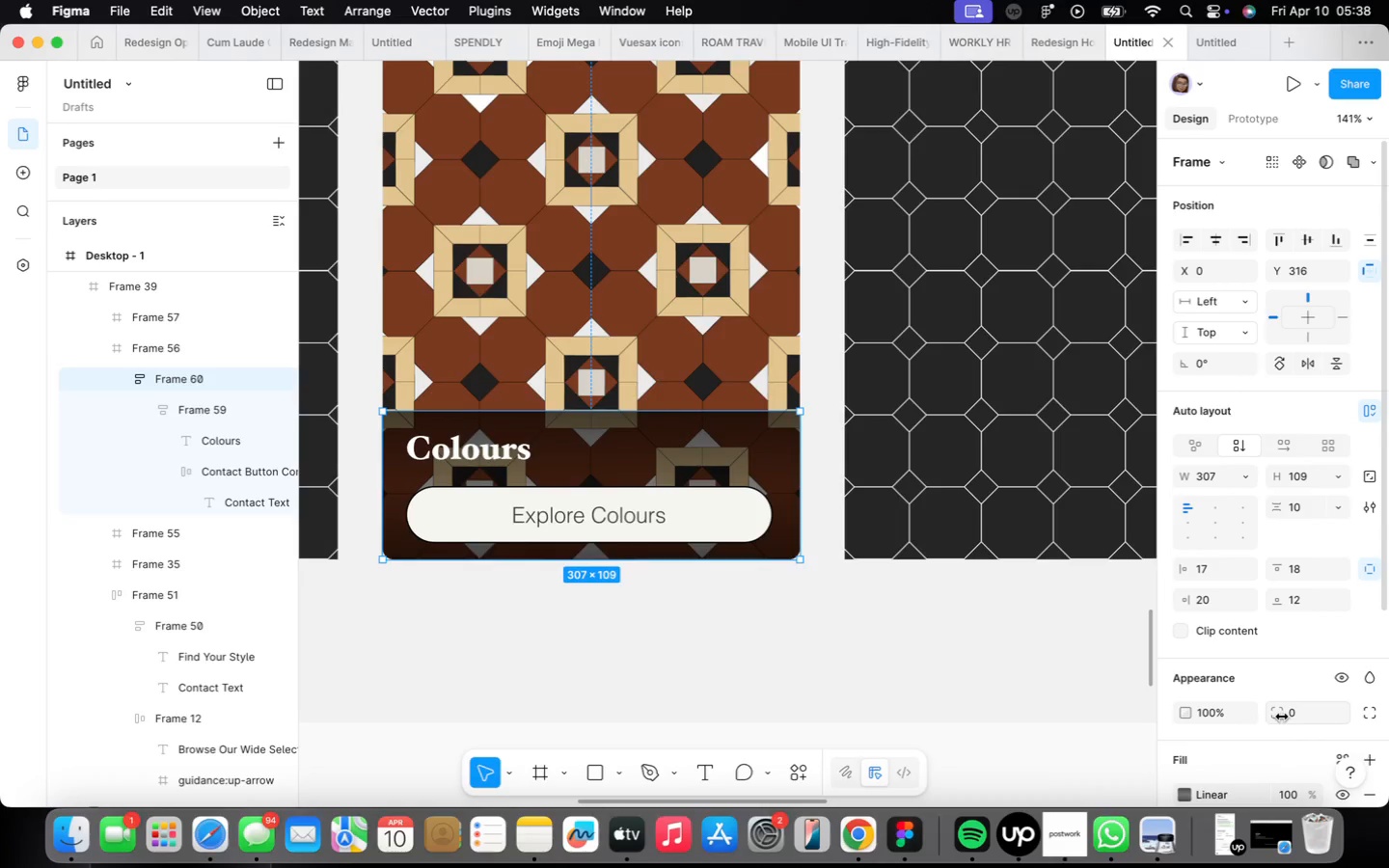 
wait(8.35)
 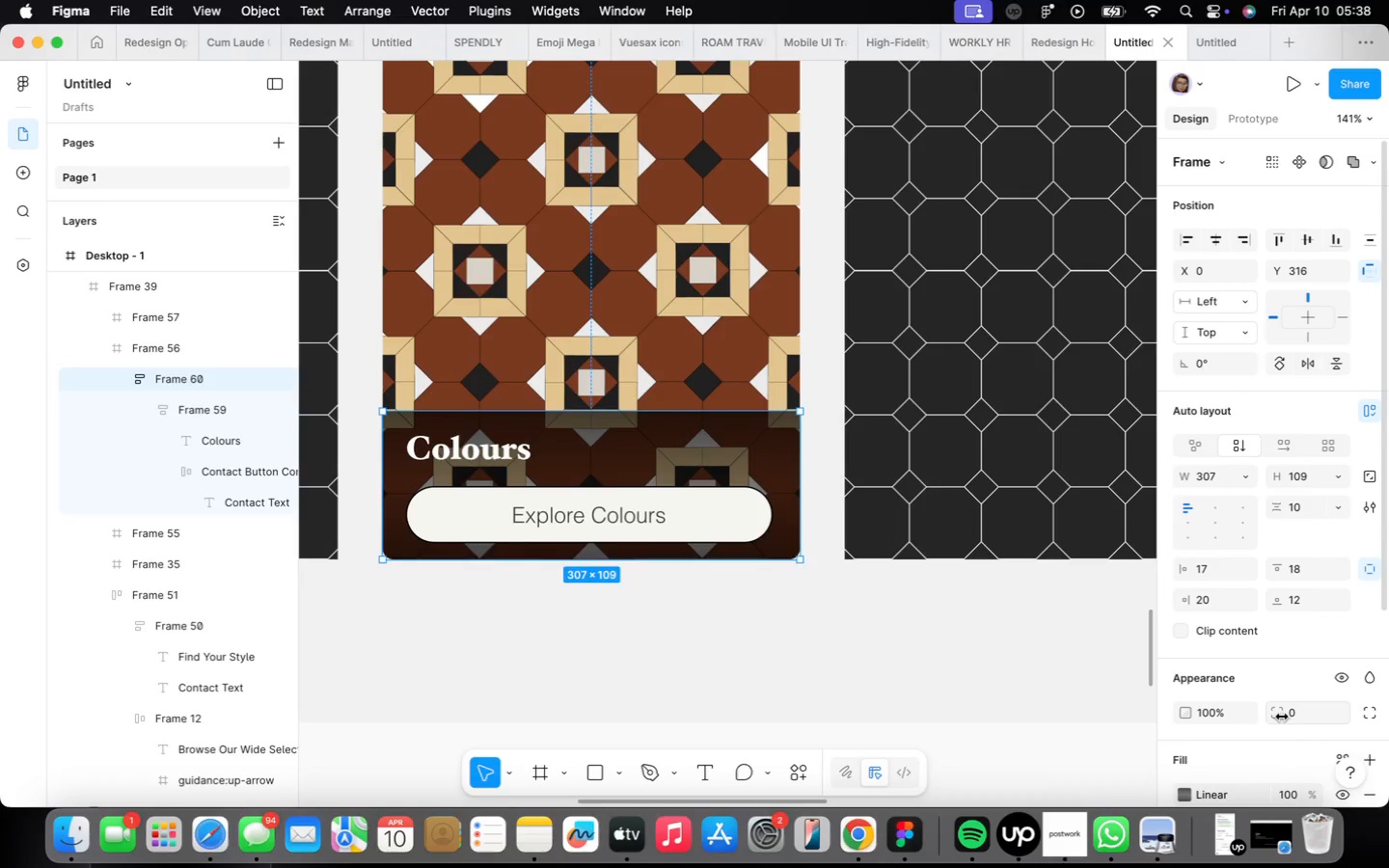 
key(8)
 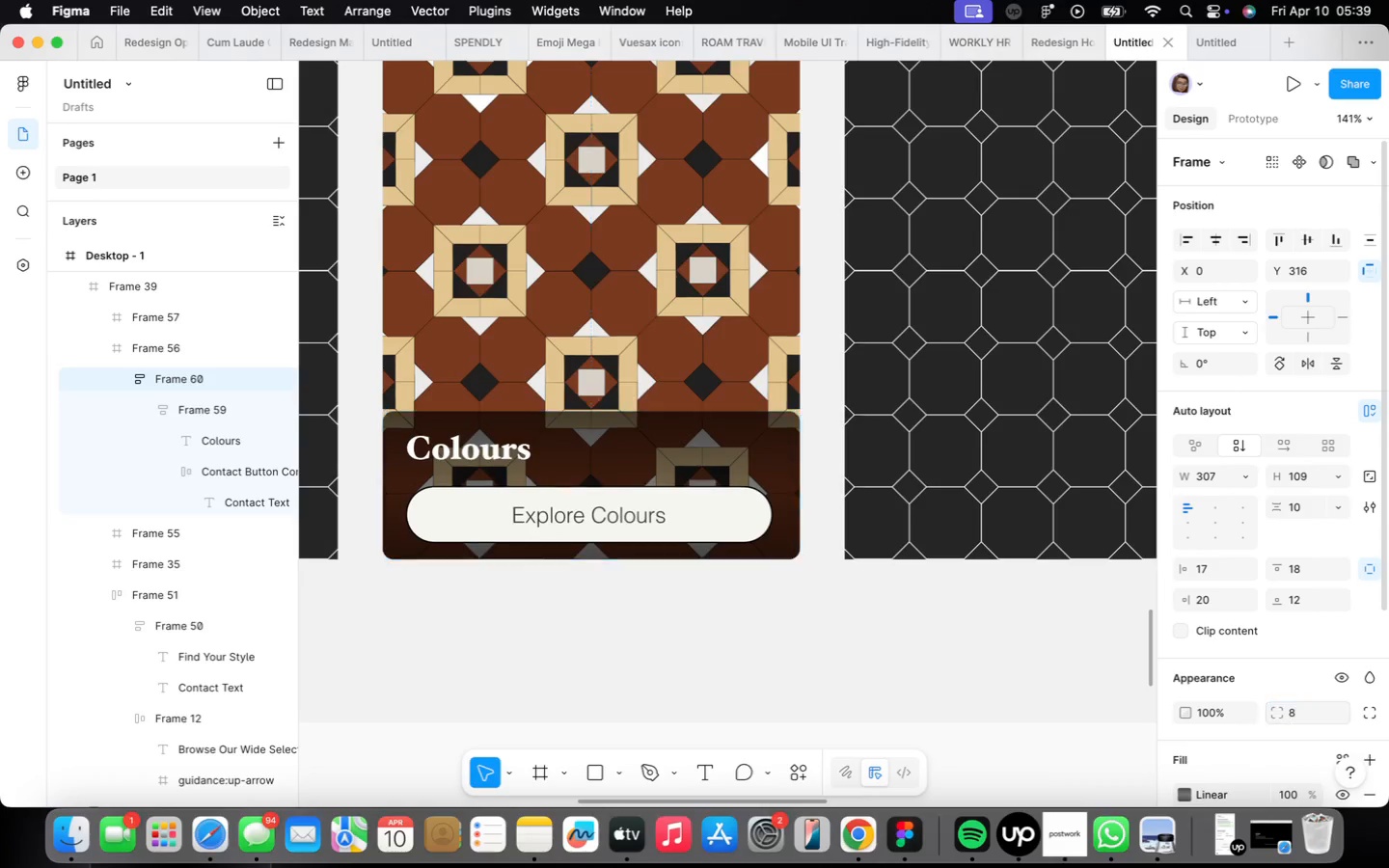 
key(Enter)
 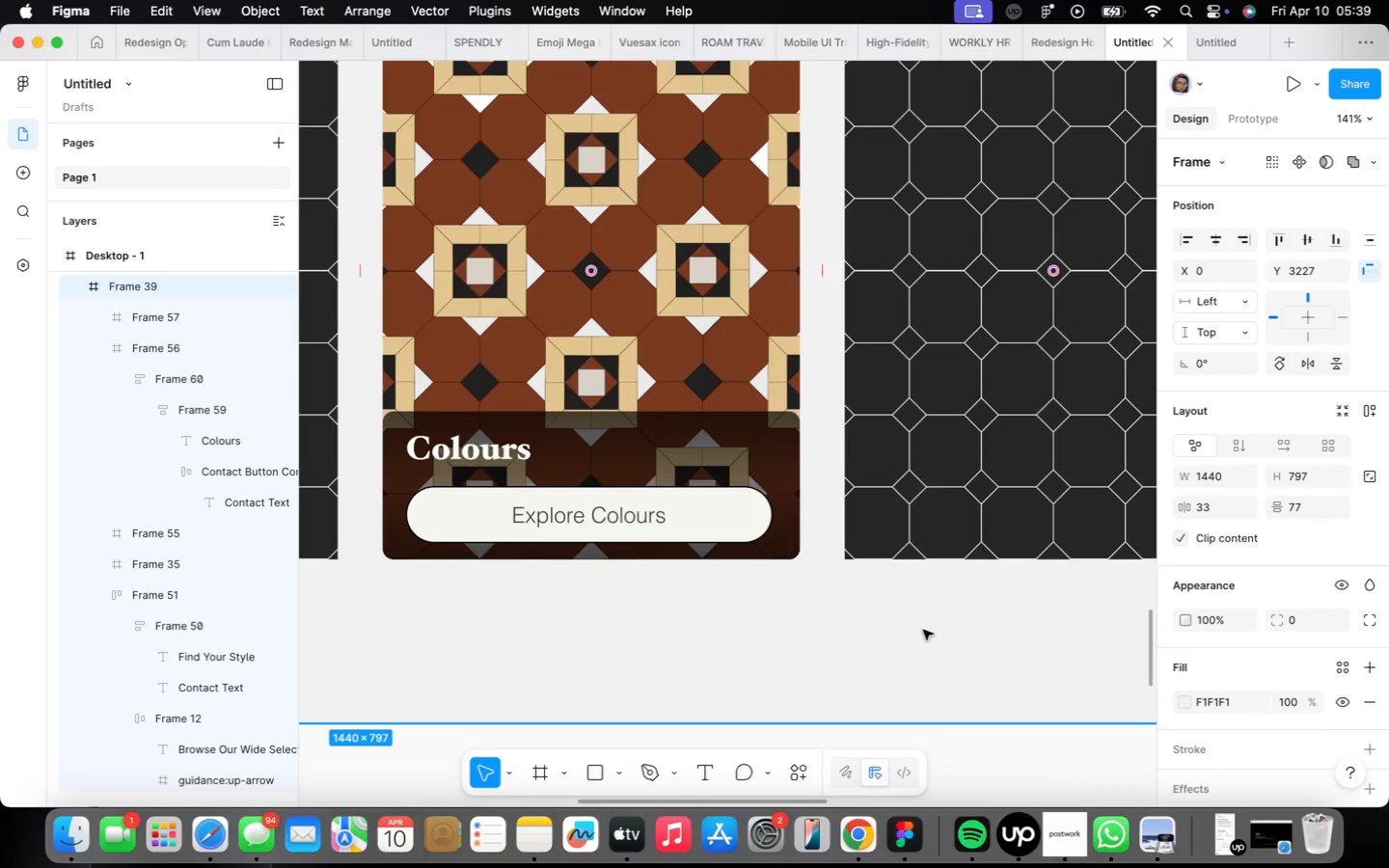 
scroll: coordinate [923, 629], scroll_direction: down, amount: 10.0
 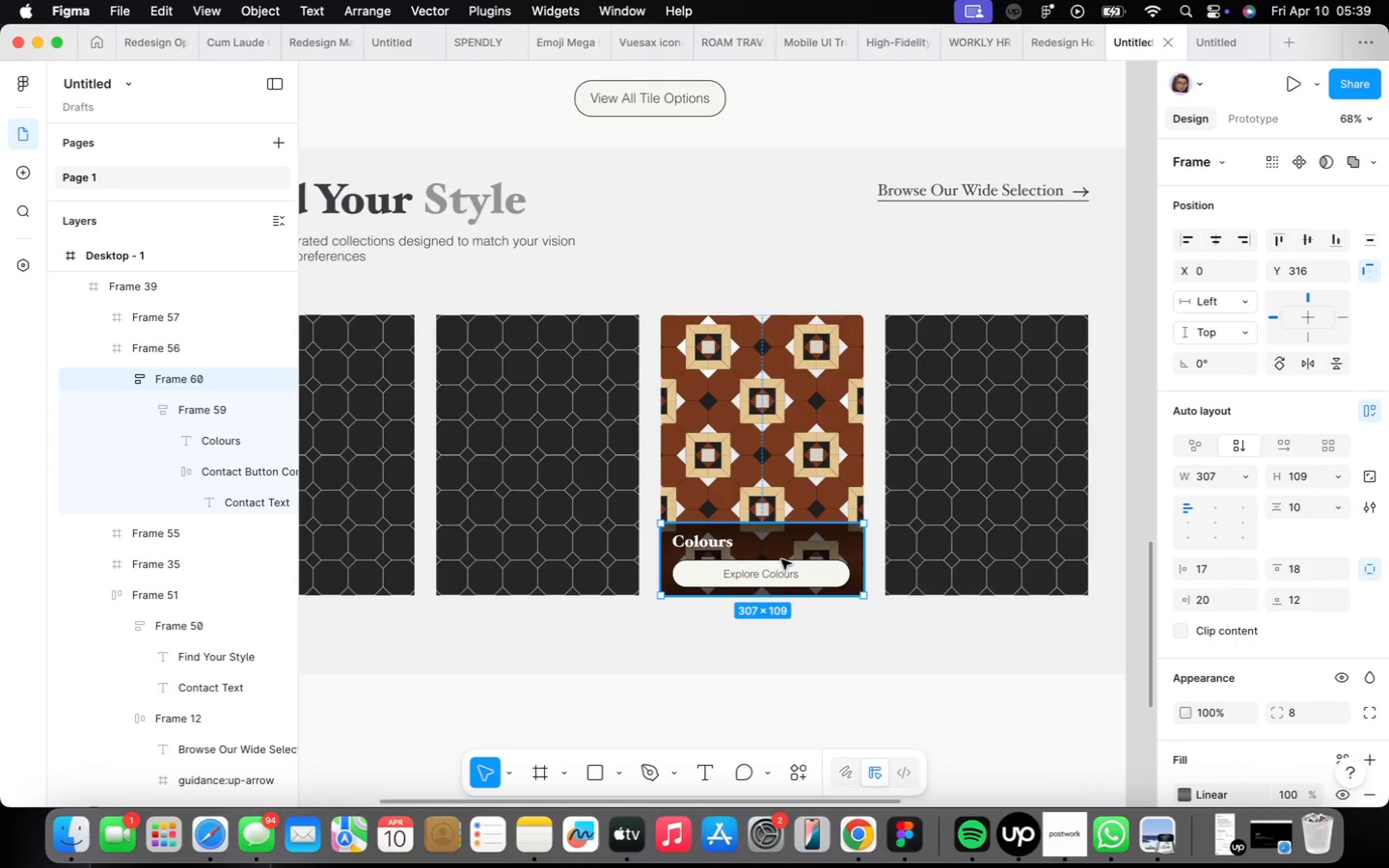 
hold_key(key=OptionLeft, duration=1.45)
left_click_drag(start_coordinate=[784, 559], to_coordinate=[630, 573])
 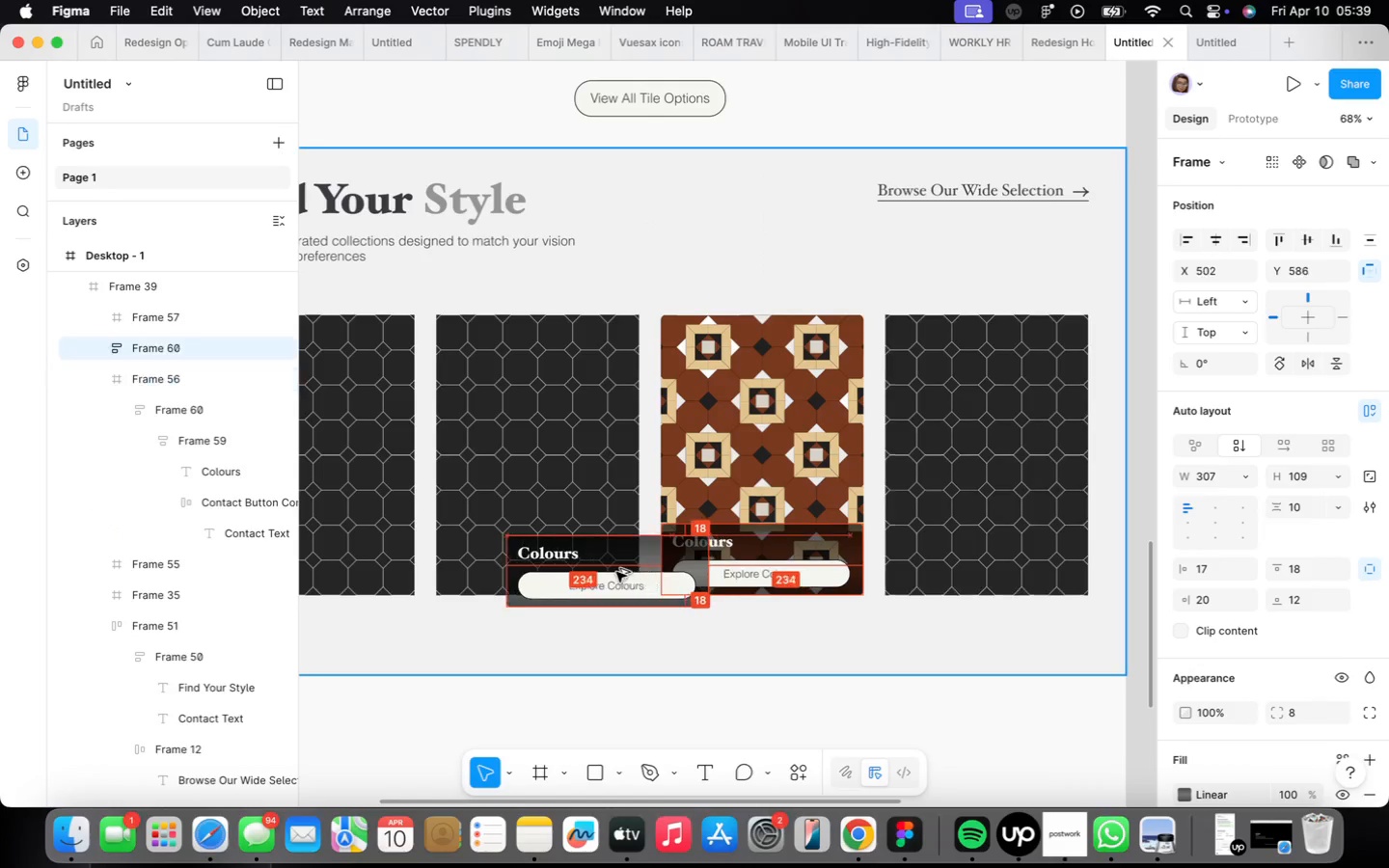 
left_click_drag(start_coordinate=[619, 573], to_coordinate=[552, 537])
 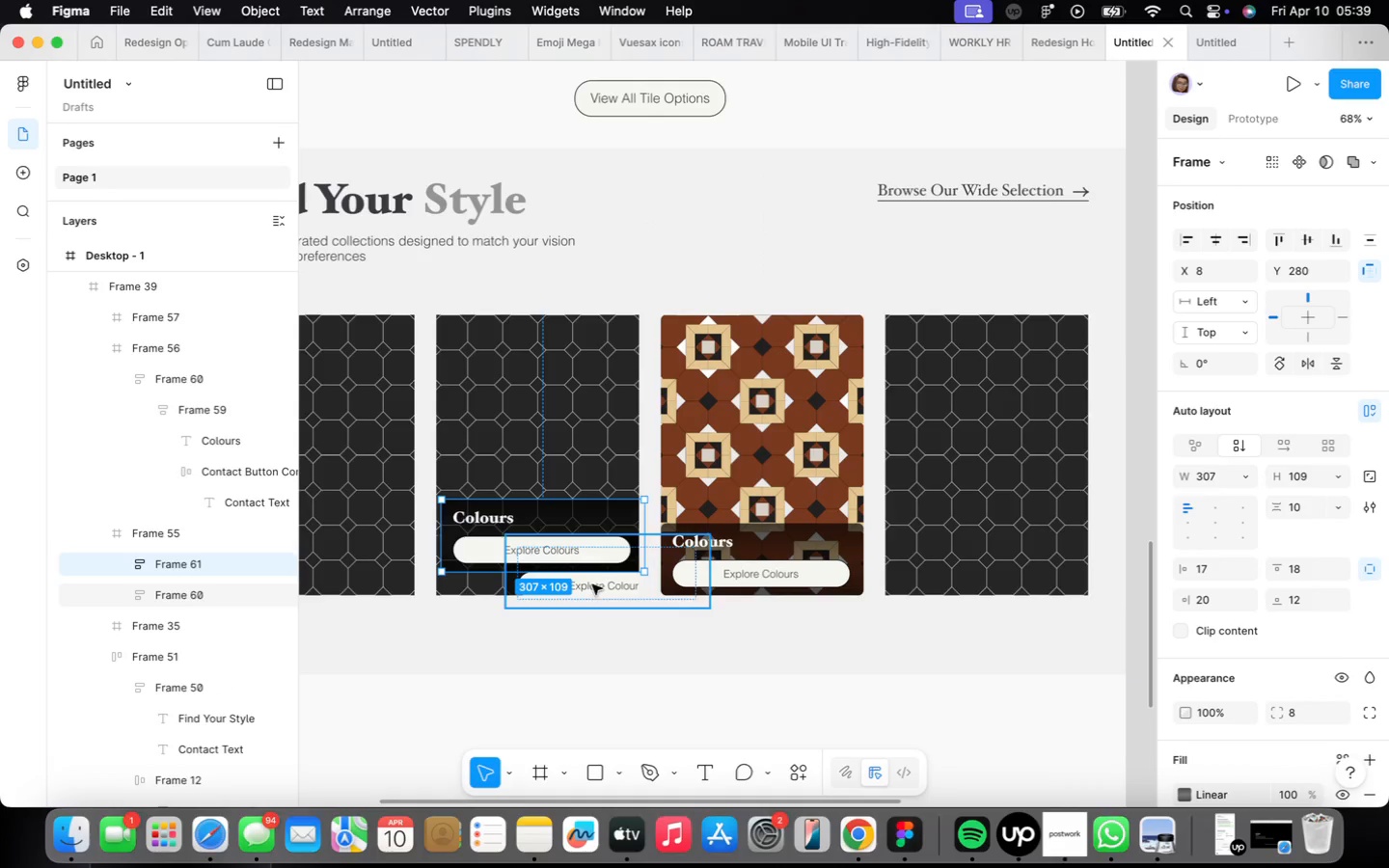 
left_click([594, 587])
 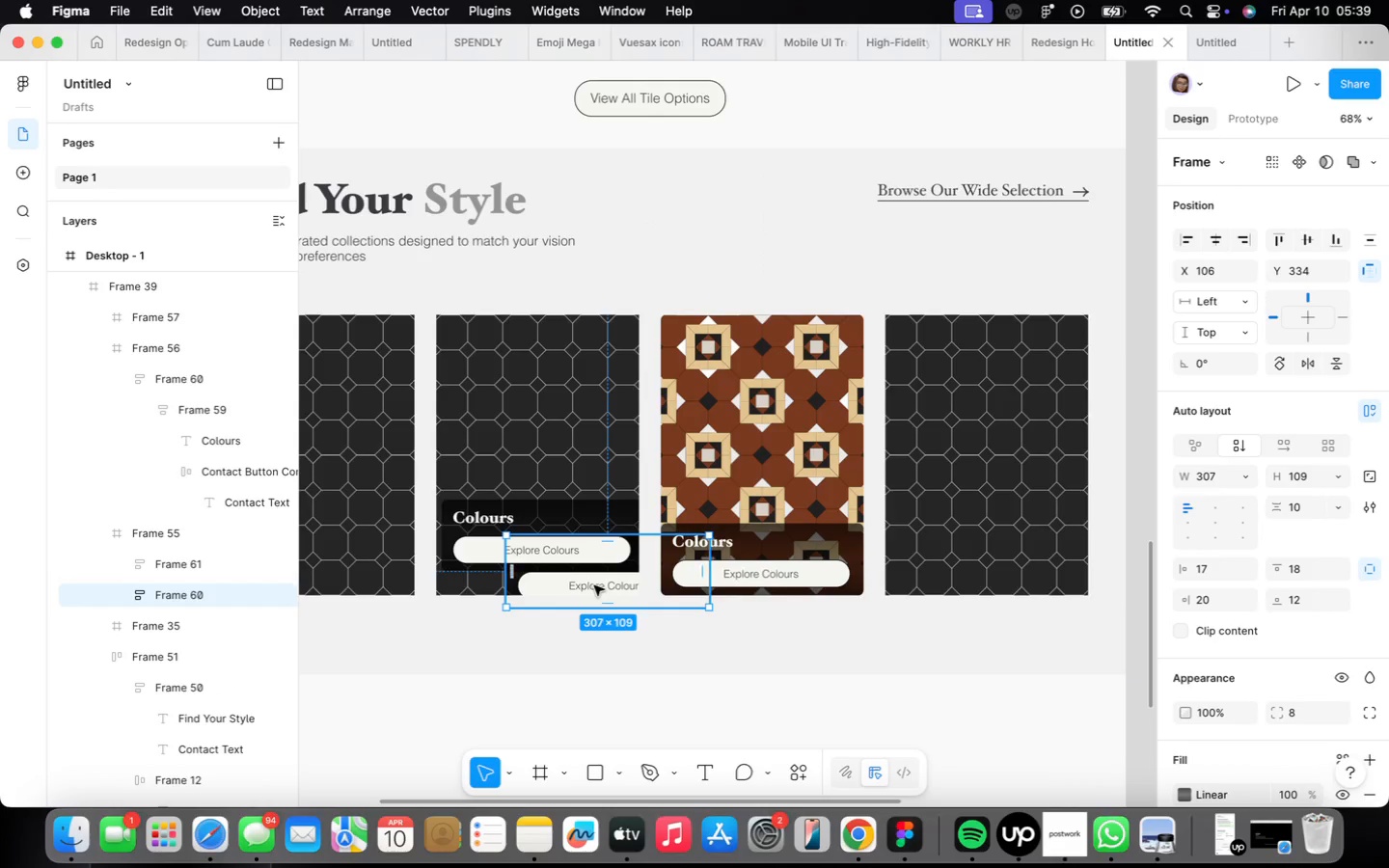 
key(Backspace)
 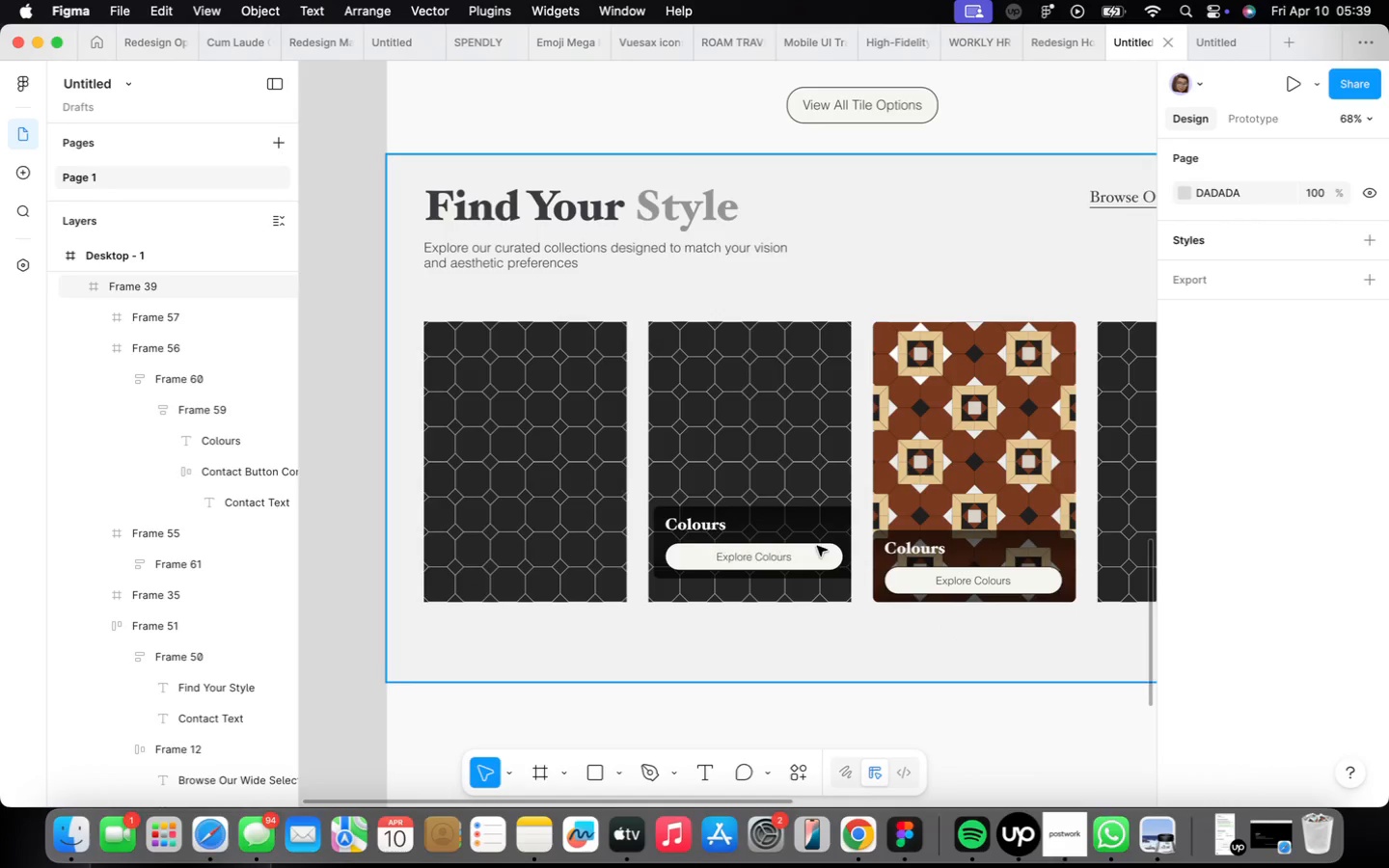 
double_click([817, 540])
 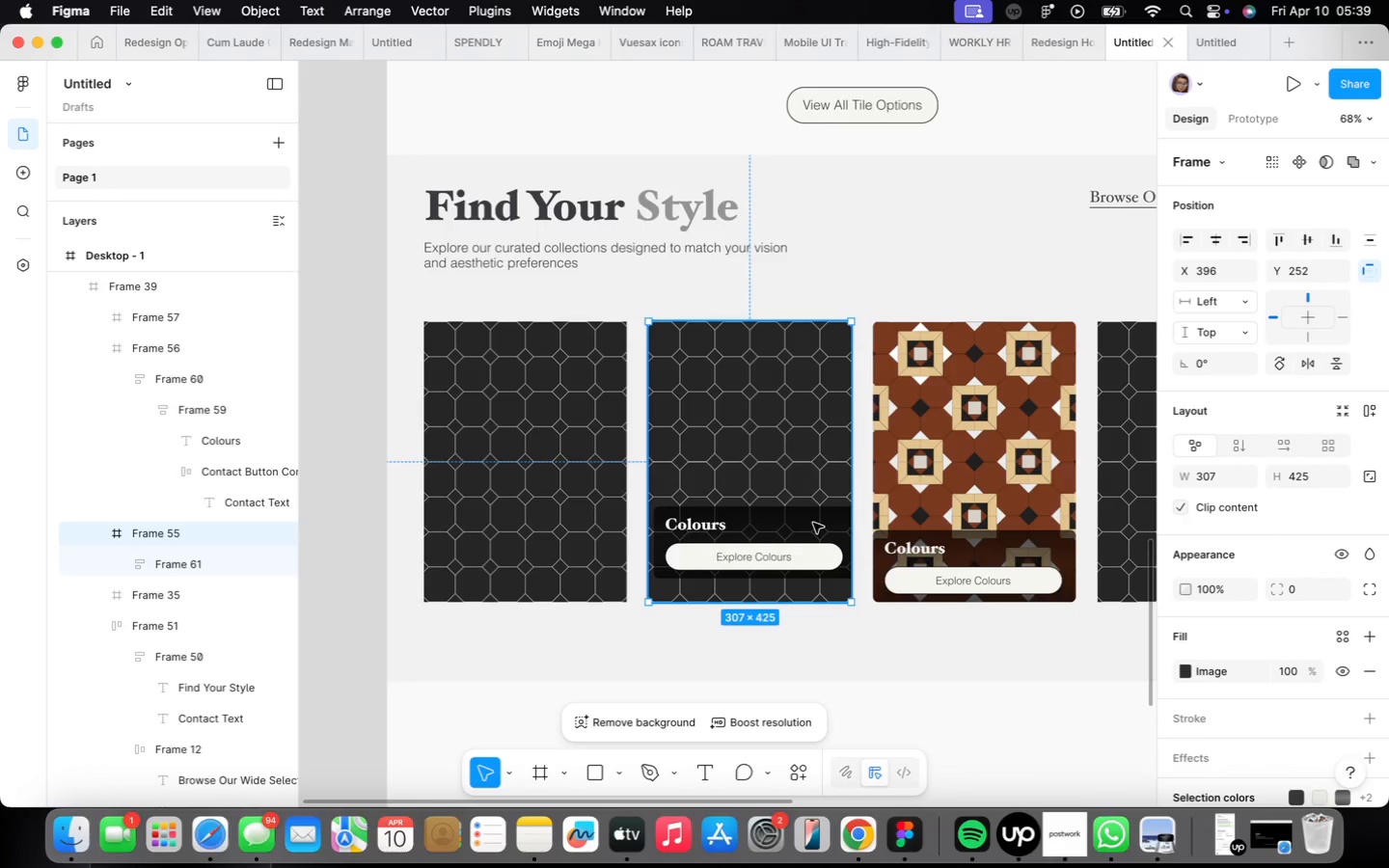 
double_click([813, 523])
 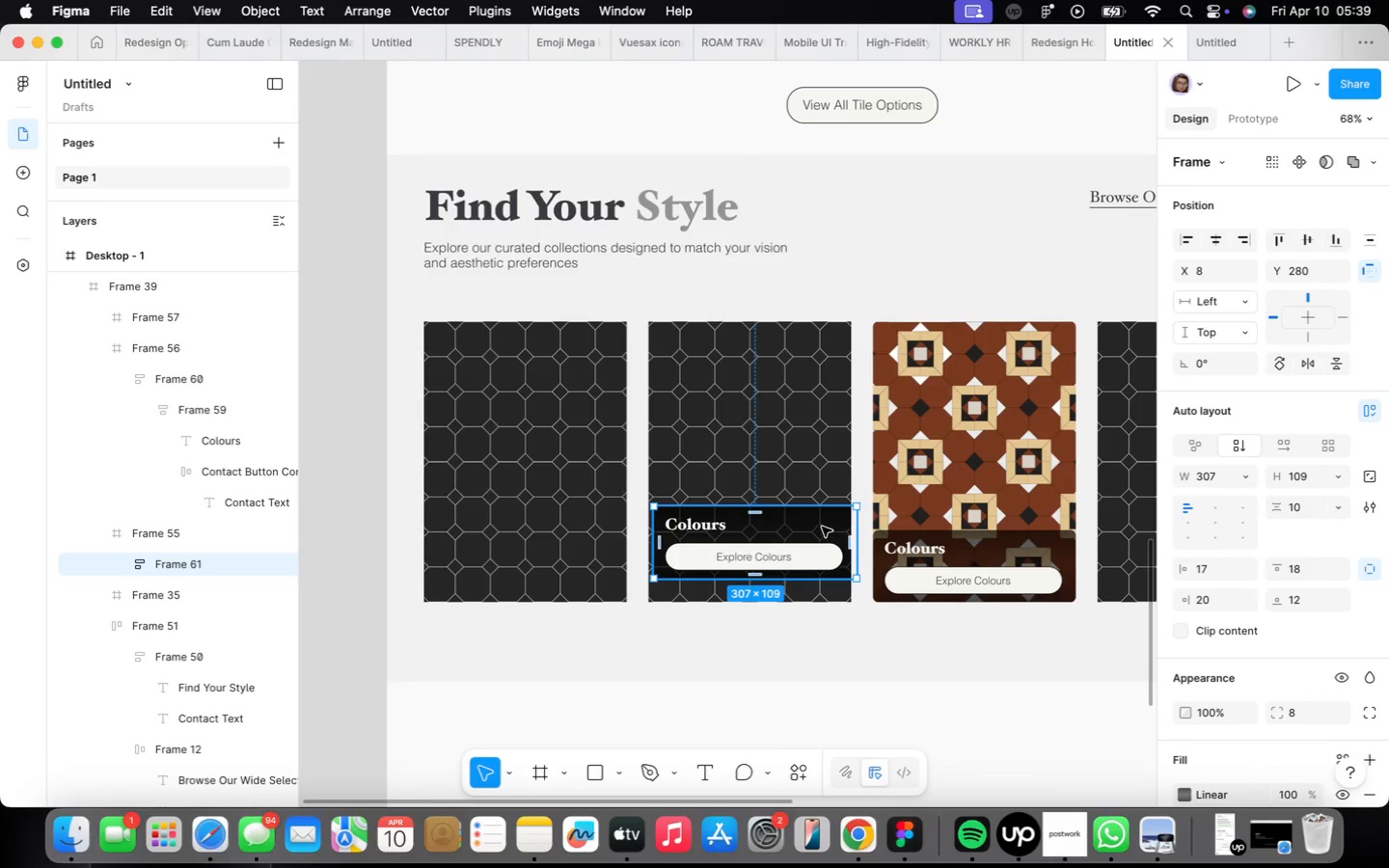 
left_click_drag(start_coordinate=[822, 527], to_coordinate=[812, 547])
 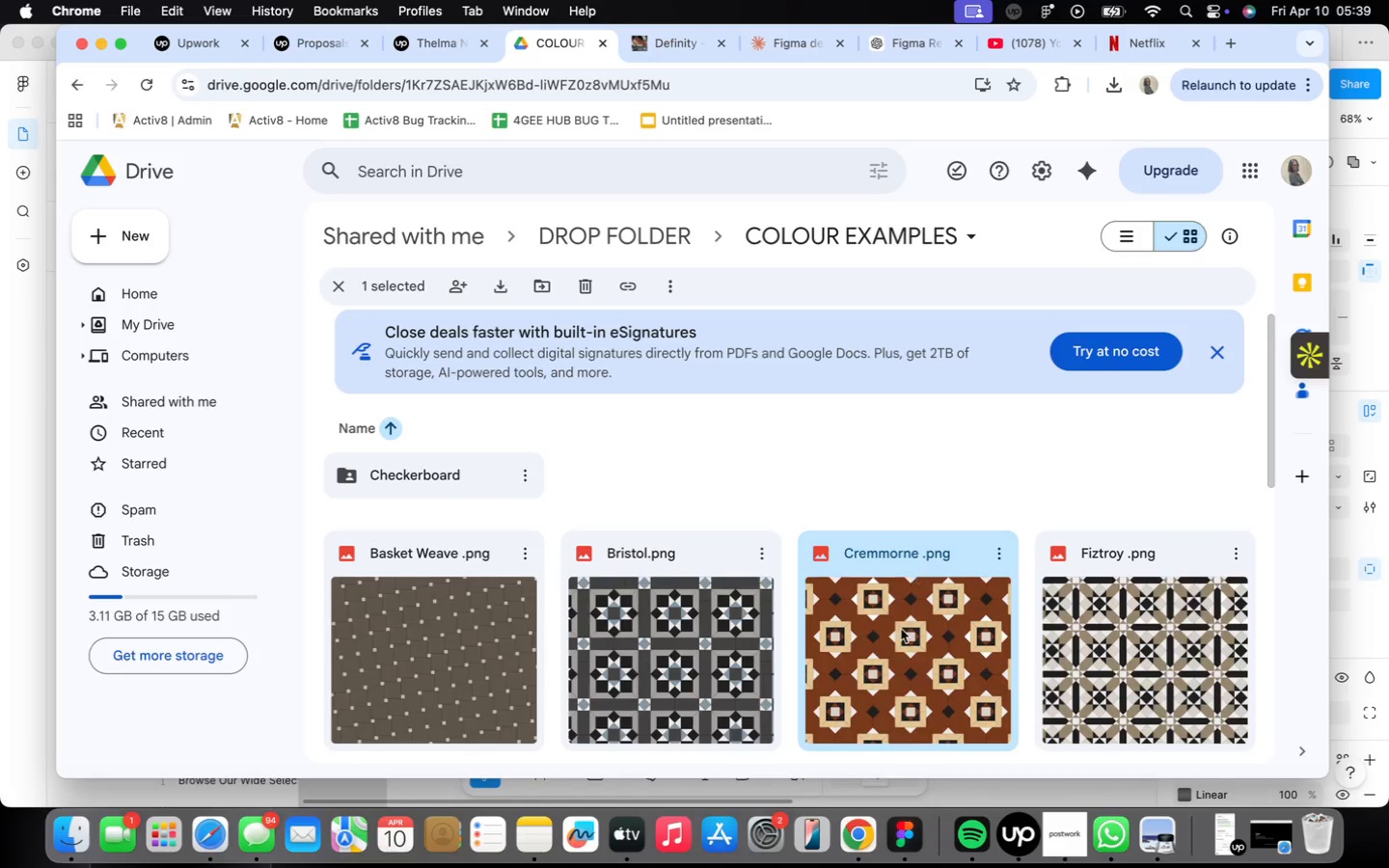 
wait(6.77)
 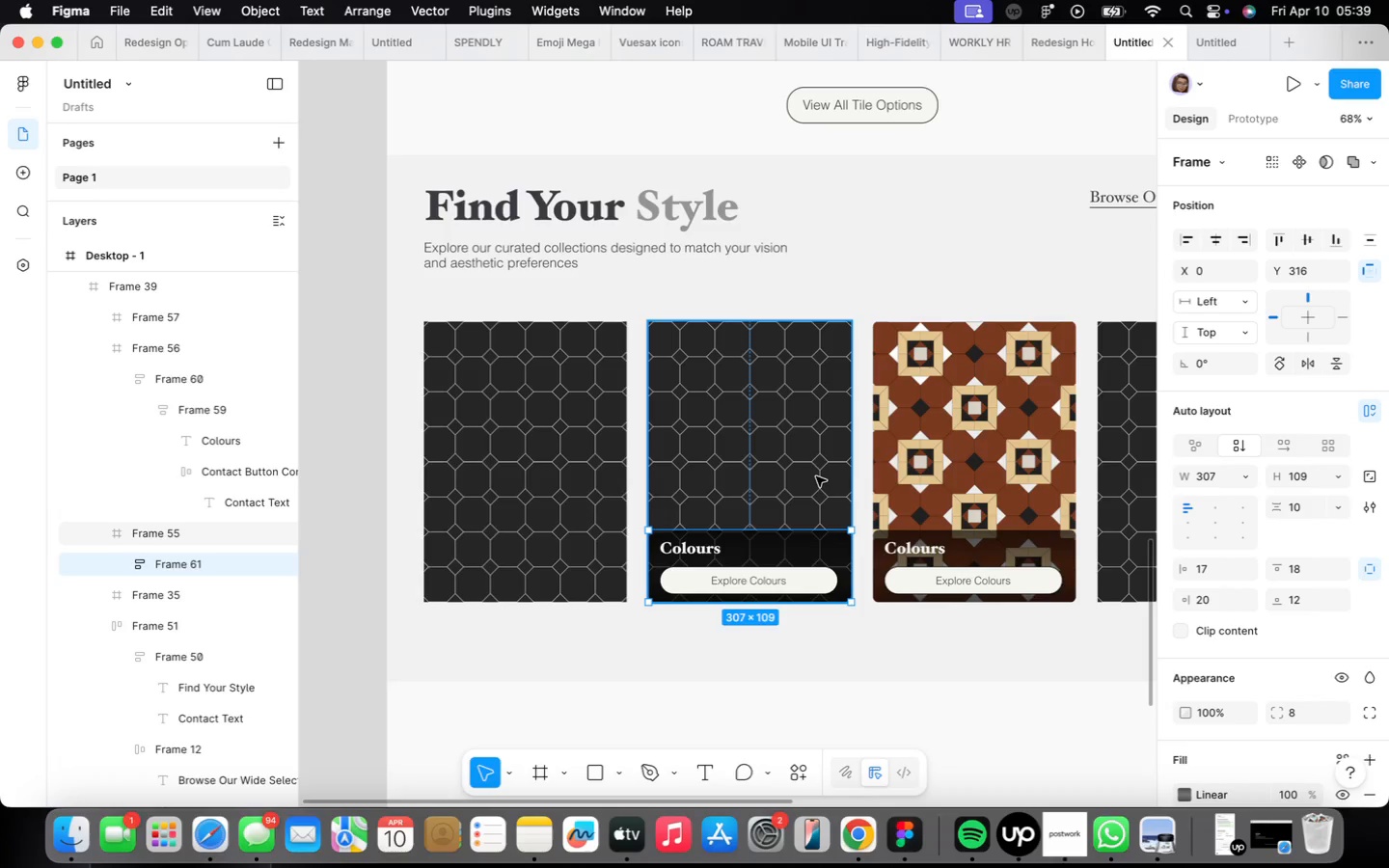 
scroll: coordinate [896, 636], scroll_direction: down, amount: 8.0
 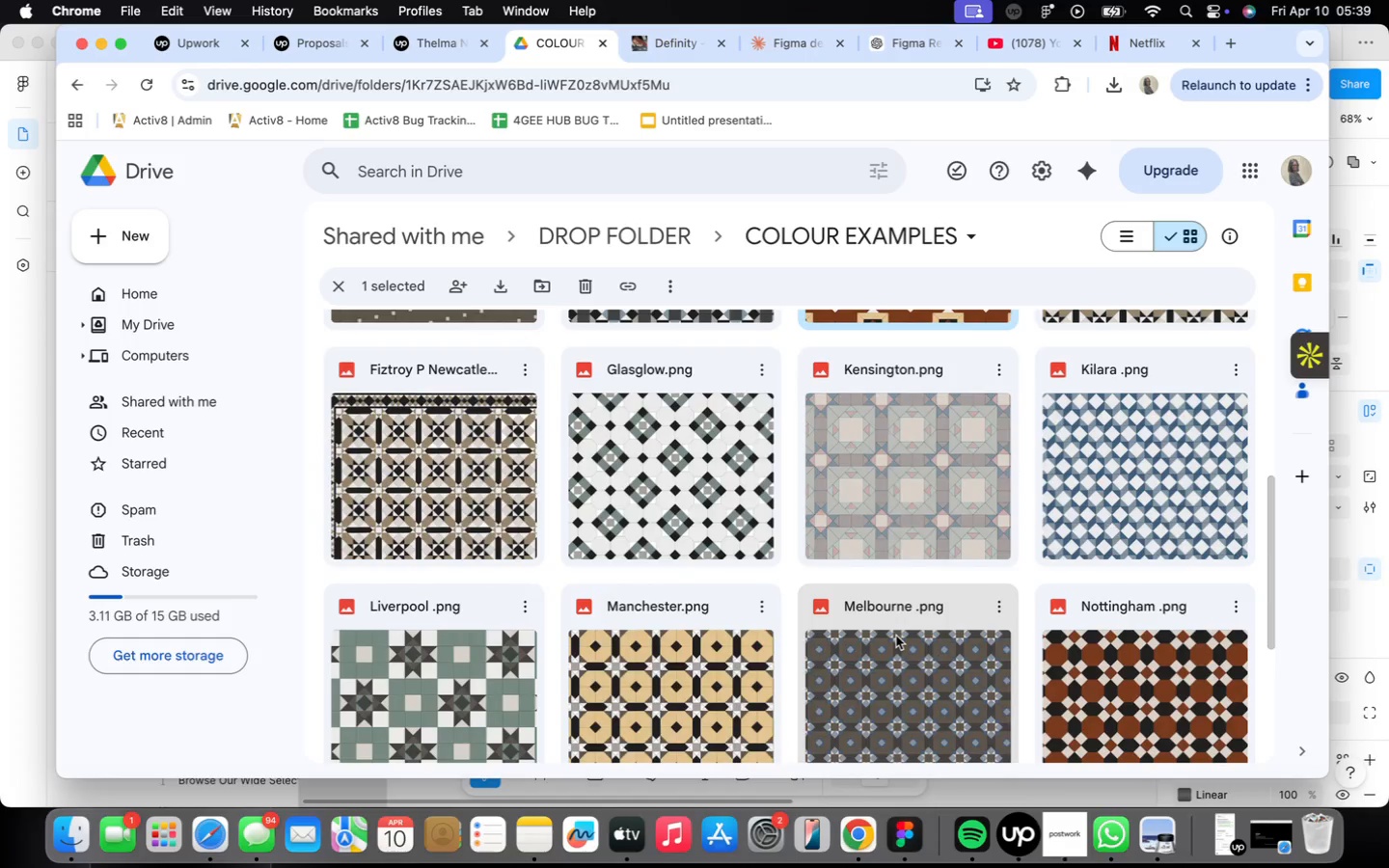 
wait(7.33)
 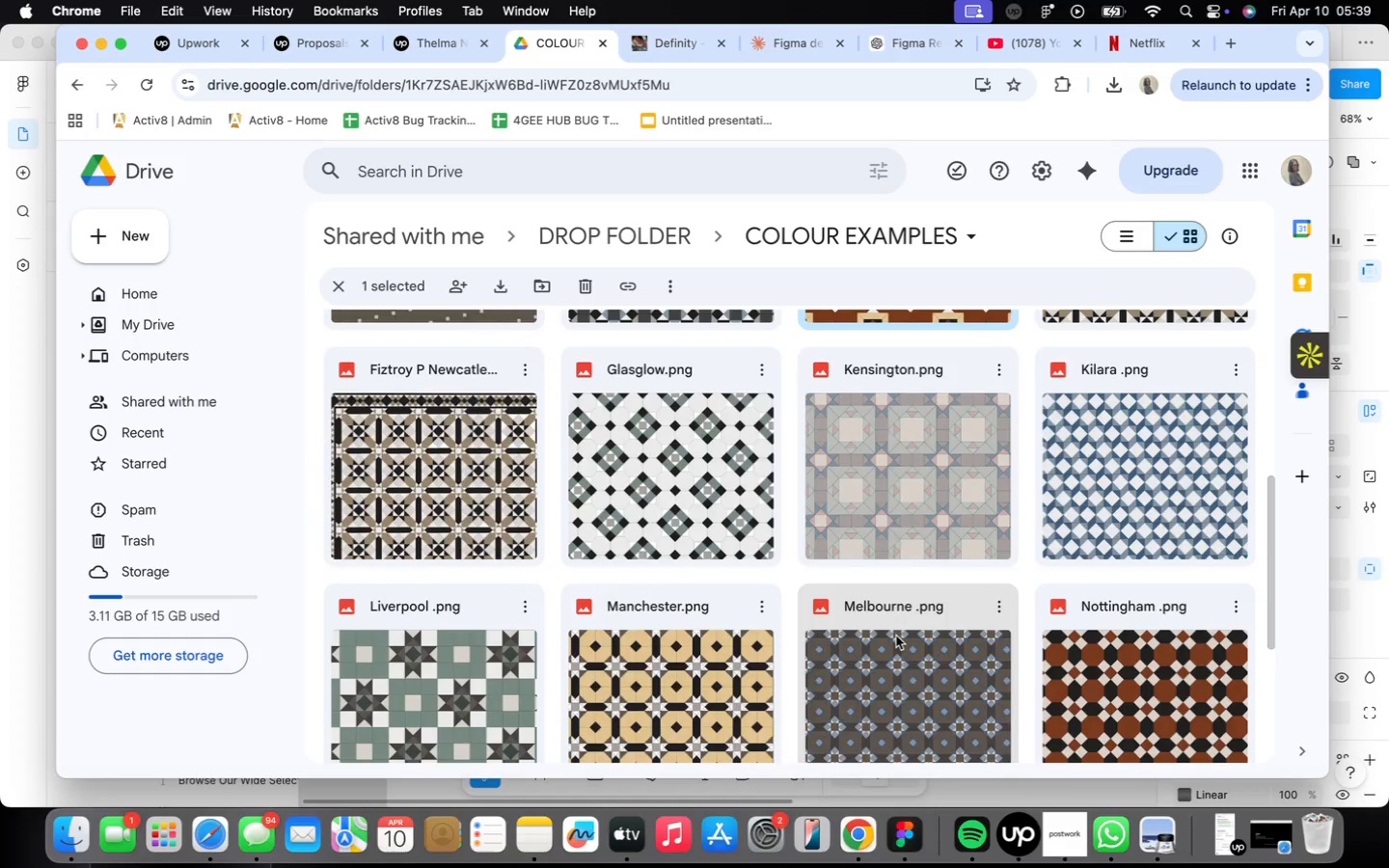 
scroll: coordinate [895, 637], scroll_direction: down, amount: 15.0
 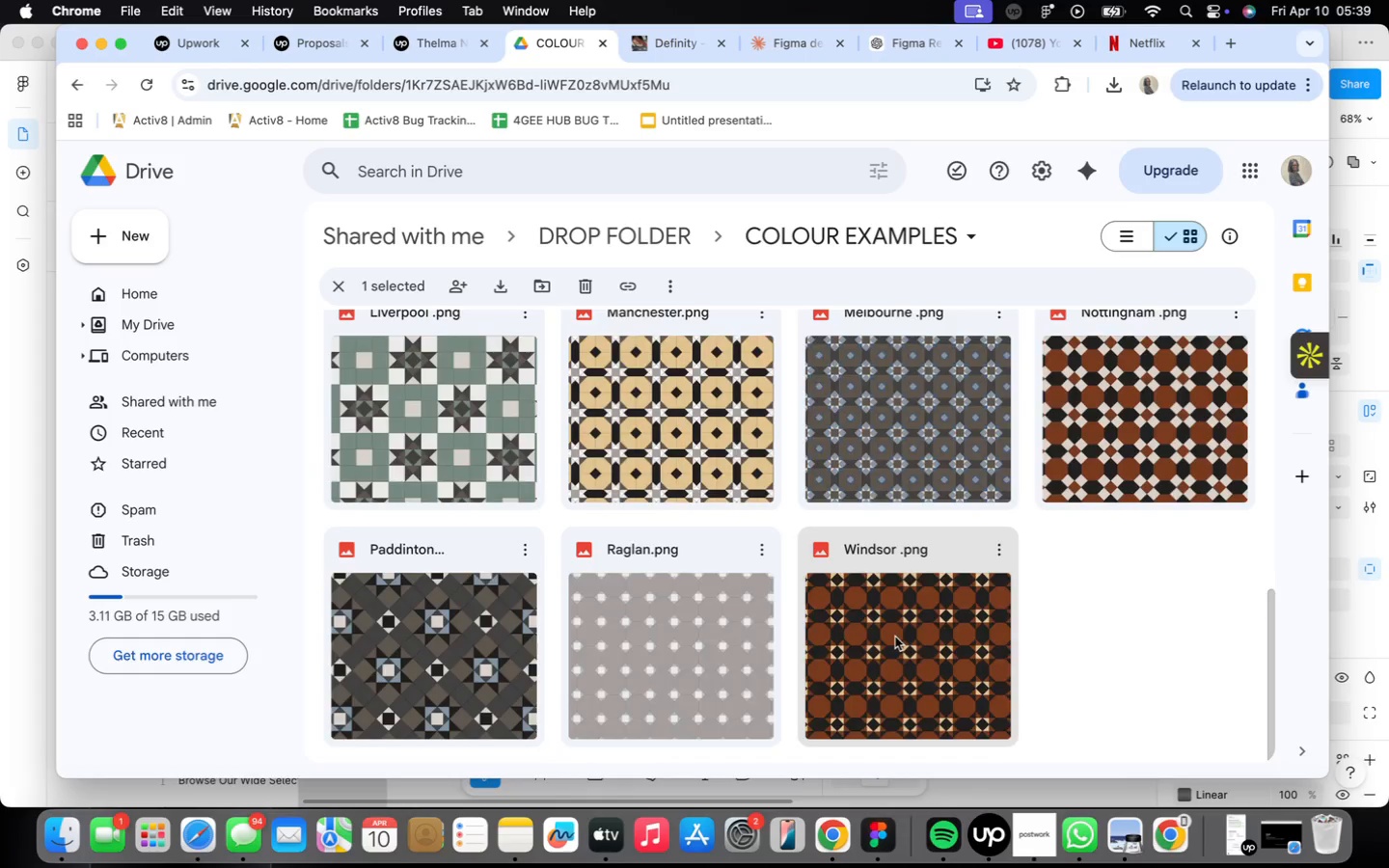 
scroll: coordinate [895, 637], scroll_direction: up, amount: 29.0
 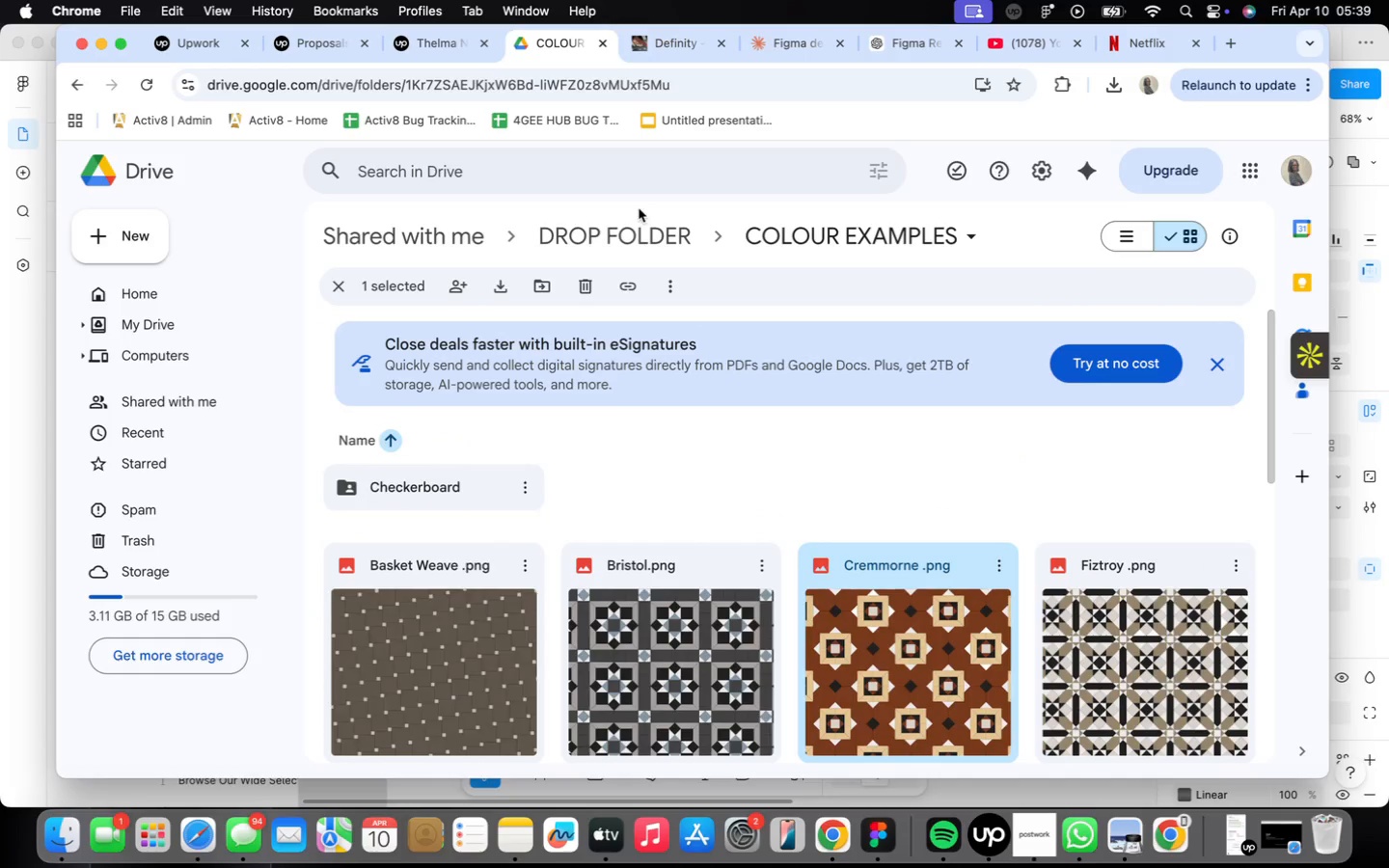 
left_click([640, 225])
 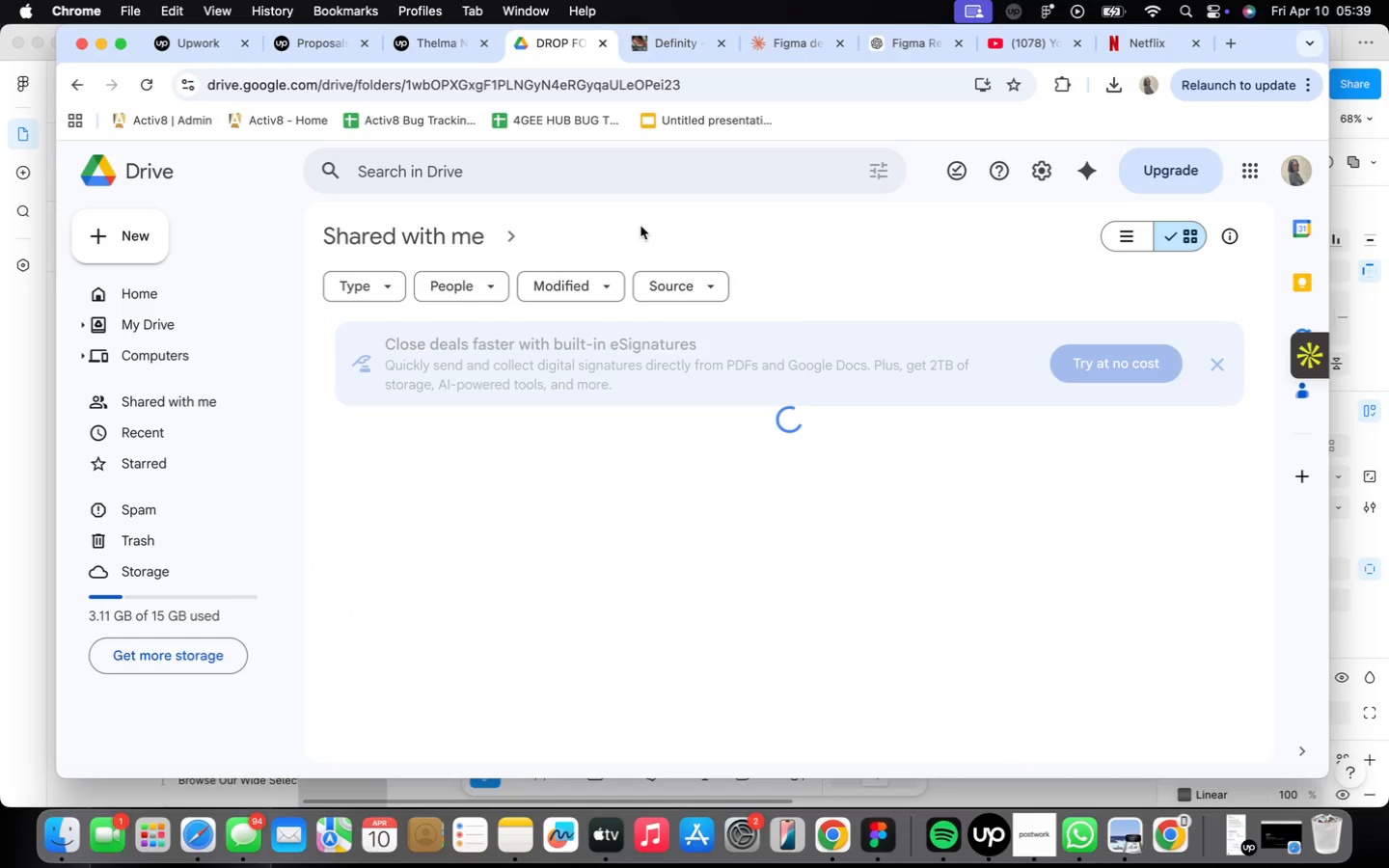 
mouse_move([680, 344])
 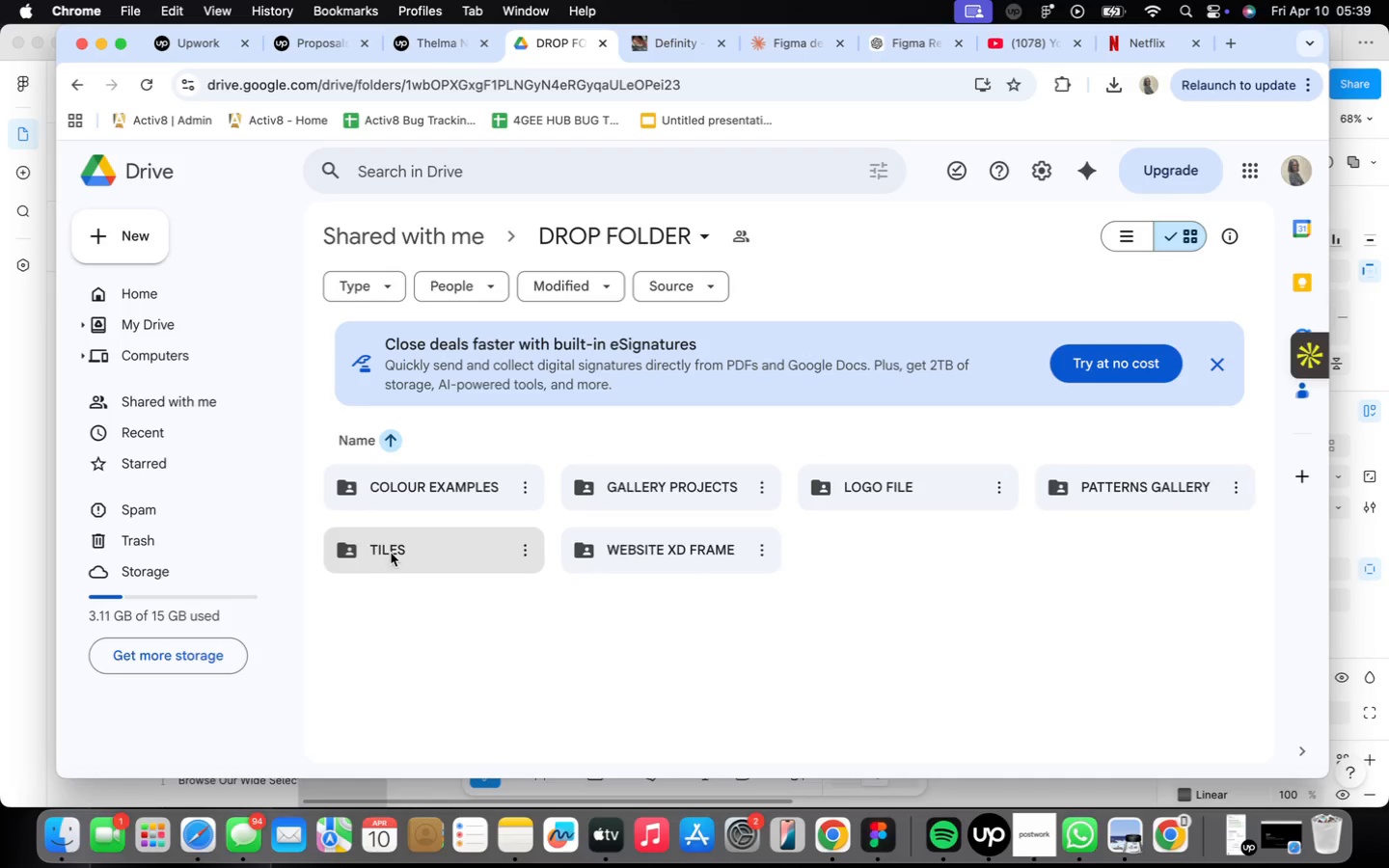 
double_click([391, 553])
 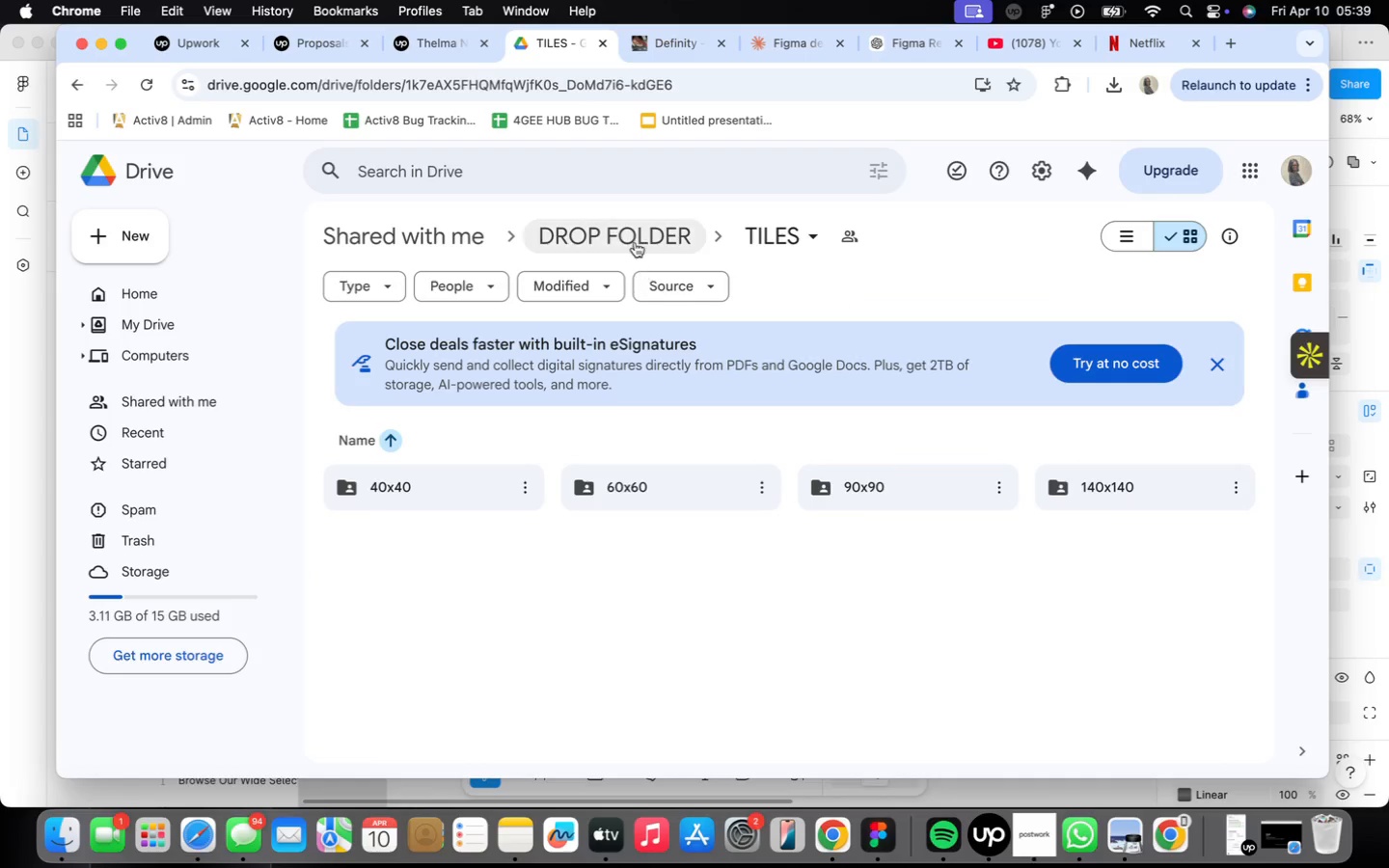 
left_click([633, 241])
 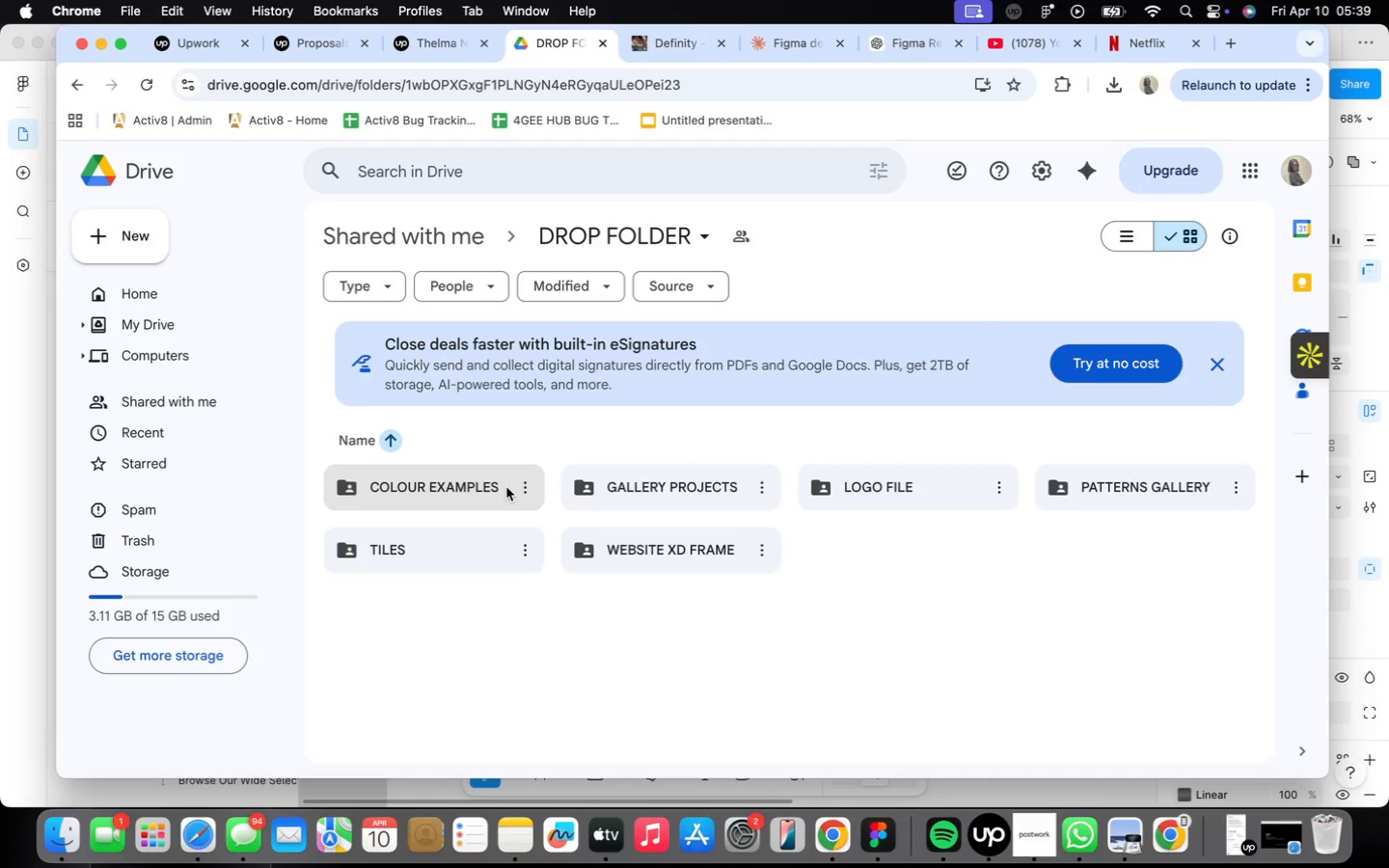 
double_click([424, 496])
 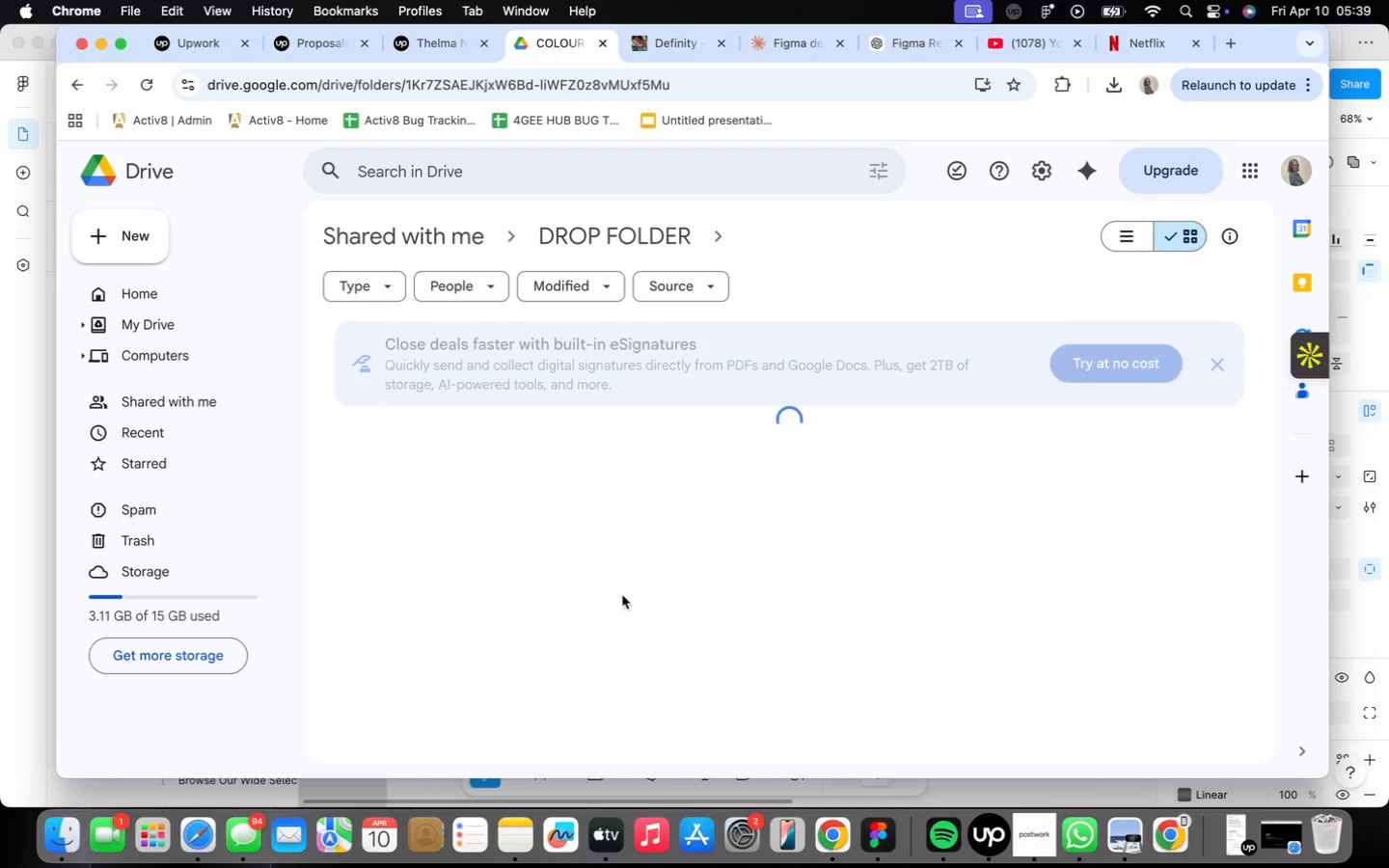 
scroll: coordinate [609, 603], scroll_direction: down, amount: 28.0
 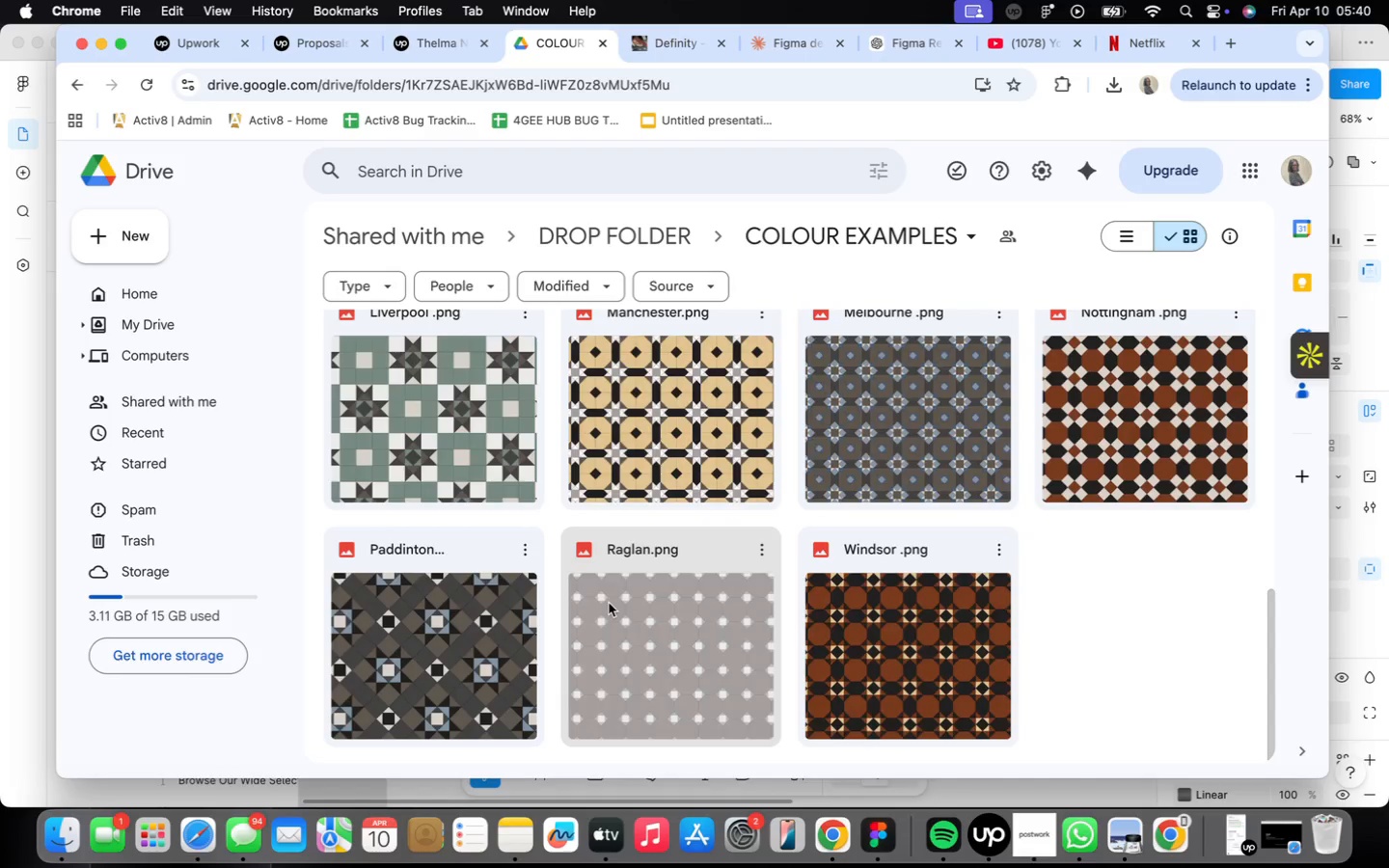 
wait(5.98)
 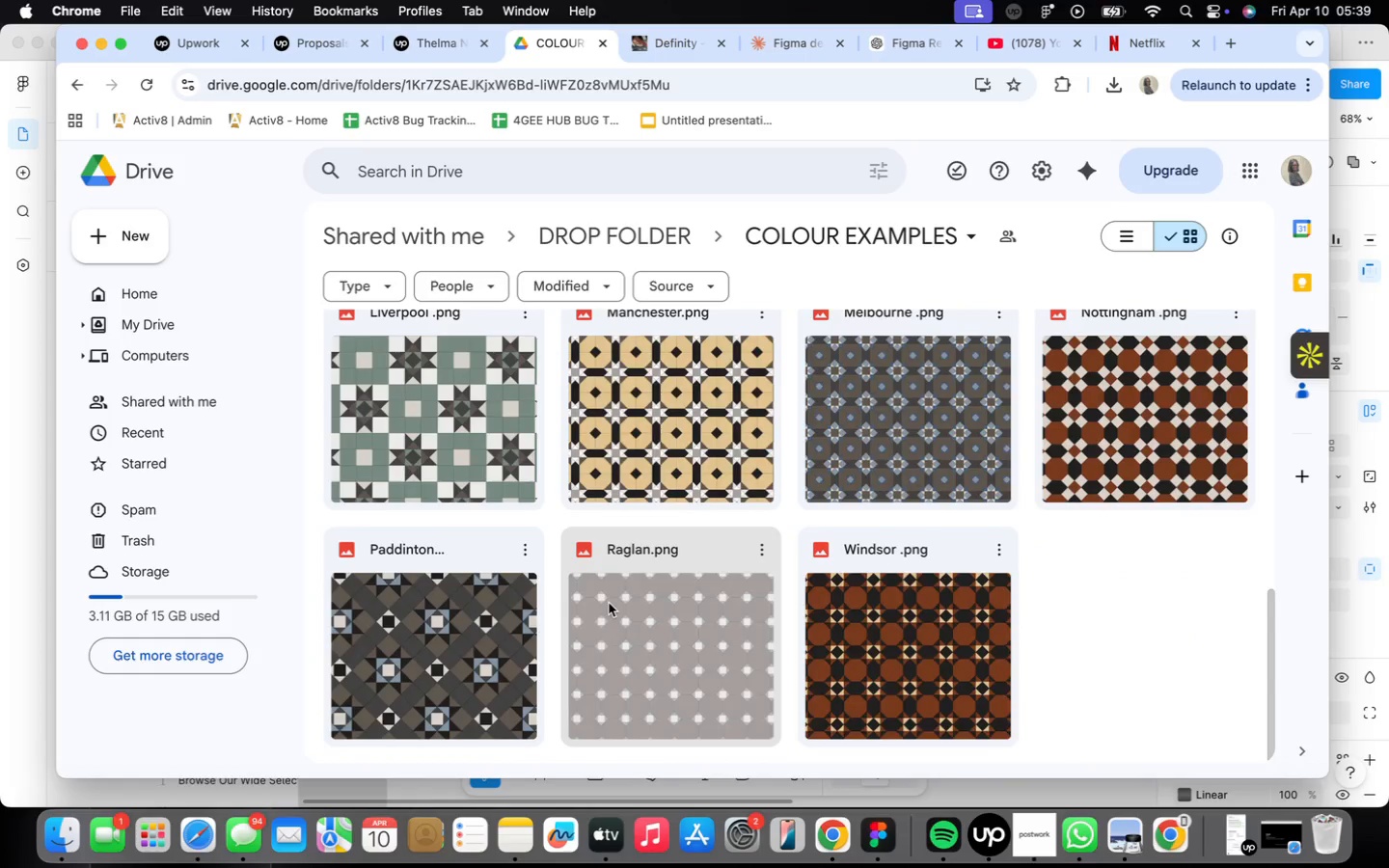 
scroll: coordinate [609, 602], scroll_direction: up, amount: 9.0
 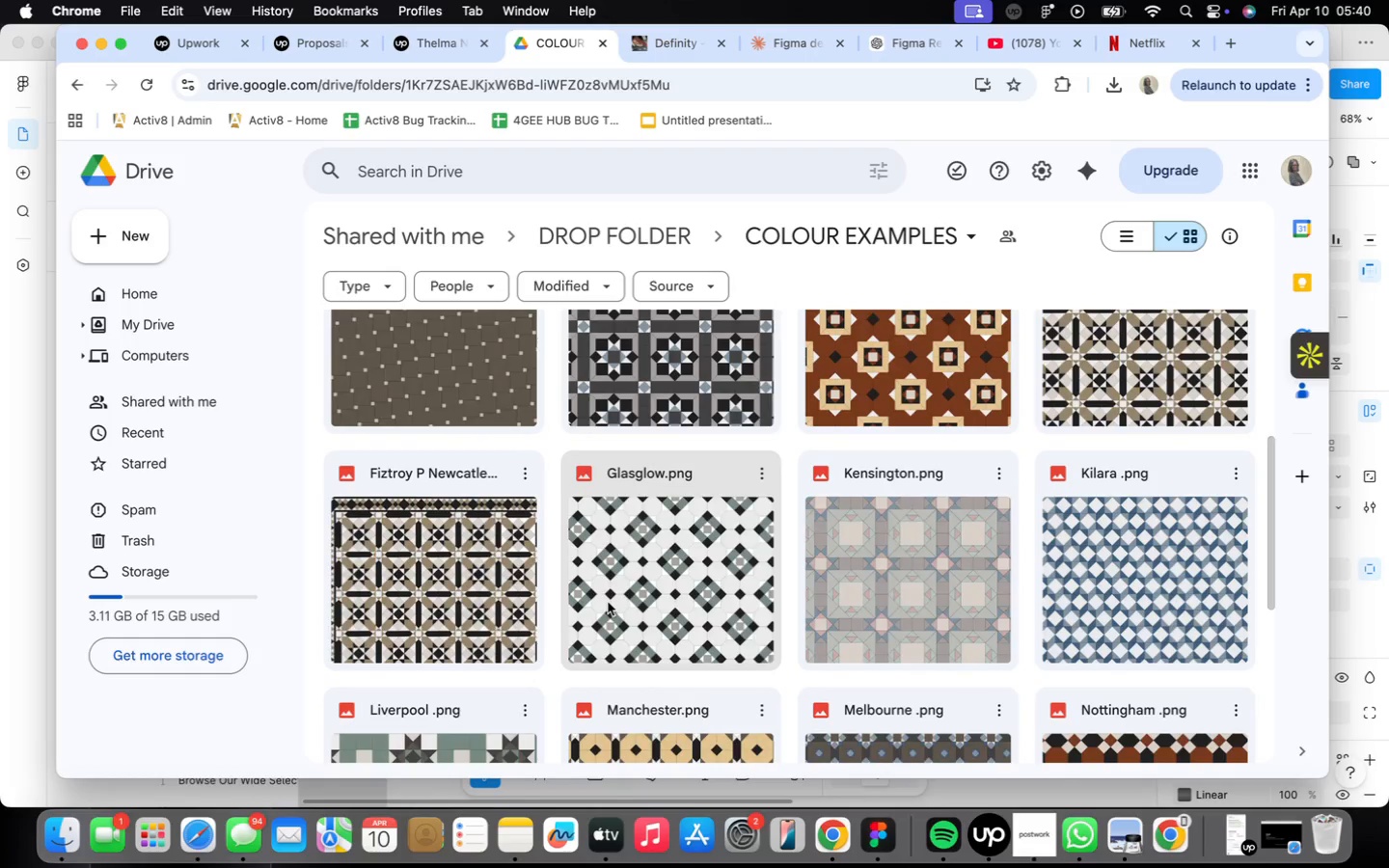 
left_click([654, 248])
 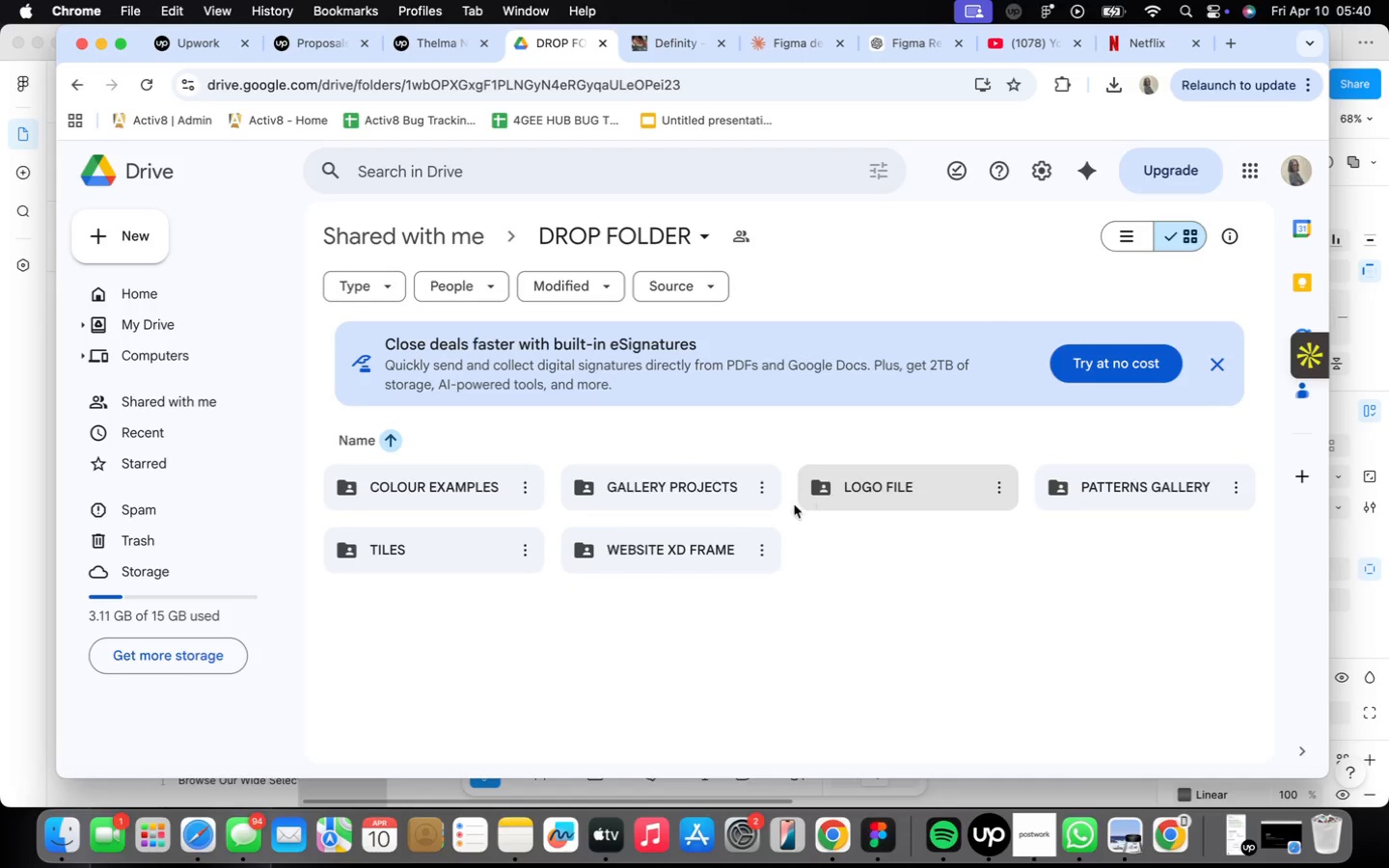 
double_click([665, 479])
 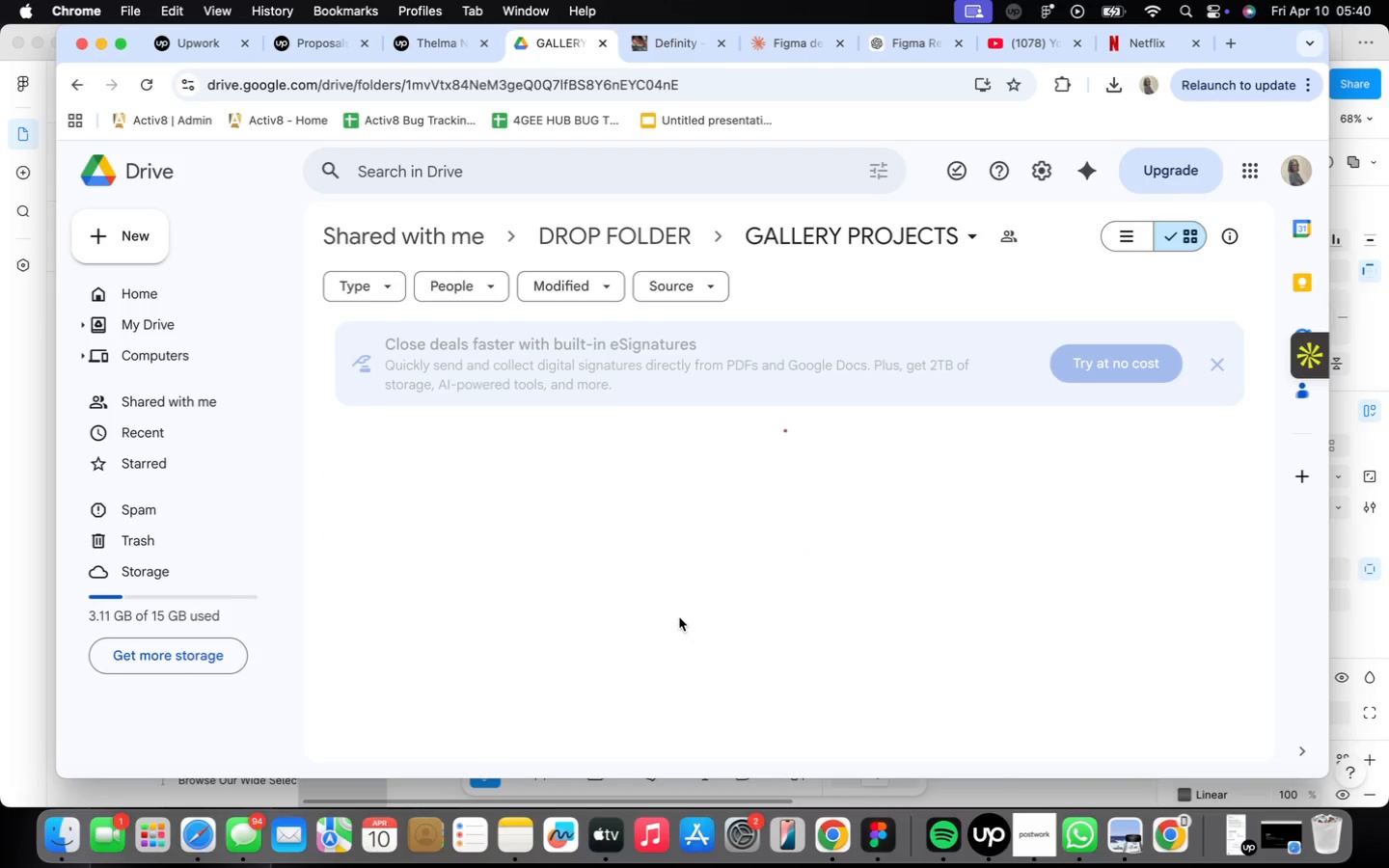 
scroll: coordinate [681, 610], scroll_direction: down, amount: 2.0
 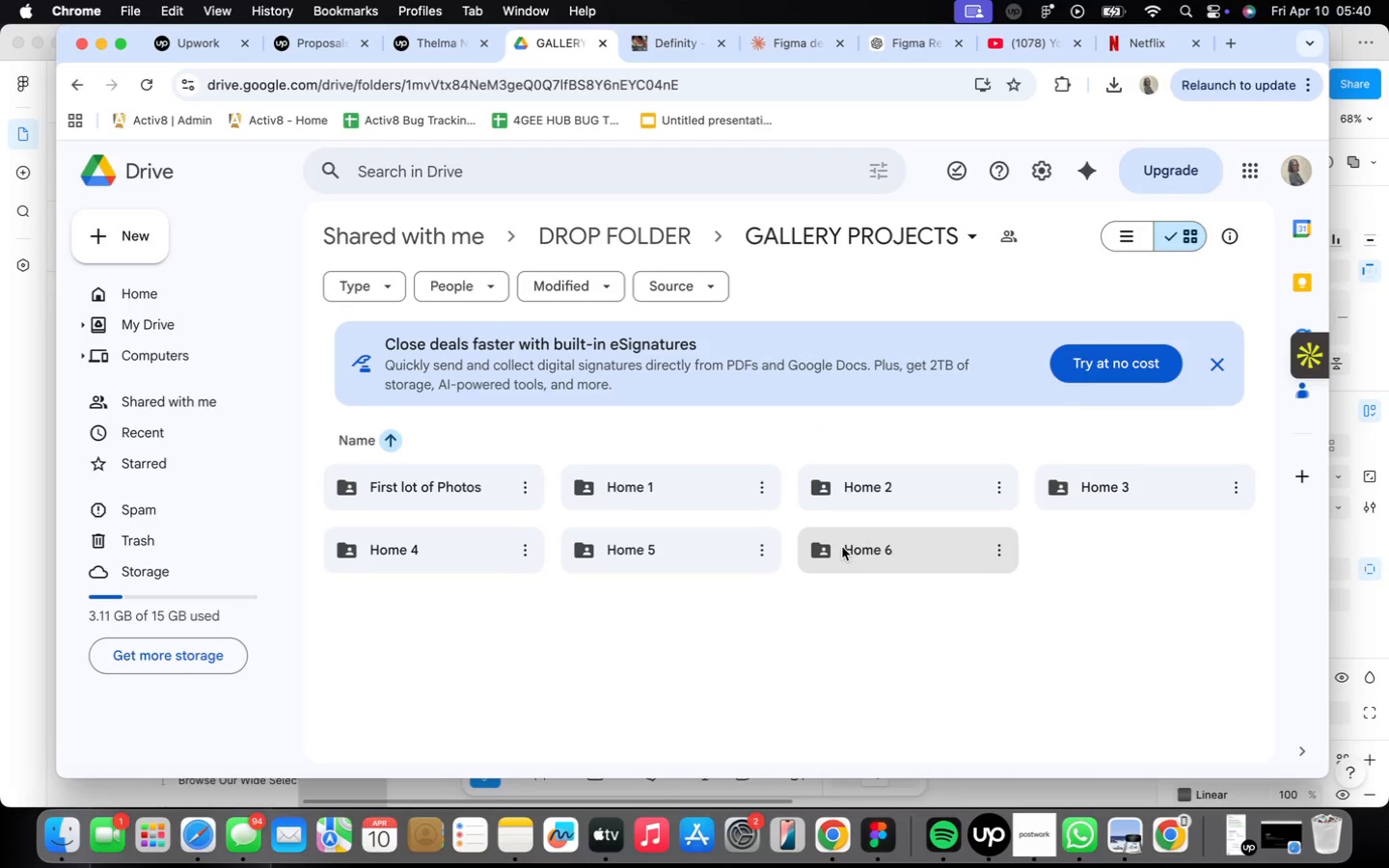 
double_click([842, 547])
 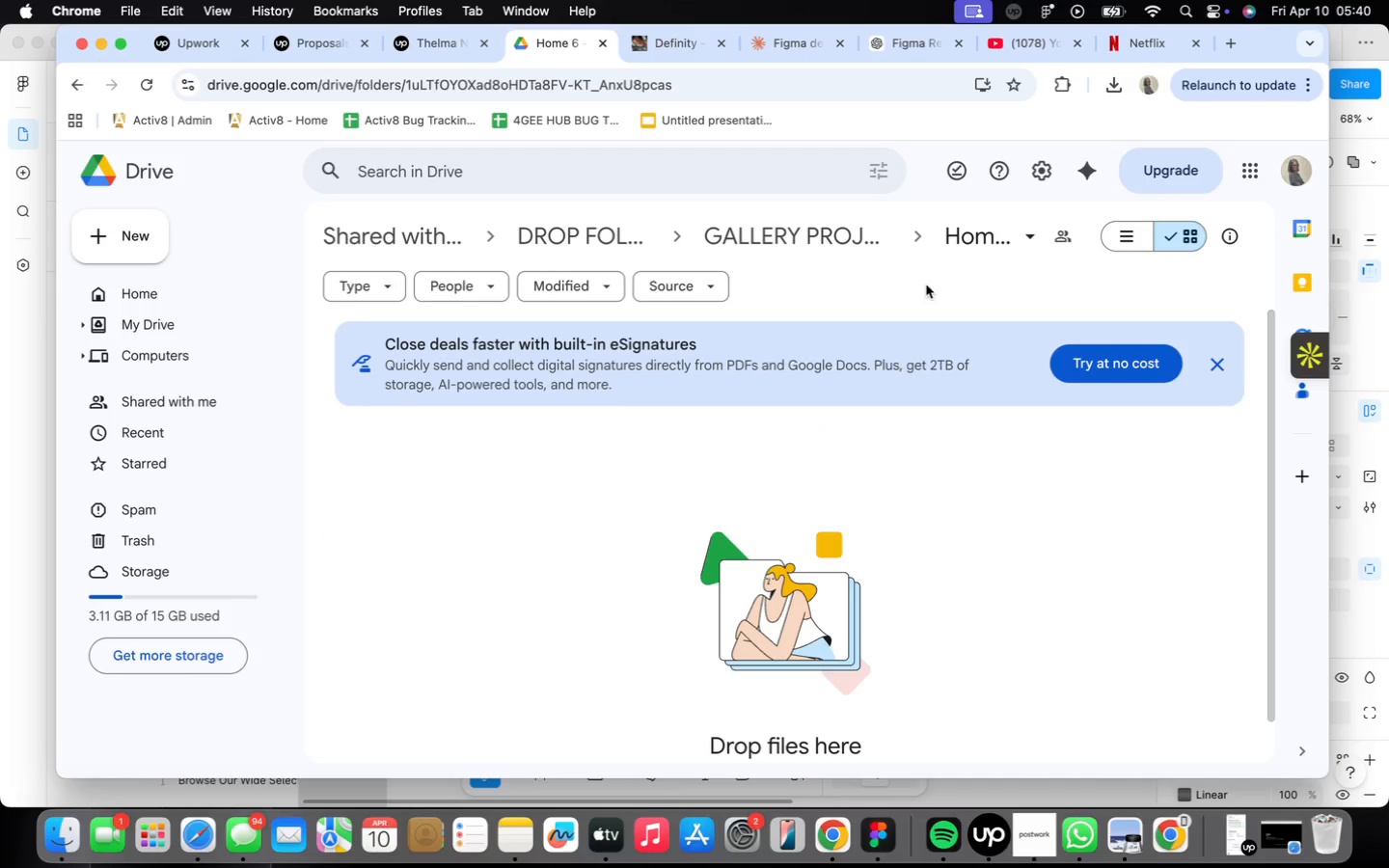 
left_click([813, 231])
 